 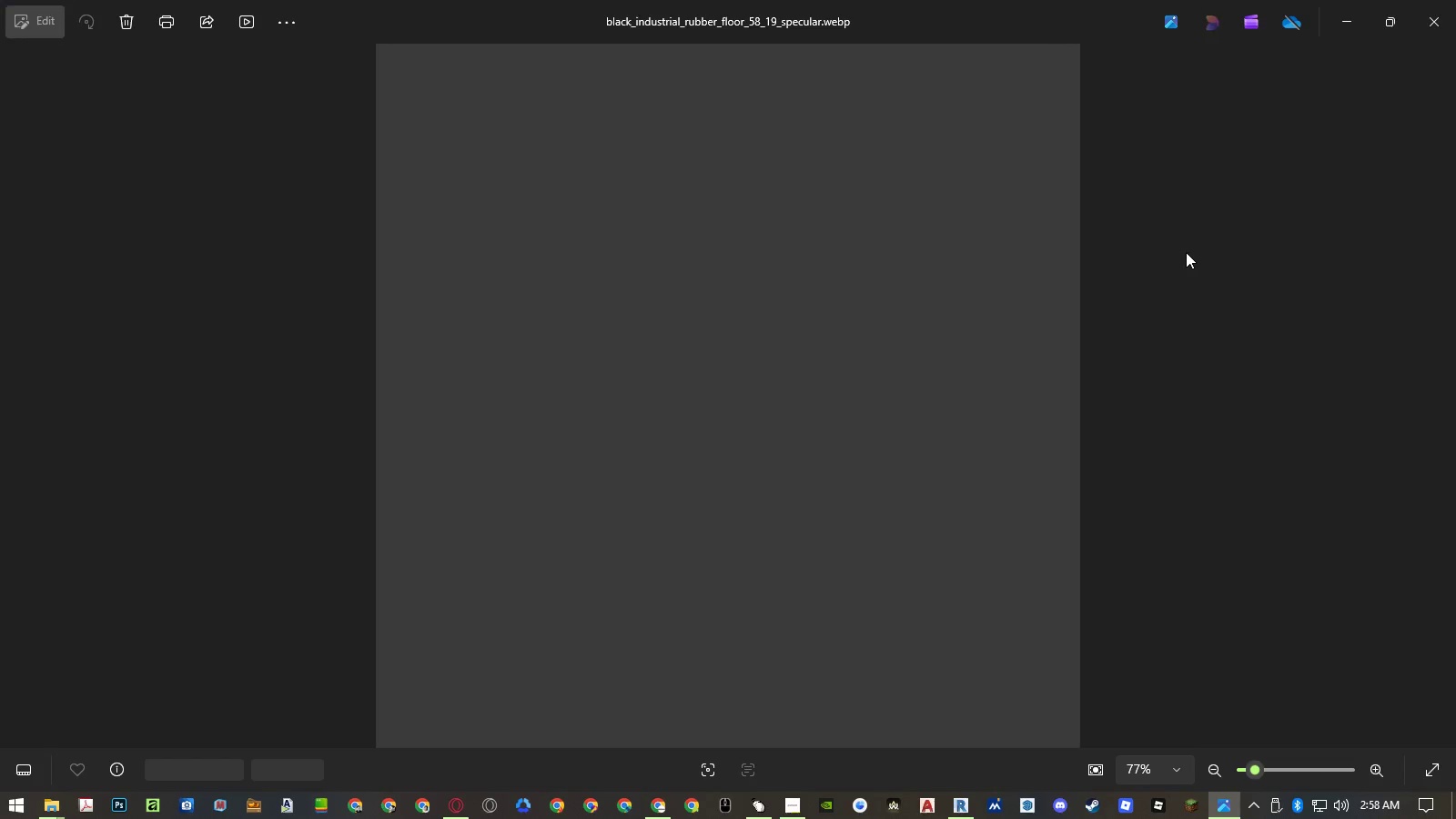 
key(ArrowLeft)
 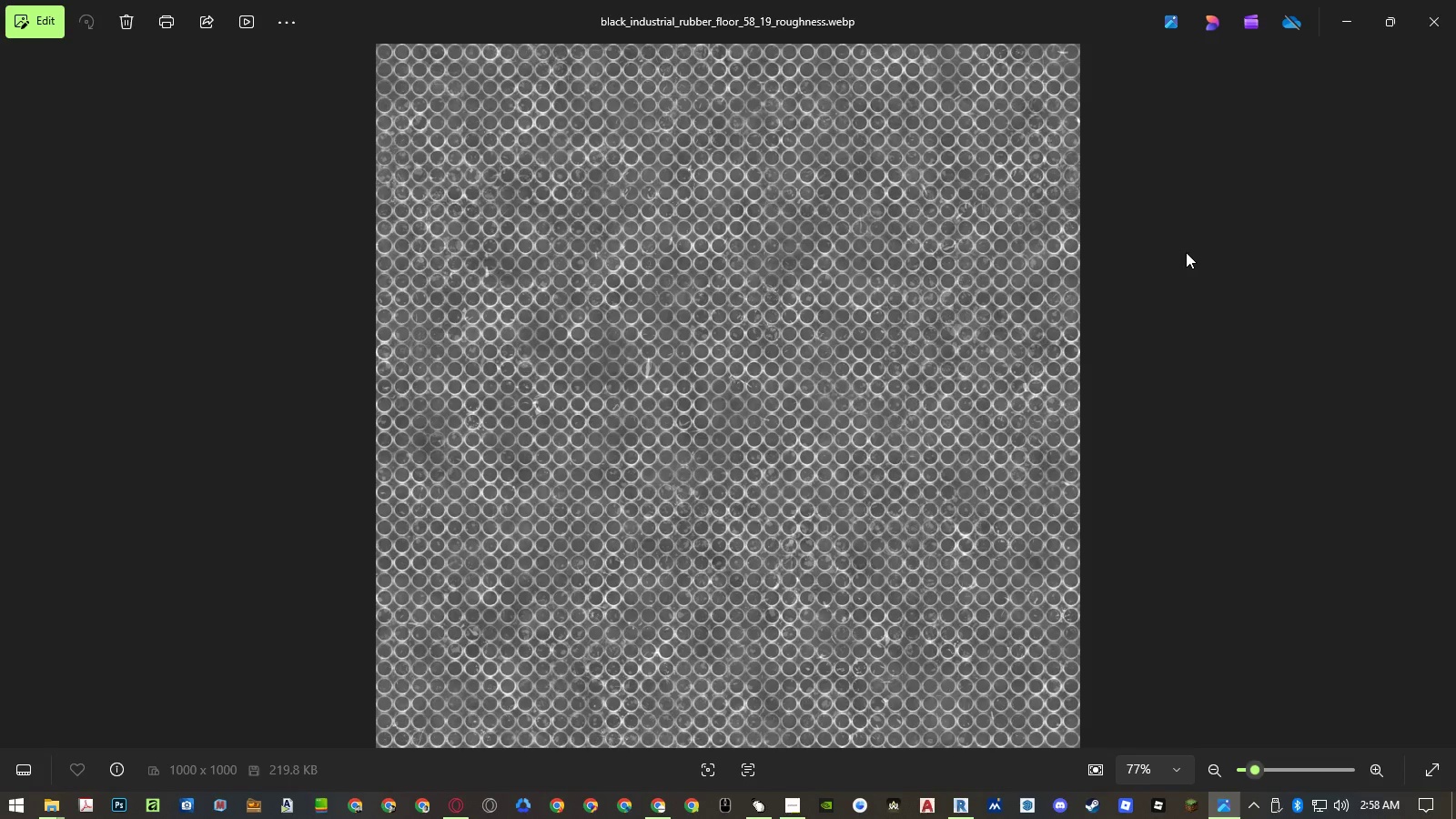 
key(ArrowRight)
 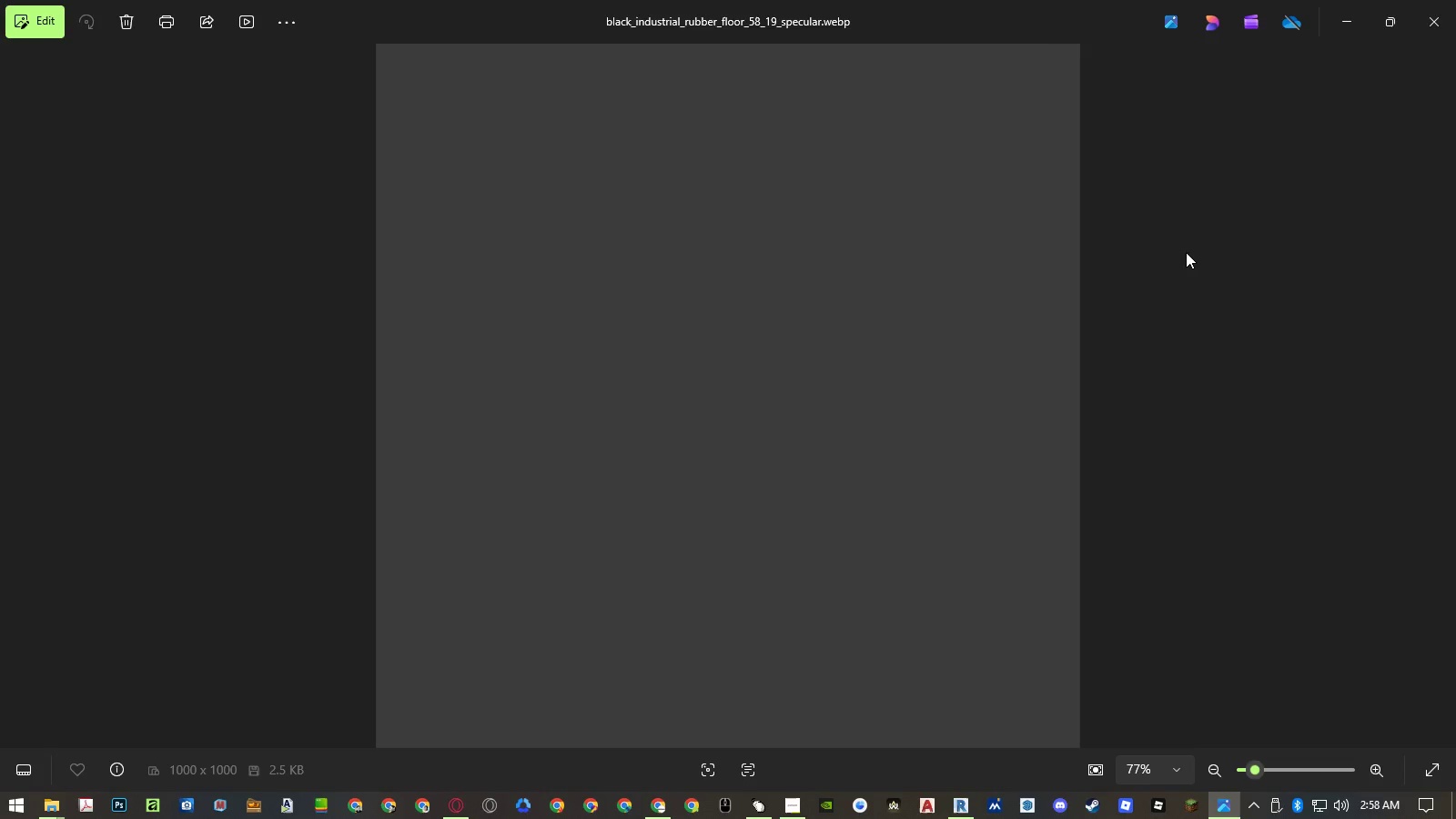 
key(ArrowRight)
 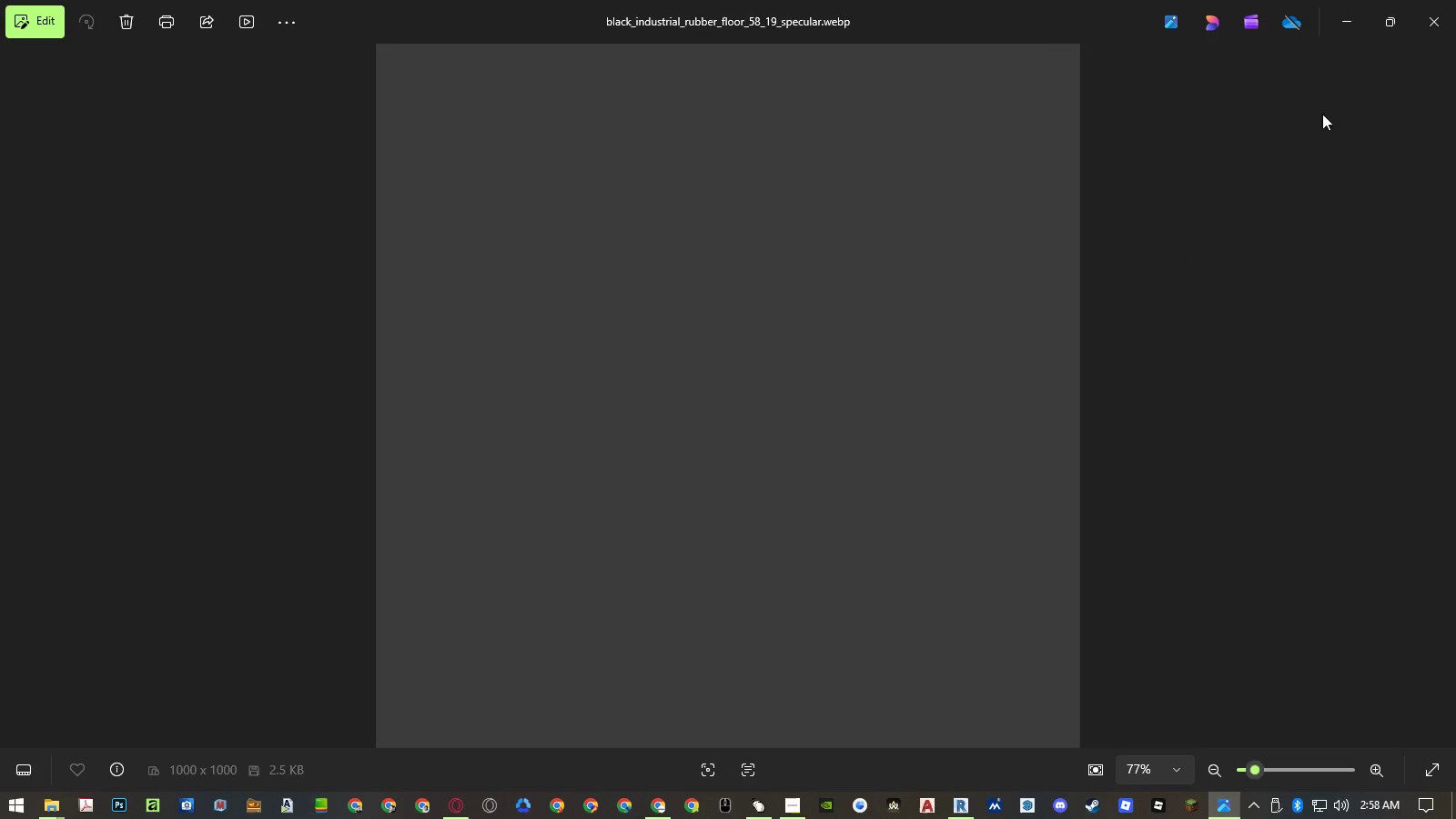 
left_click([1427, 26])
 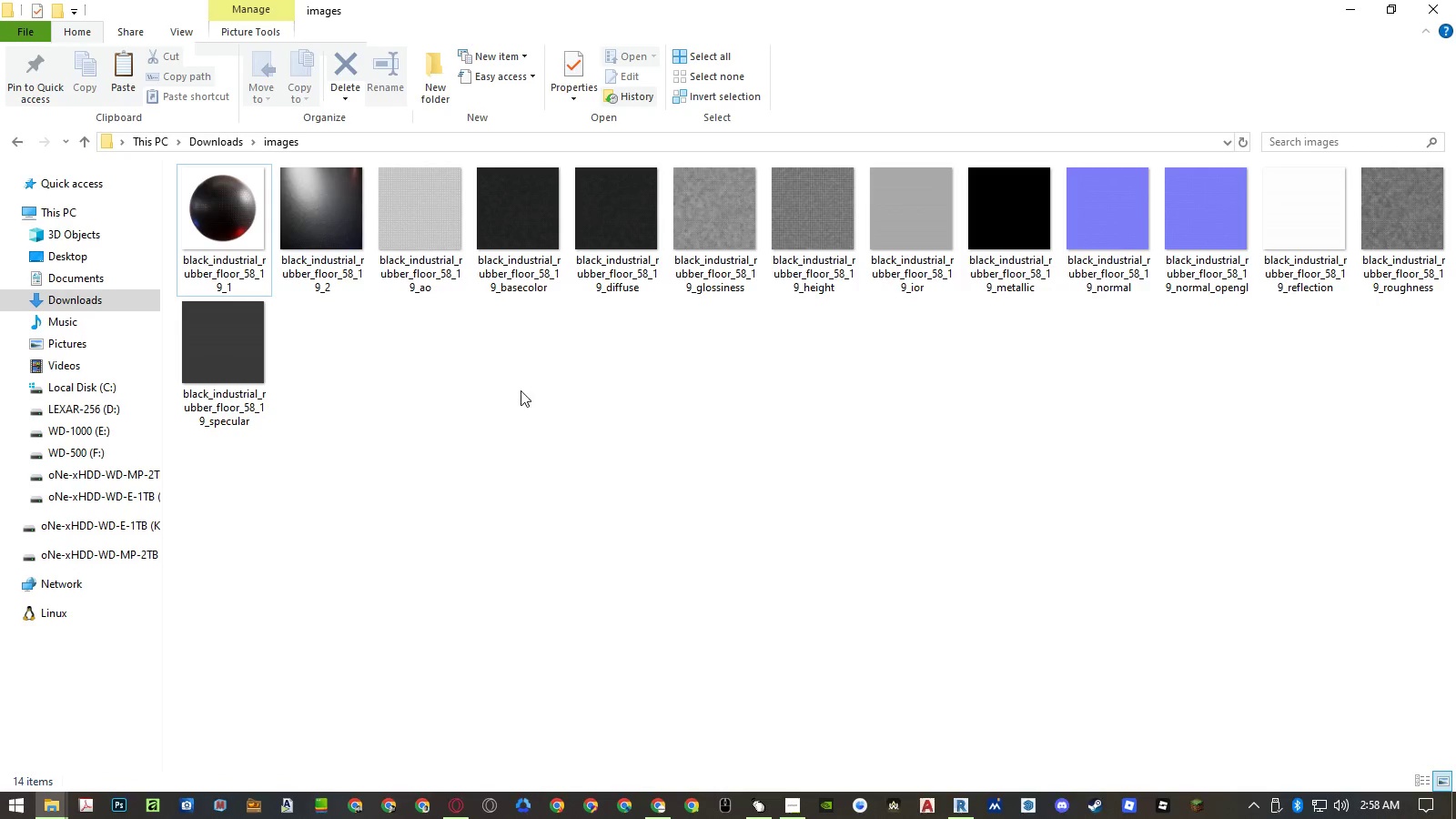 
left_click([249, 268])
 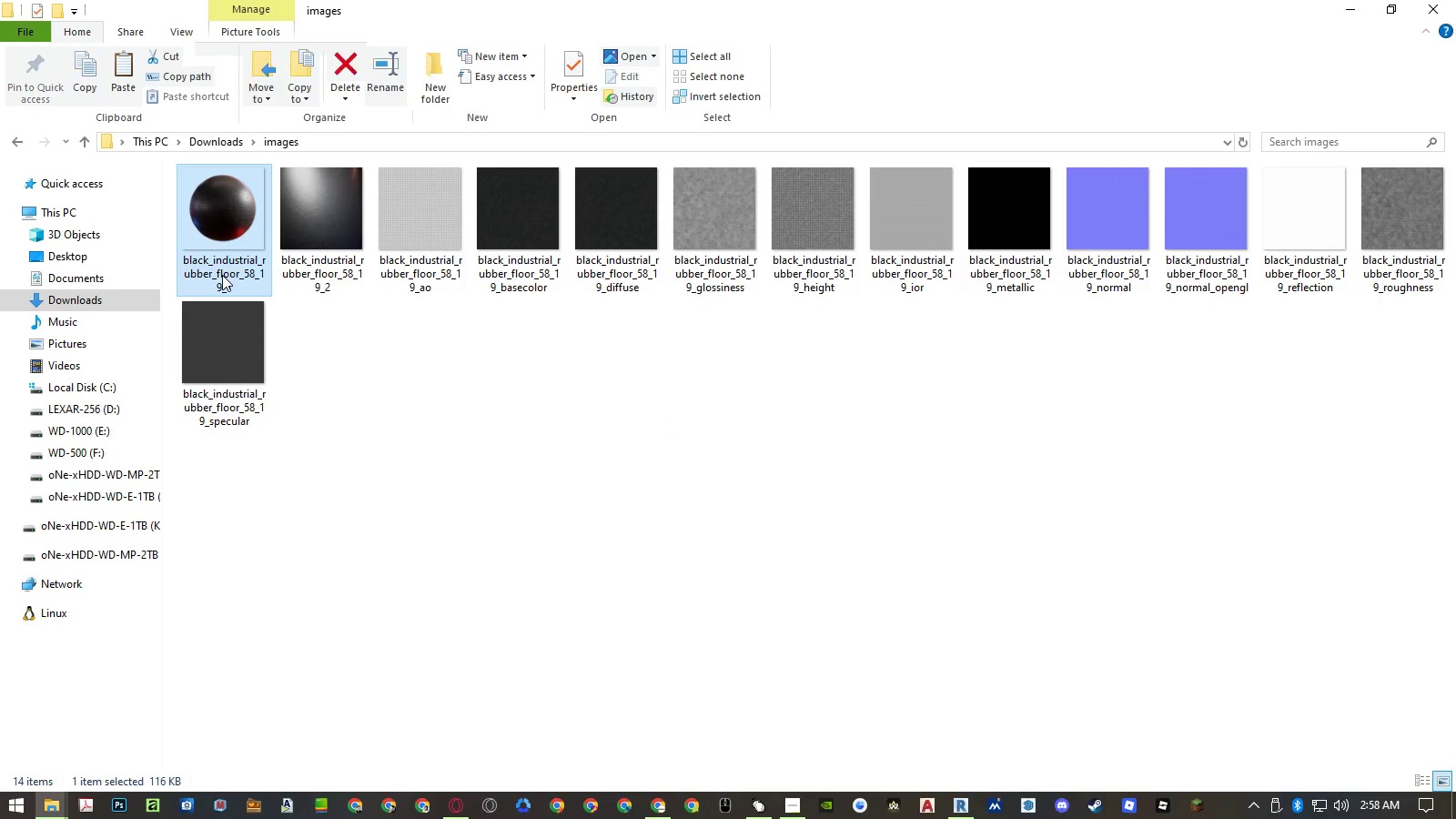 
left_click([222, 275])
 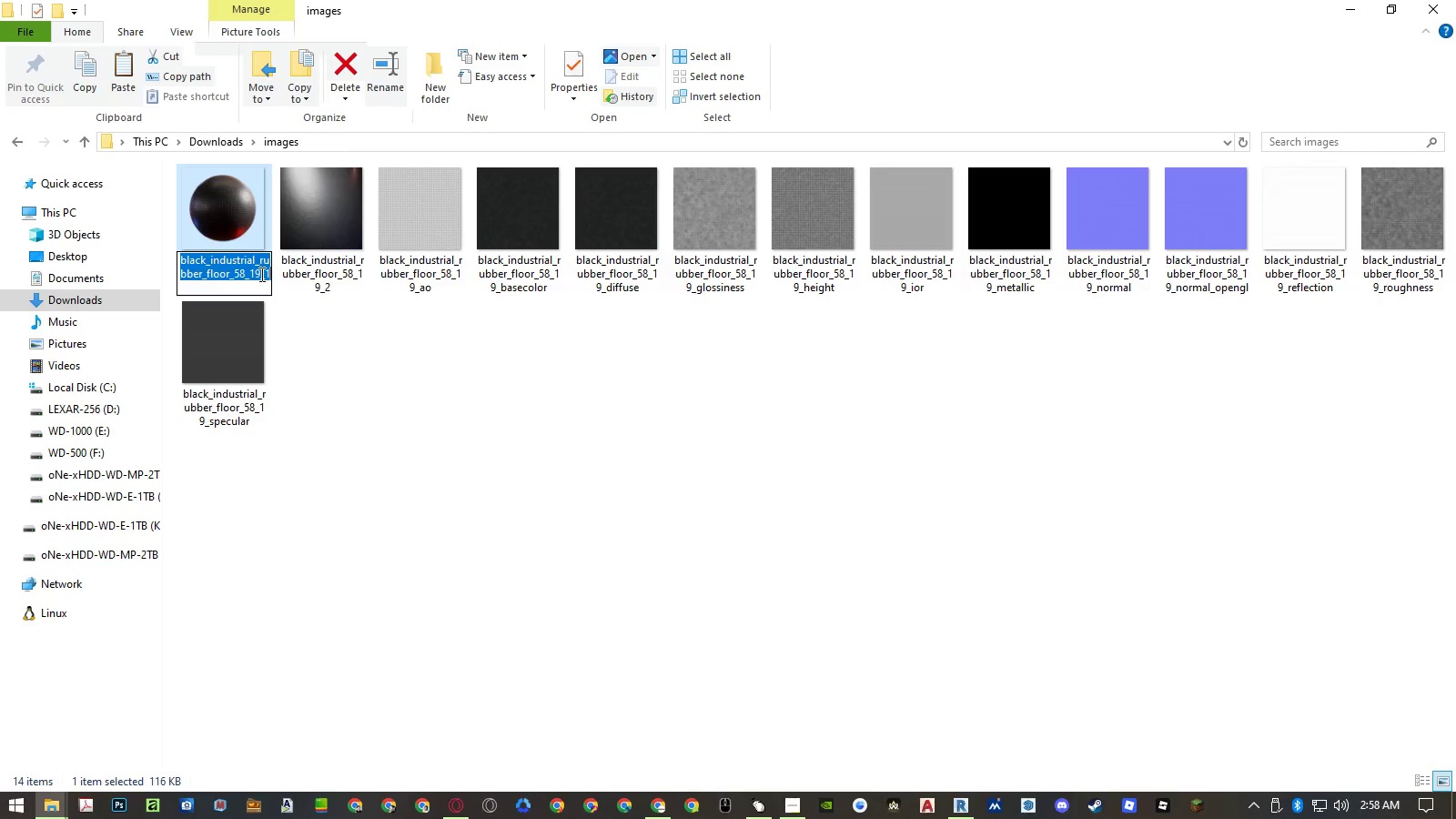 
left_click_drag(start_coordinate=[258, 272], to_coordinate=[148, 248])
 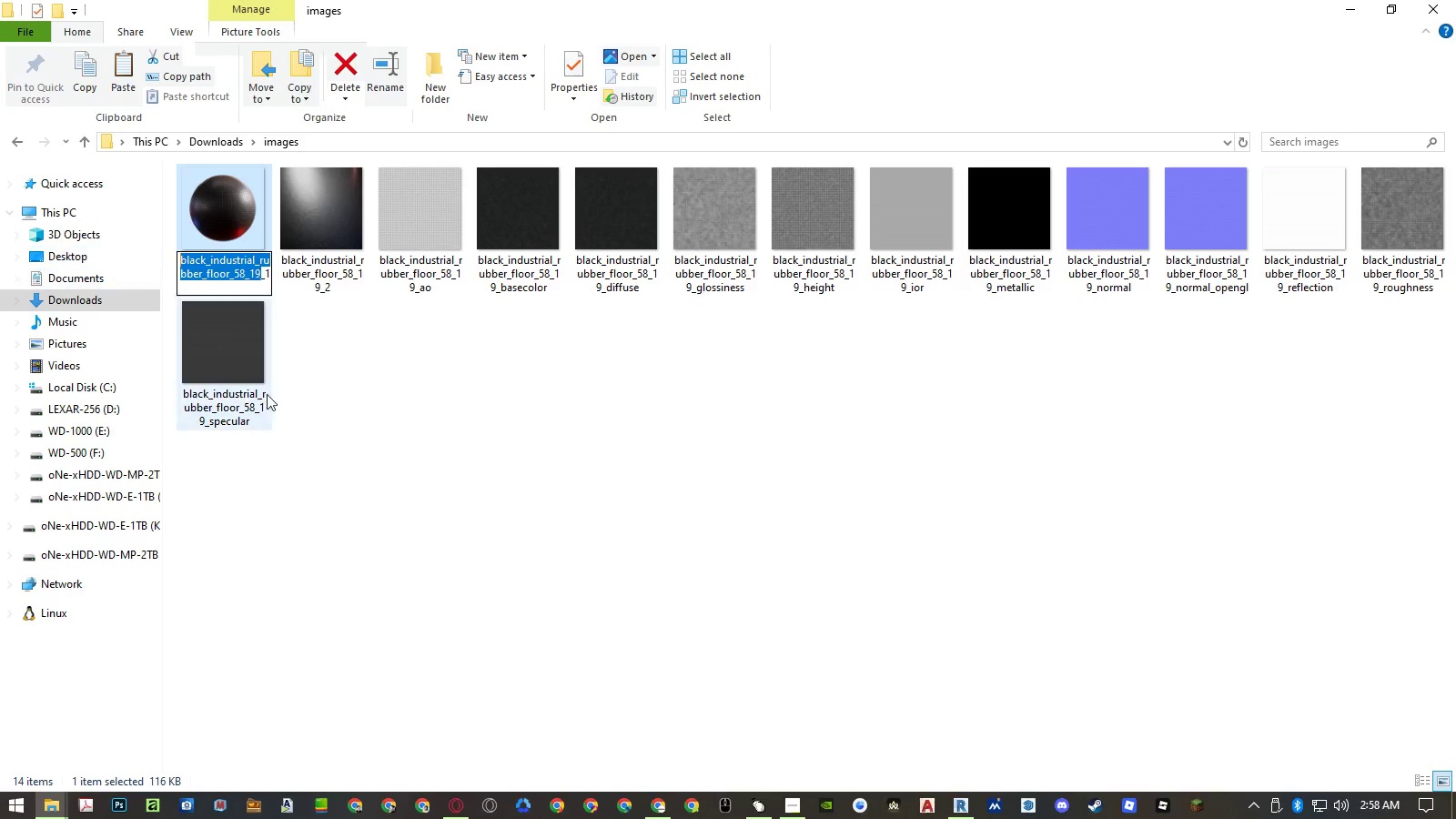 
key(Control+ControlLeft)
 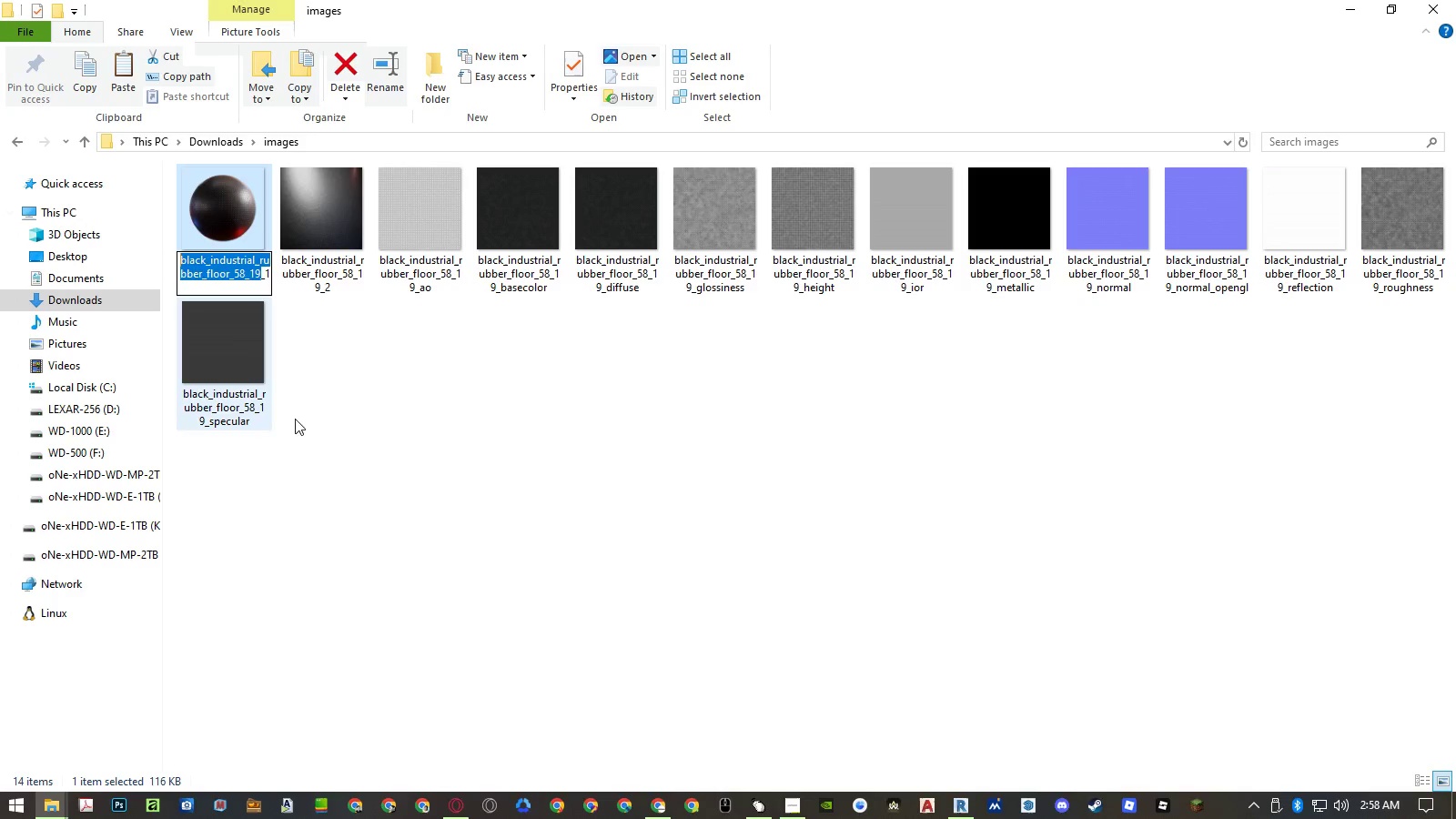 
key(Control+C)
 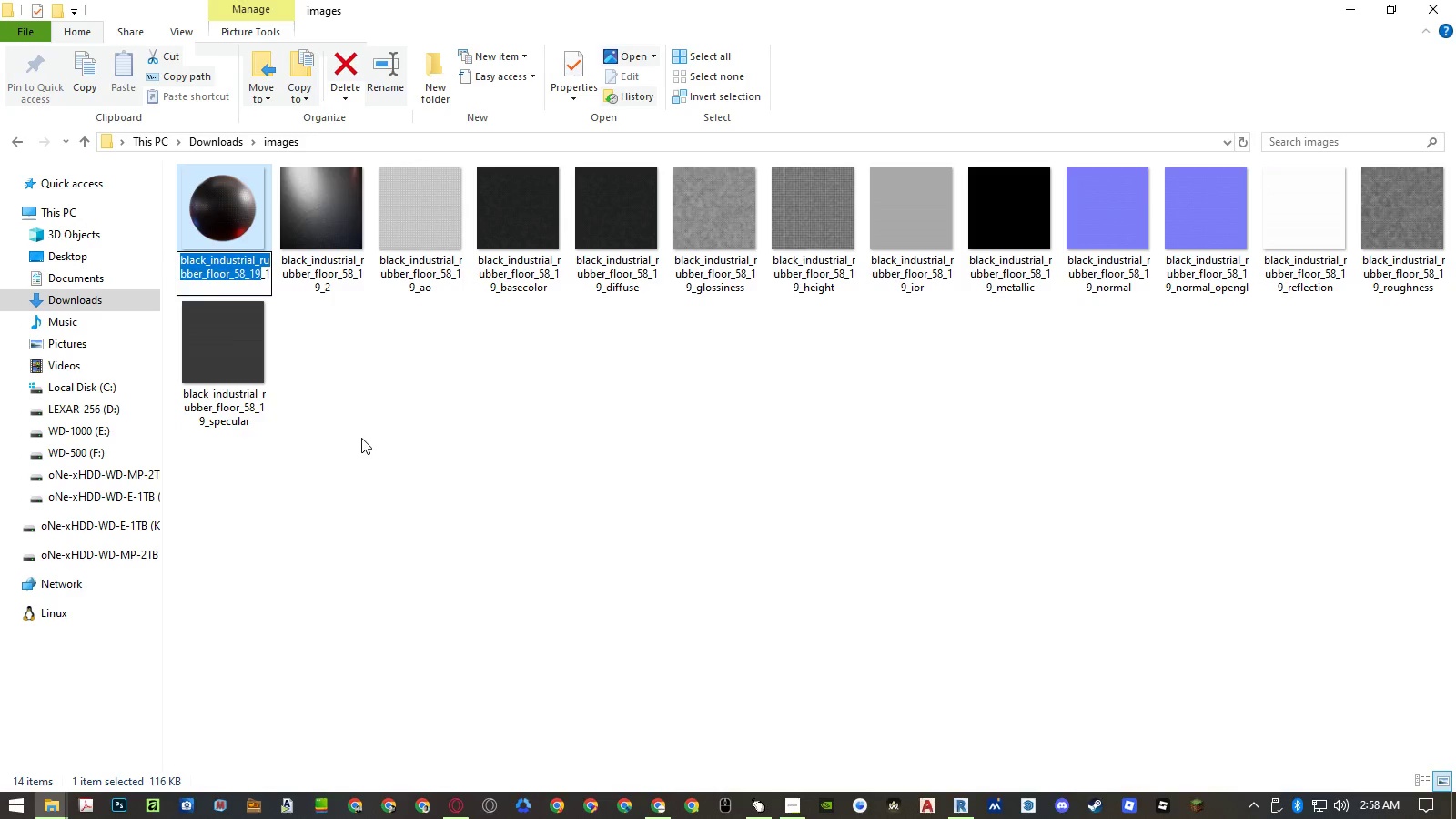 
right_click([361, 438])
 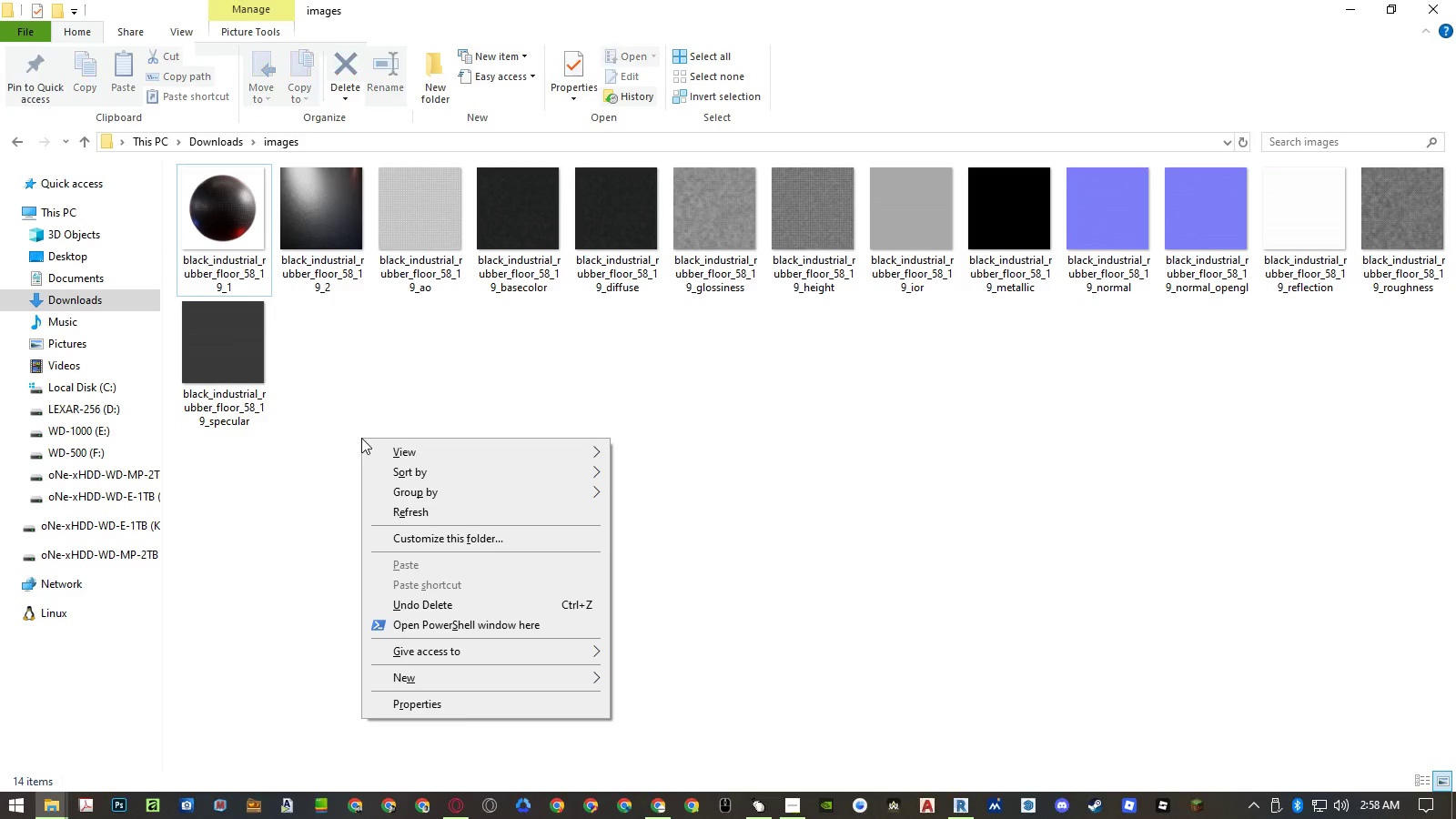 
key(W)
 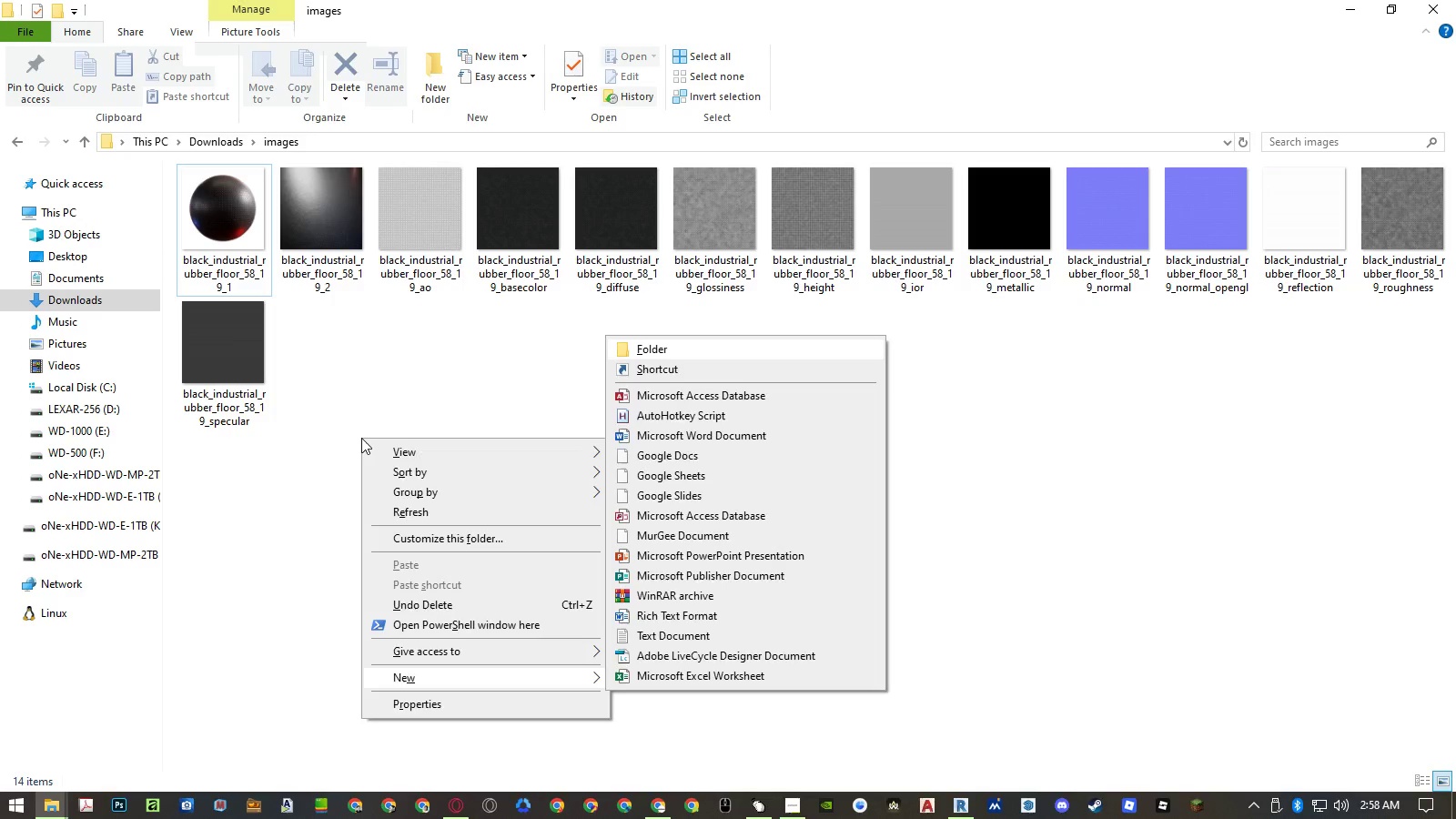 
key(Enter)
 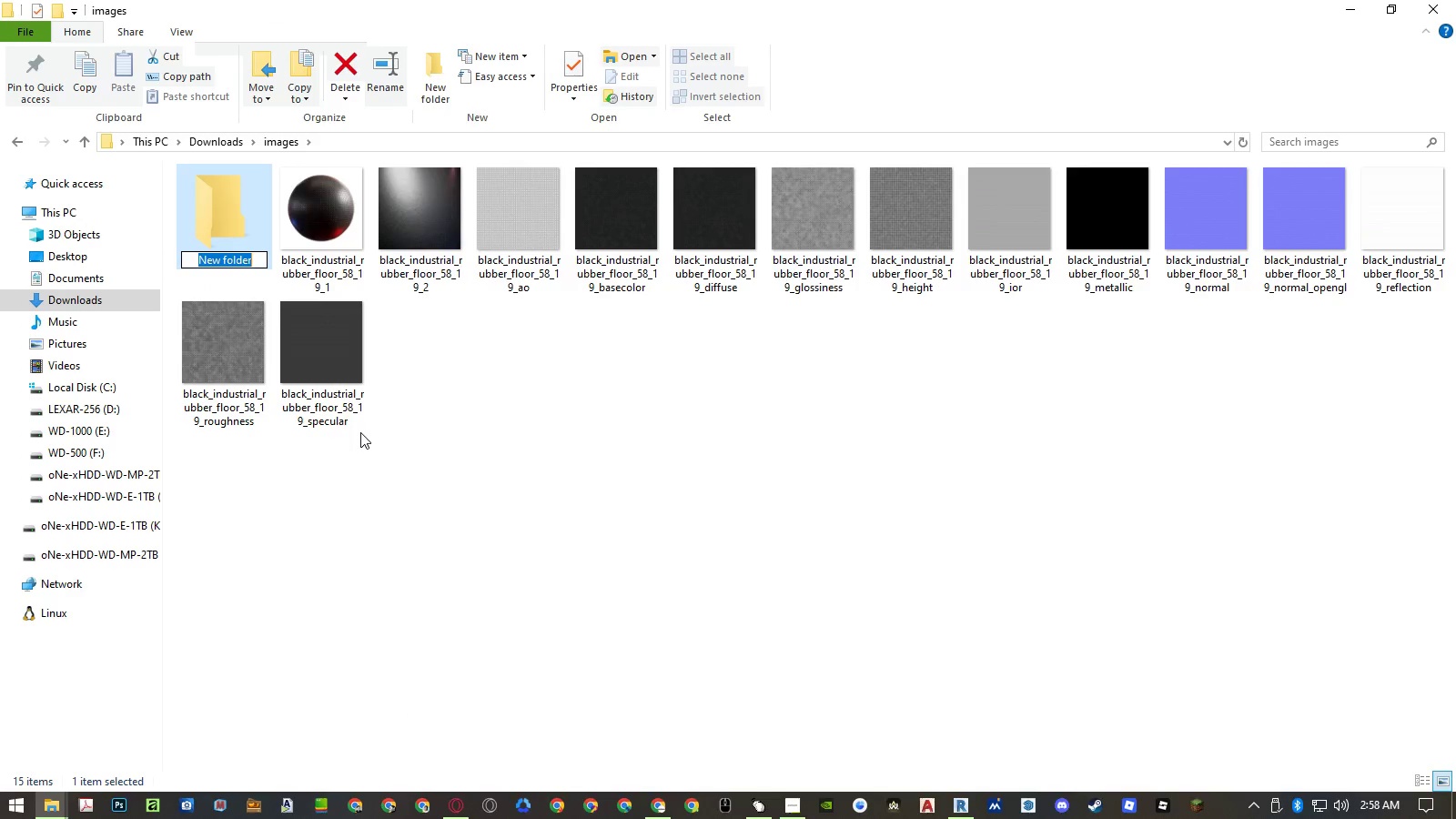 
key(Control+ControlLeft)
 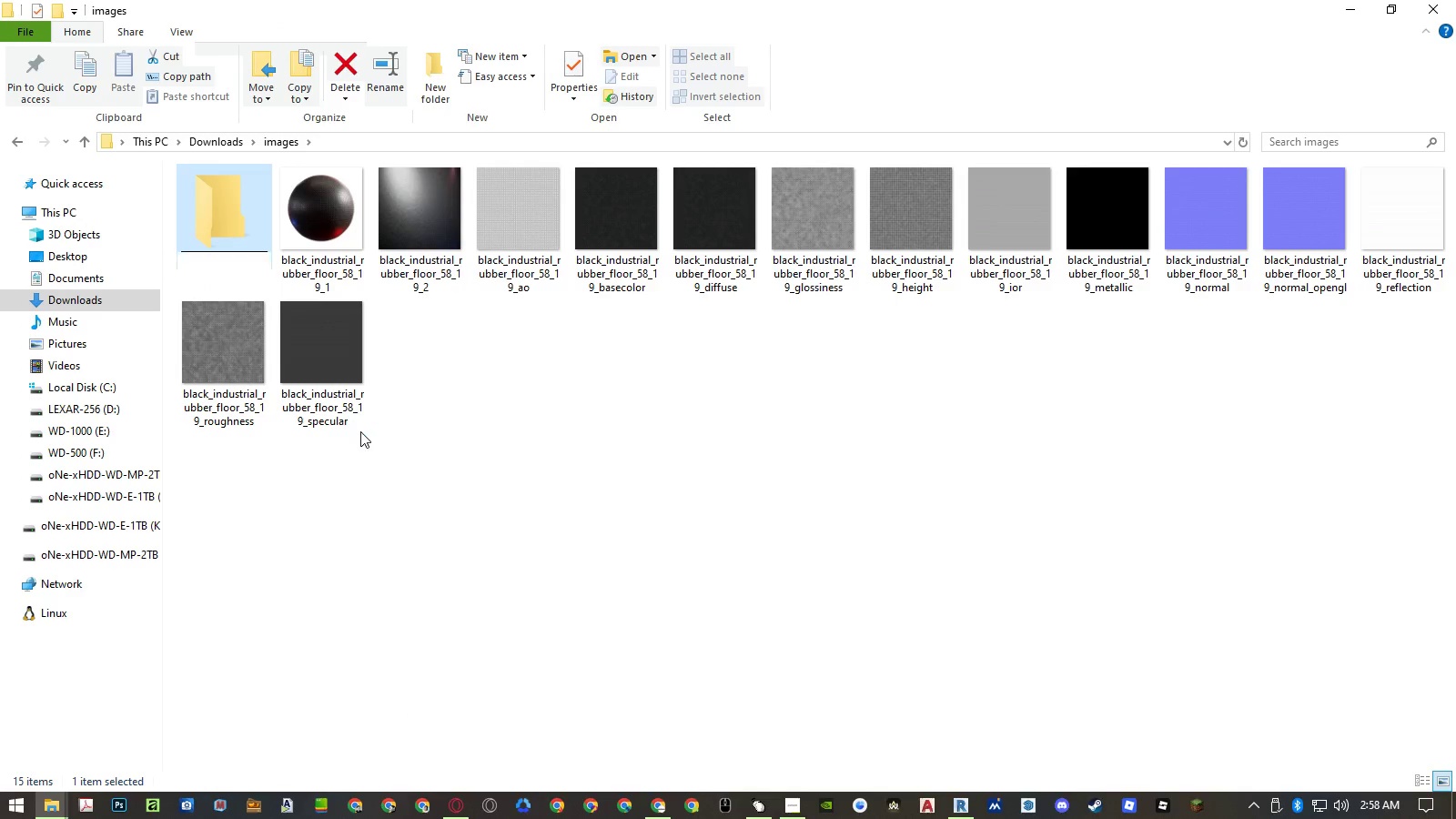 
key(Control+V)
 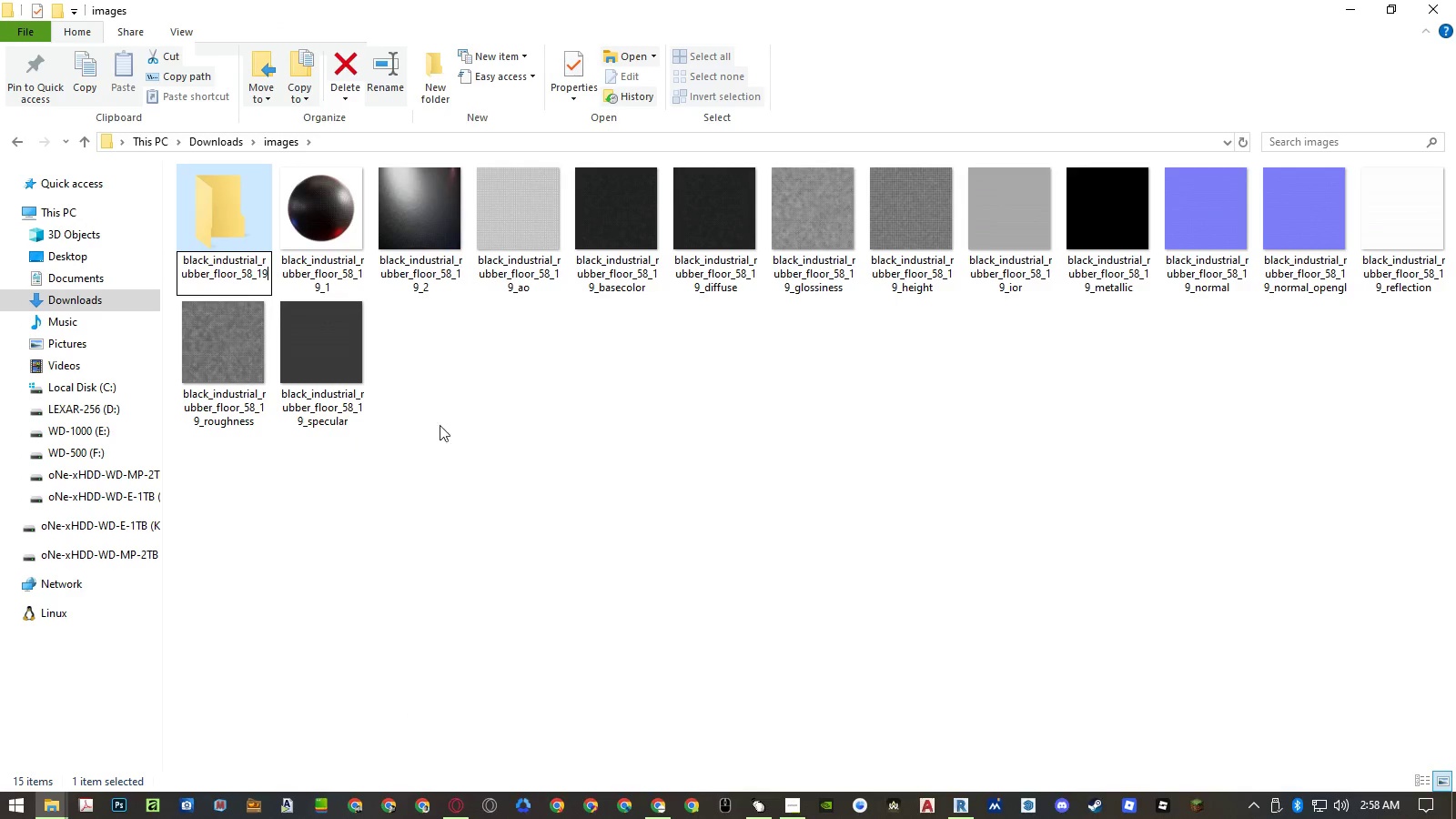 
left_click([490, 421])
 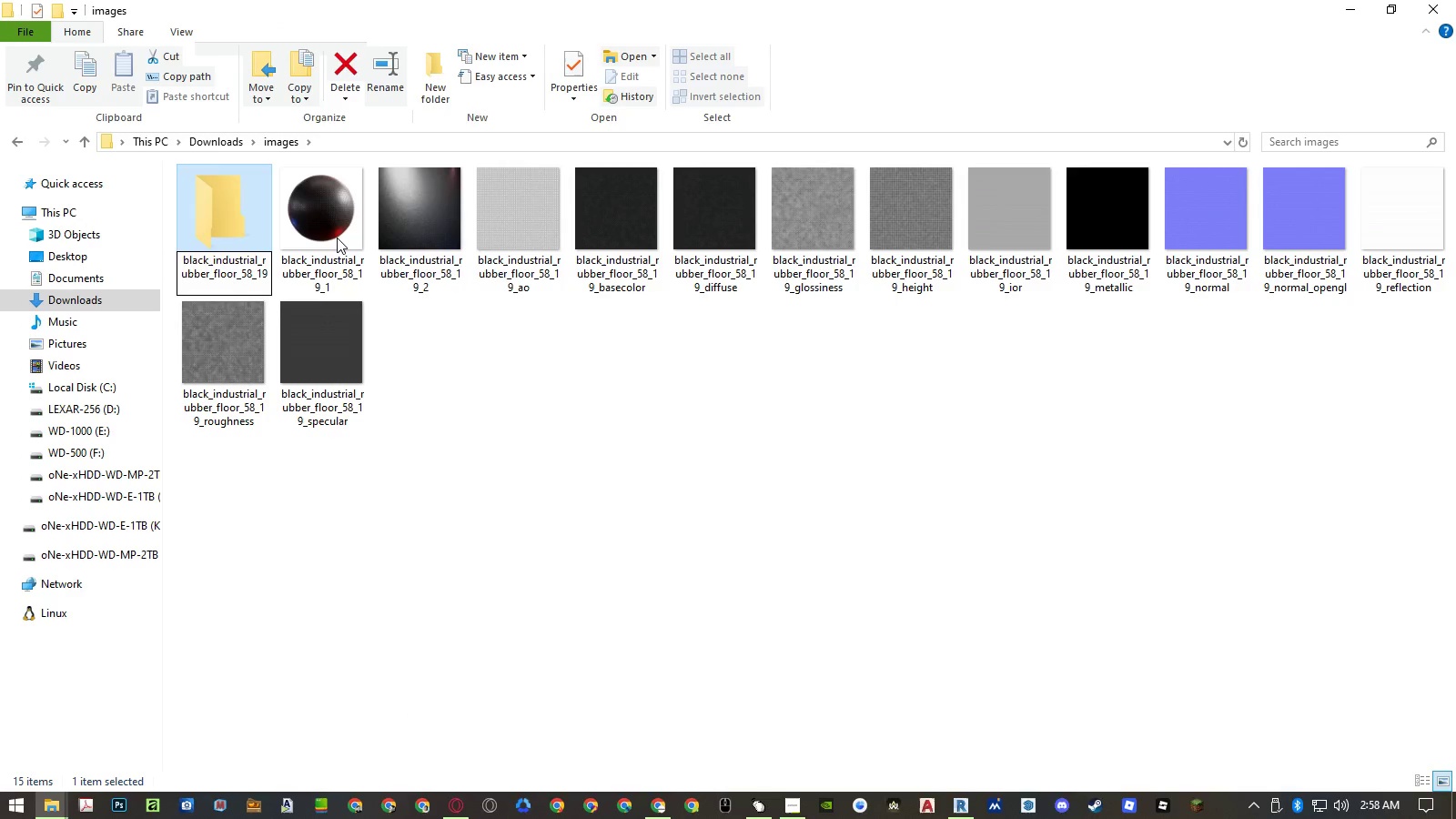 
left_click([337, 238])
 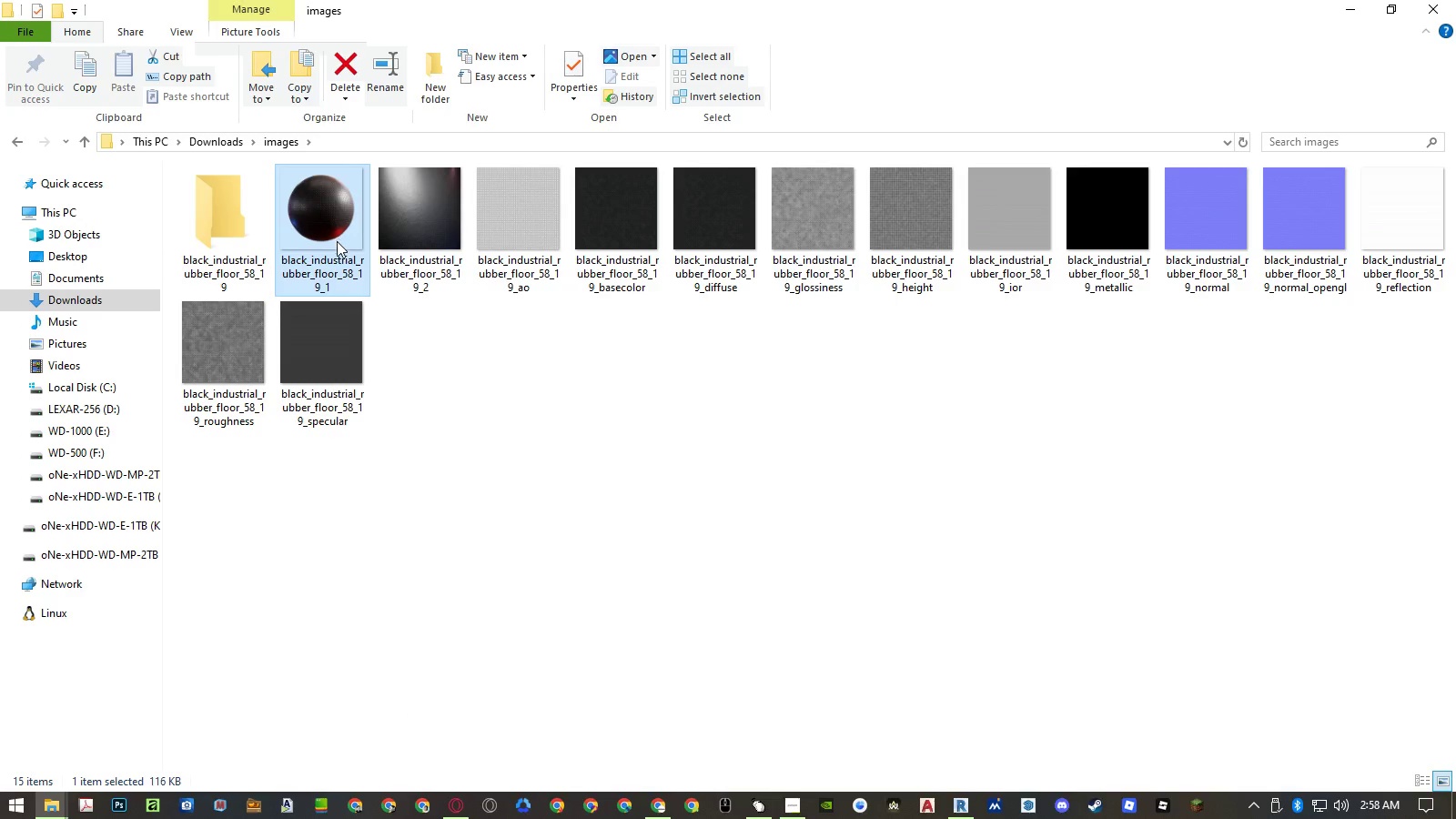 
hold_key(key=ShiftLeft, duration=0.8)
left_click([327, 345])
 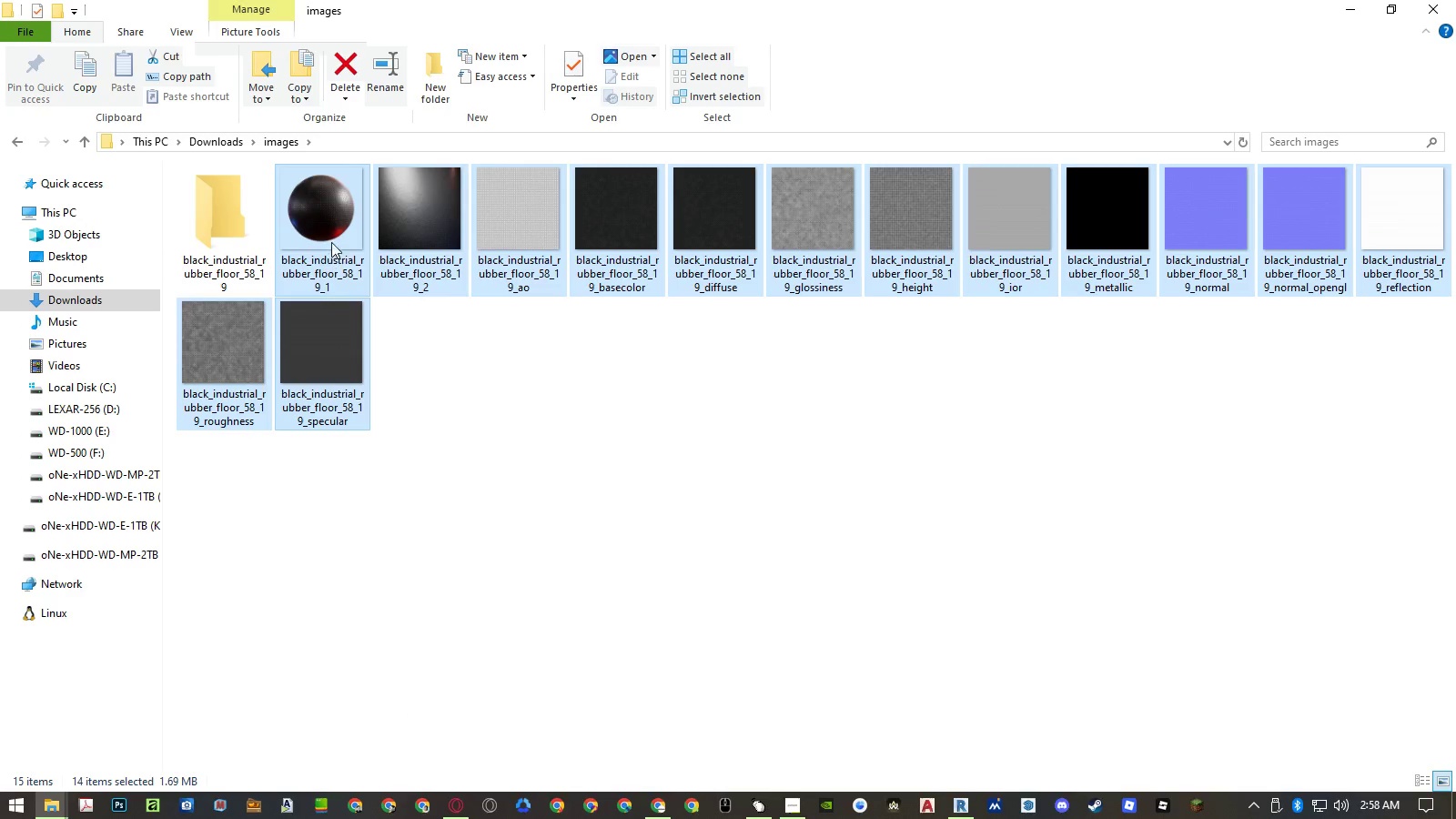 
left_click_drag(start_coordinate=[331, 232], to_coordinate=[251, 219])
 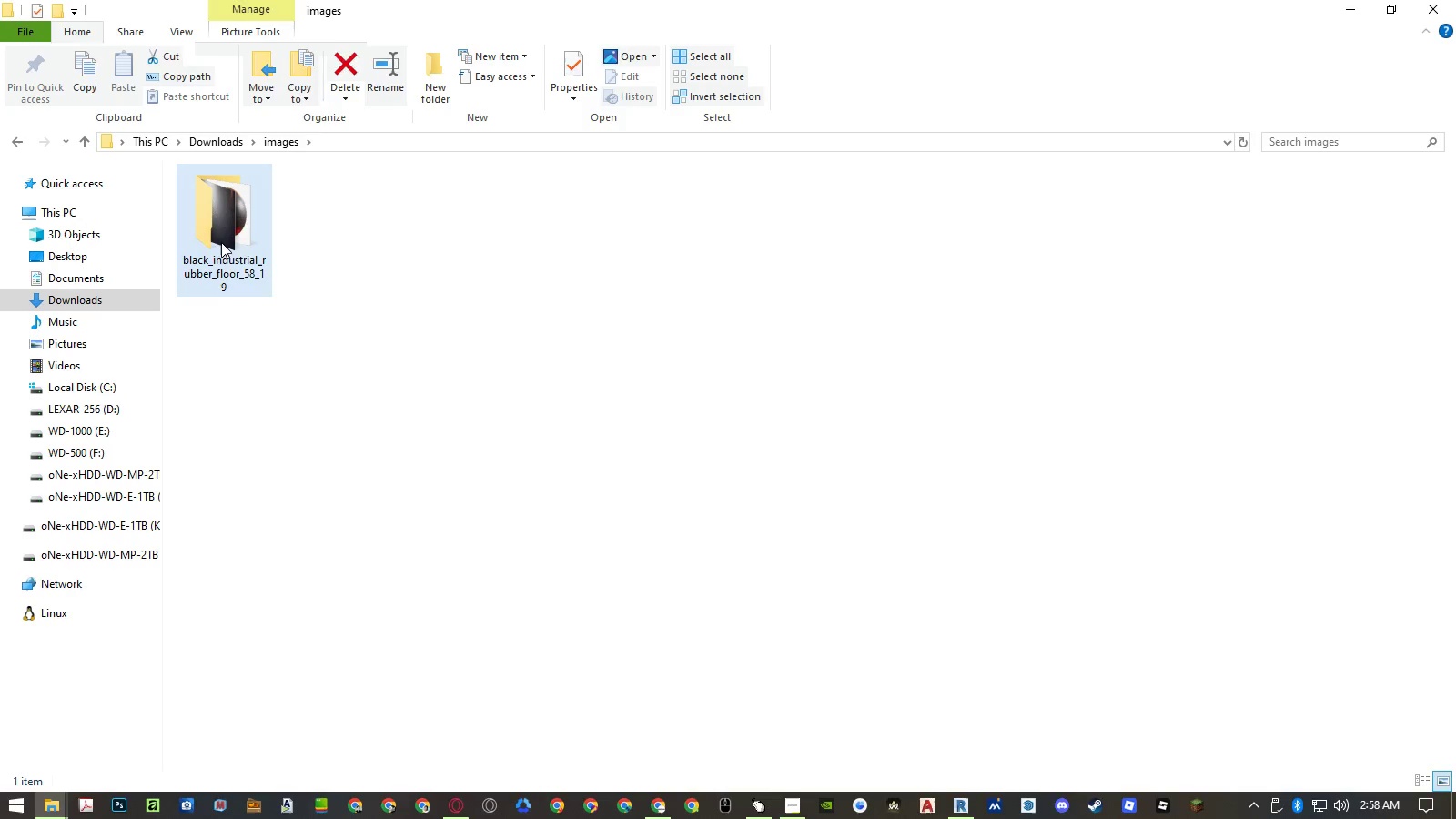 
double_click([221, 242])
 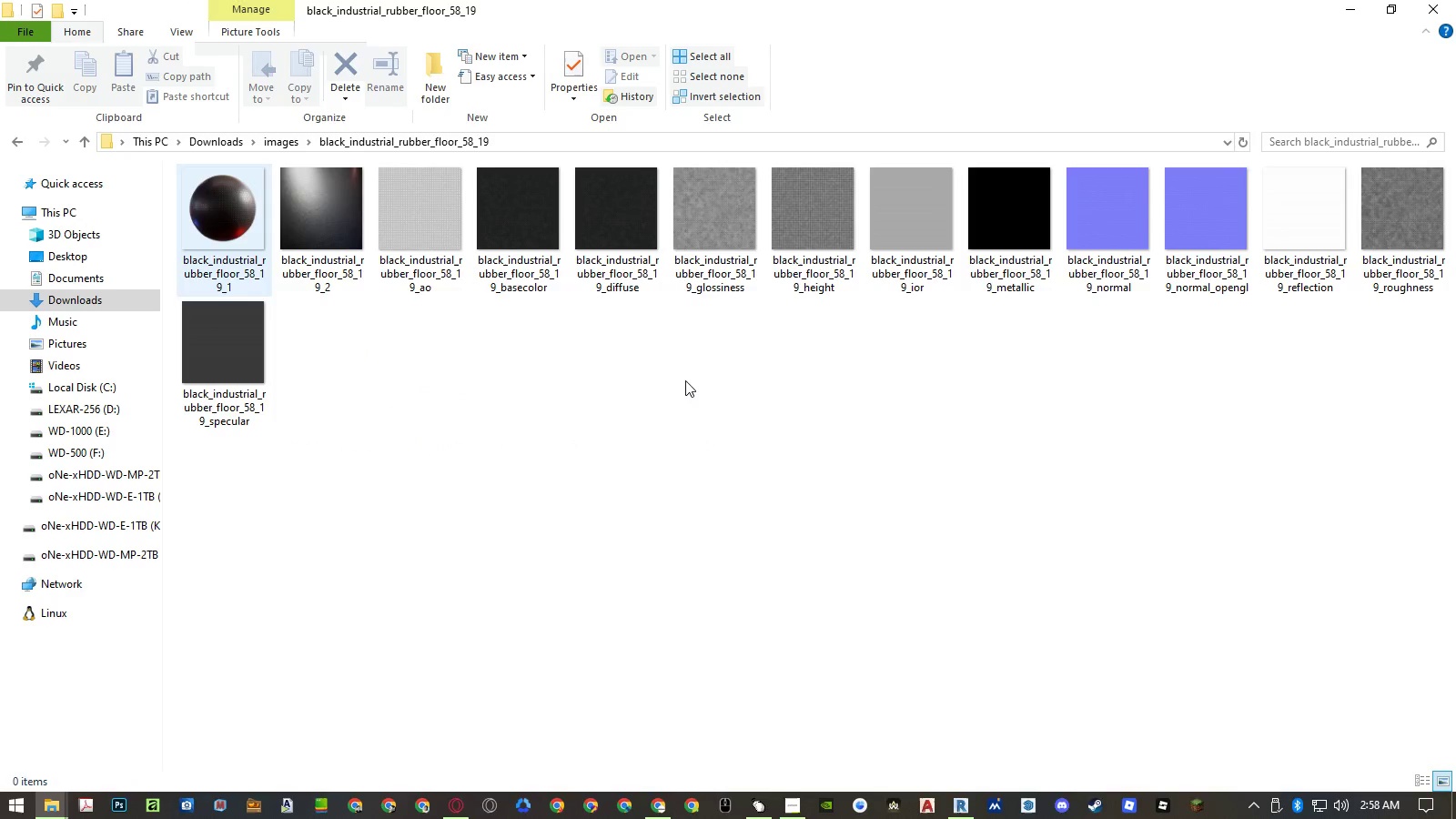 
left_click([332, 240])
 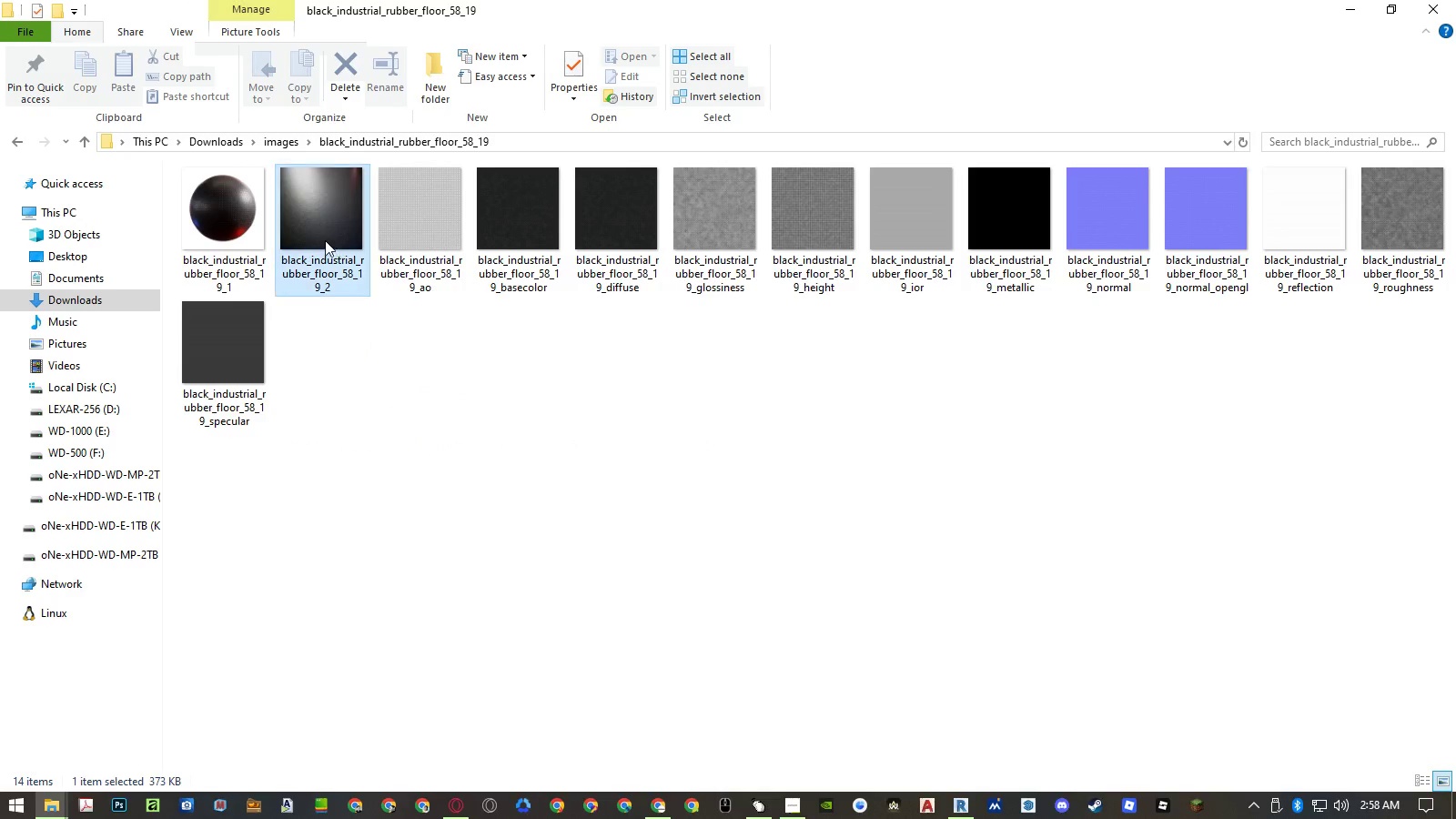 
double_click([220, 229])
 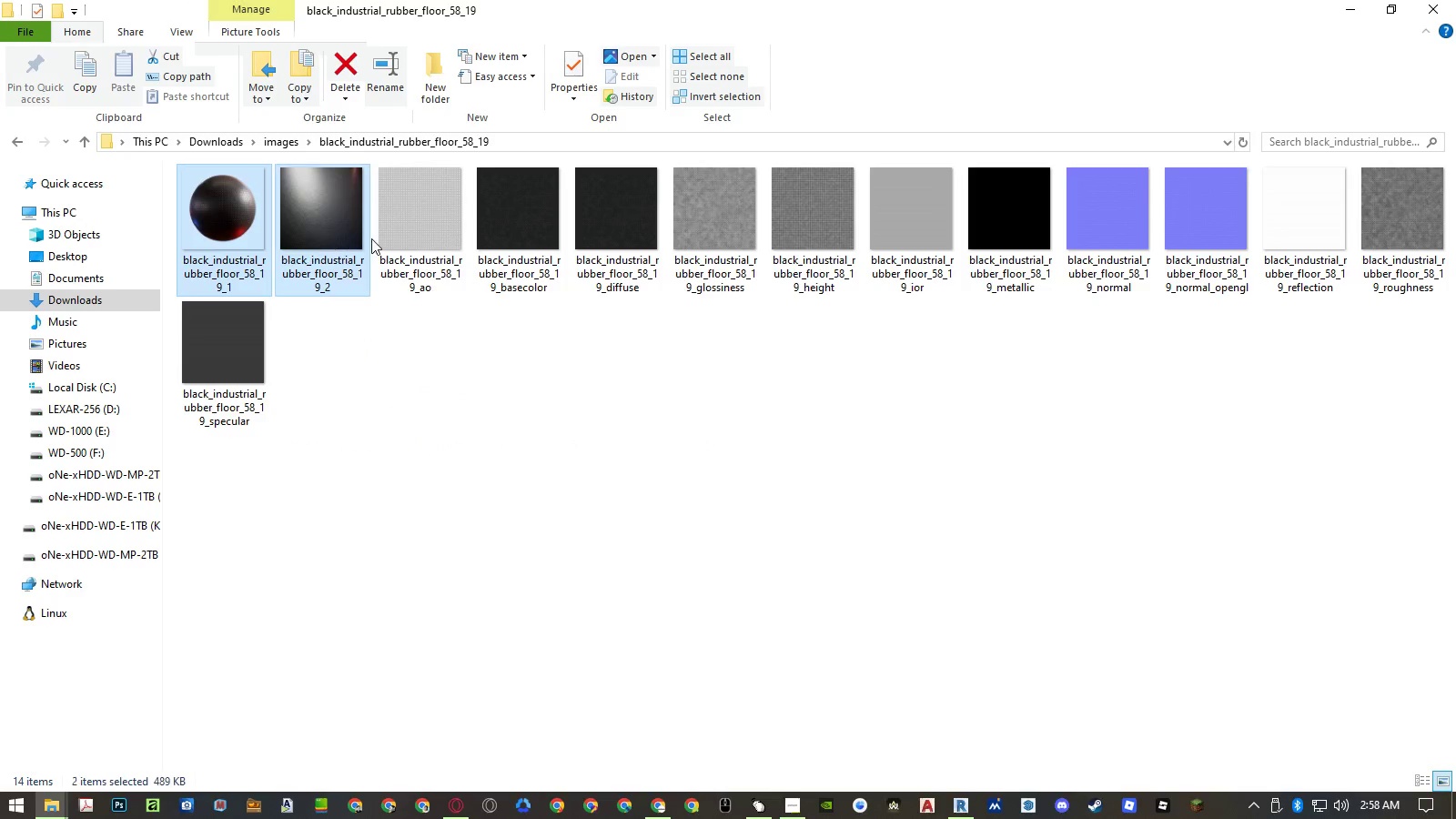 
key(Control+C)
 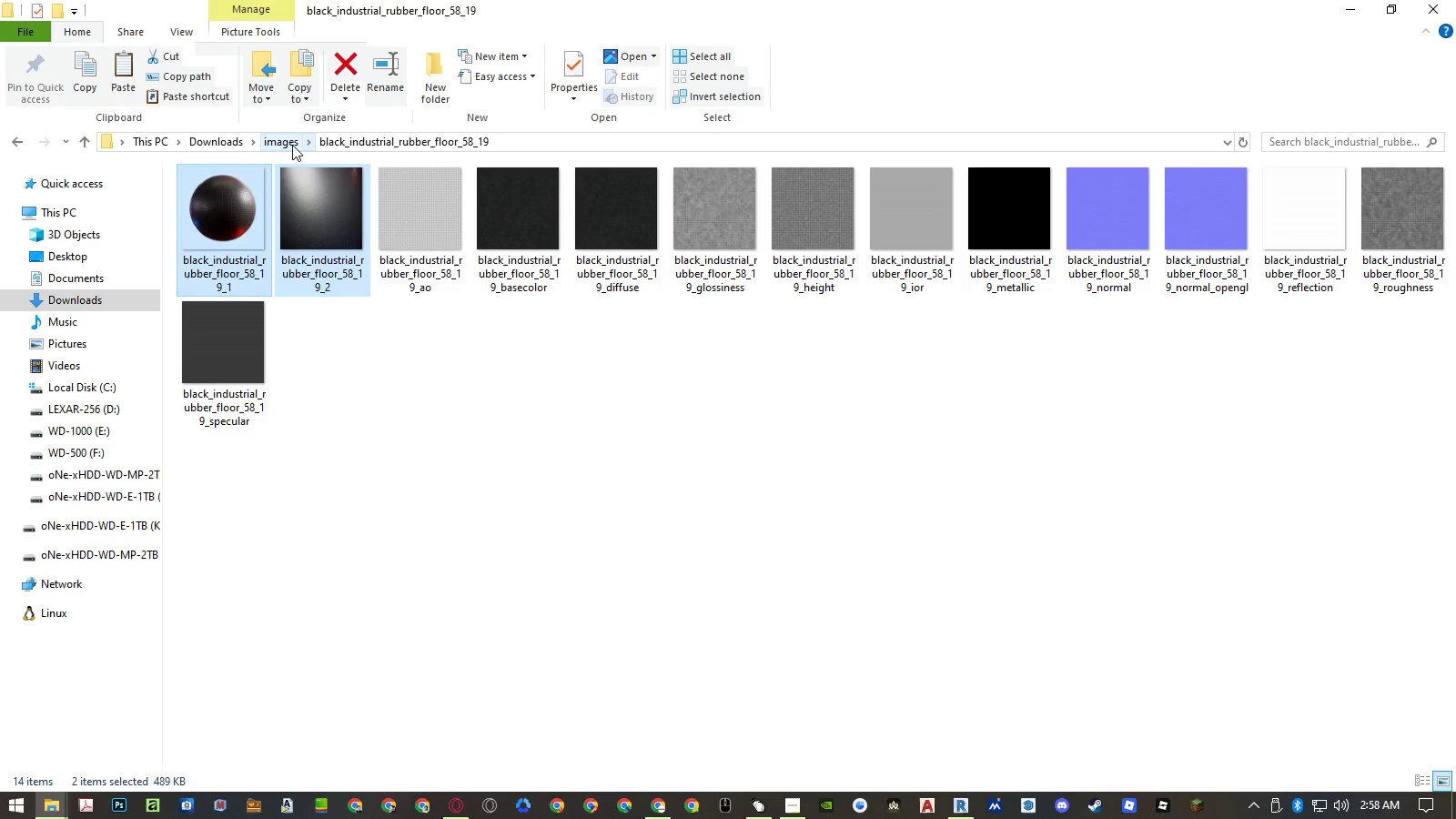 
left_click([292, 145])
 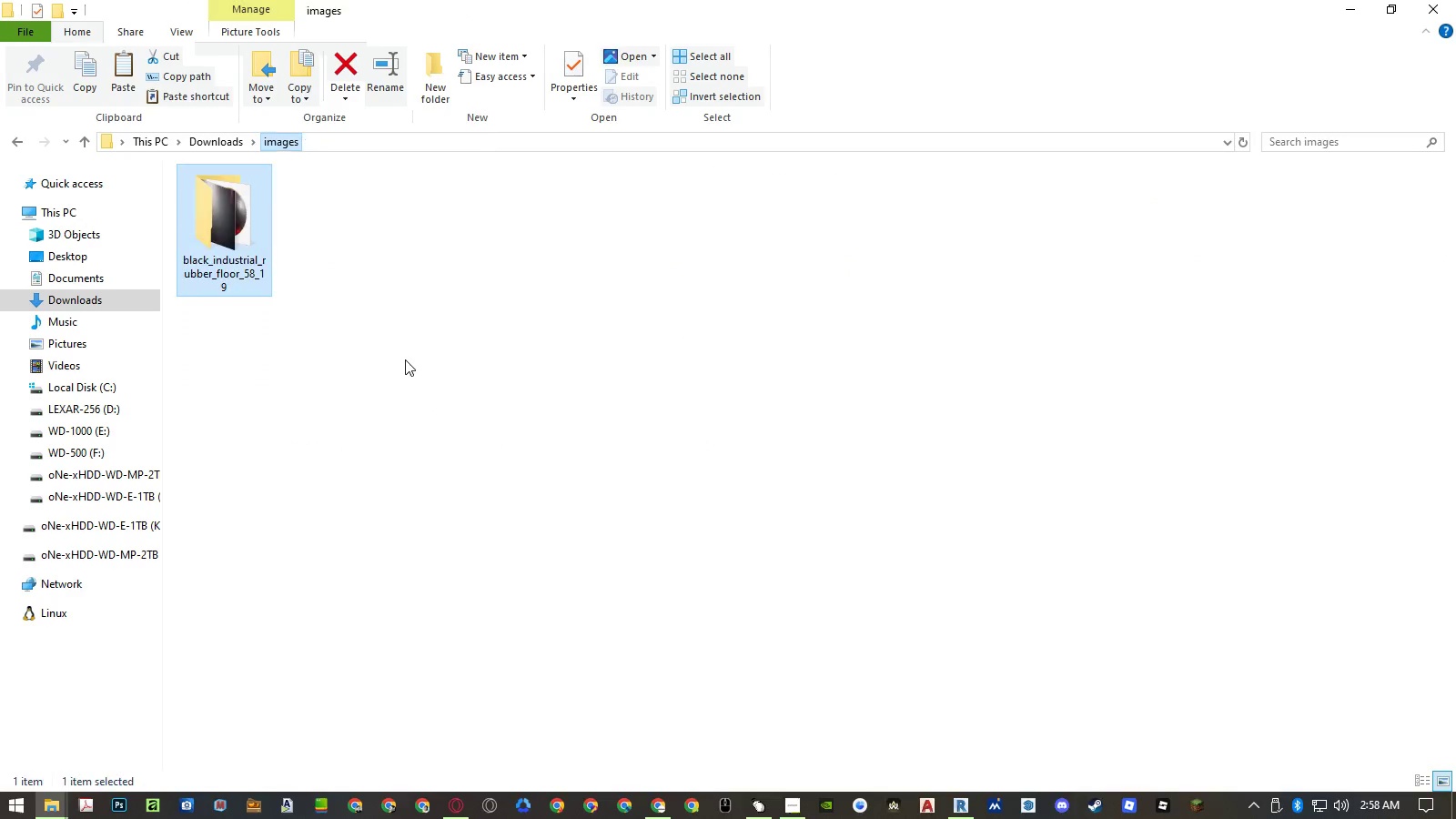 
left_click([405, 359])
 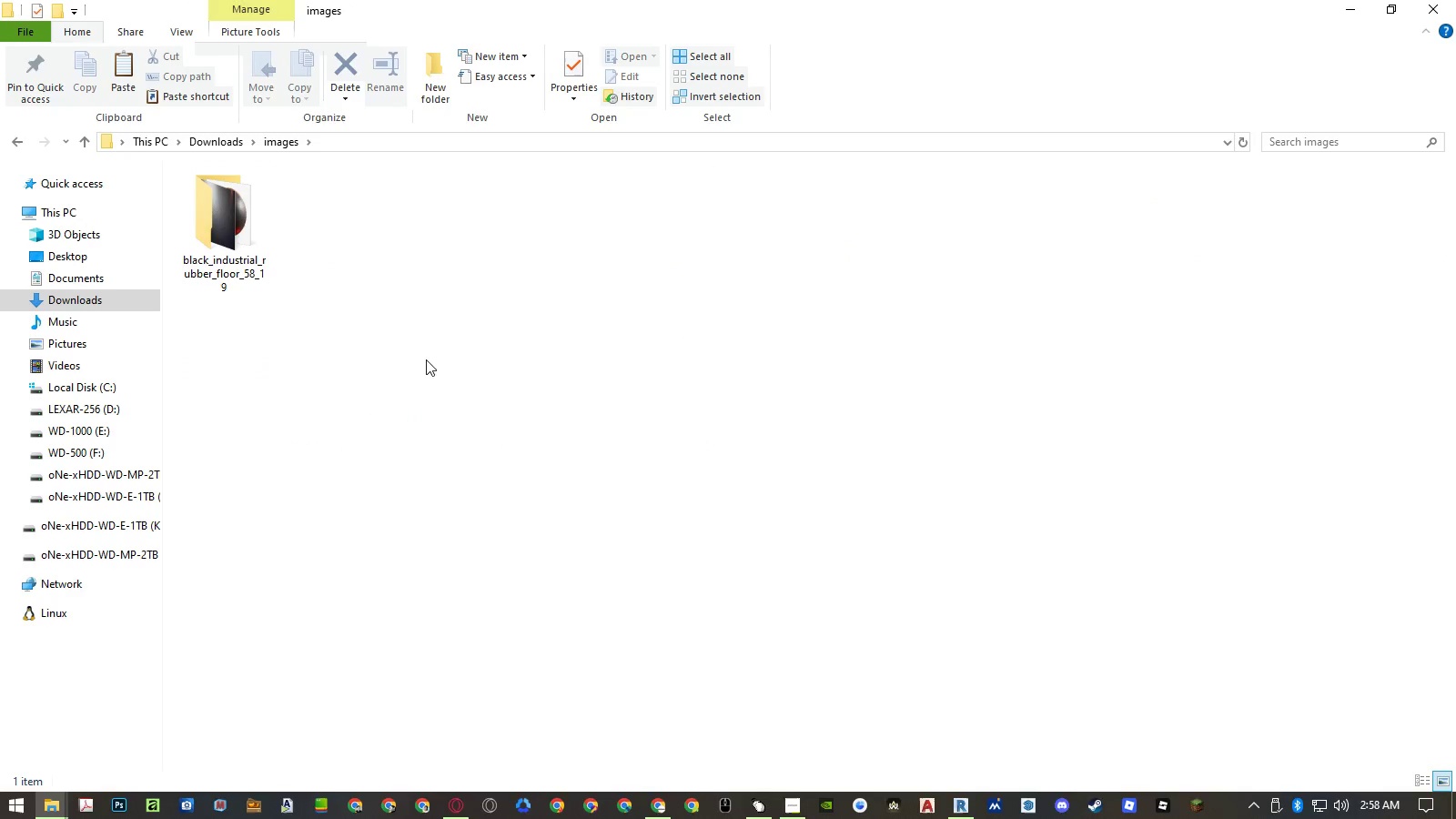 
key(Control+ControlLeft)
 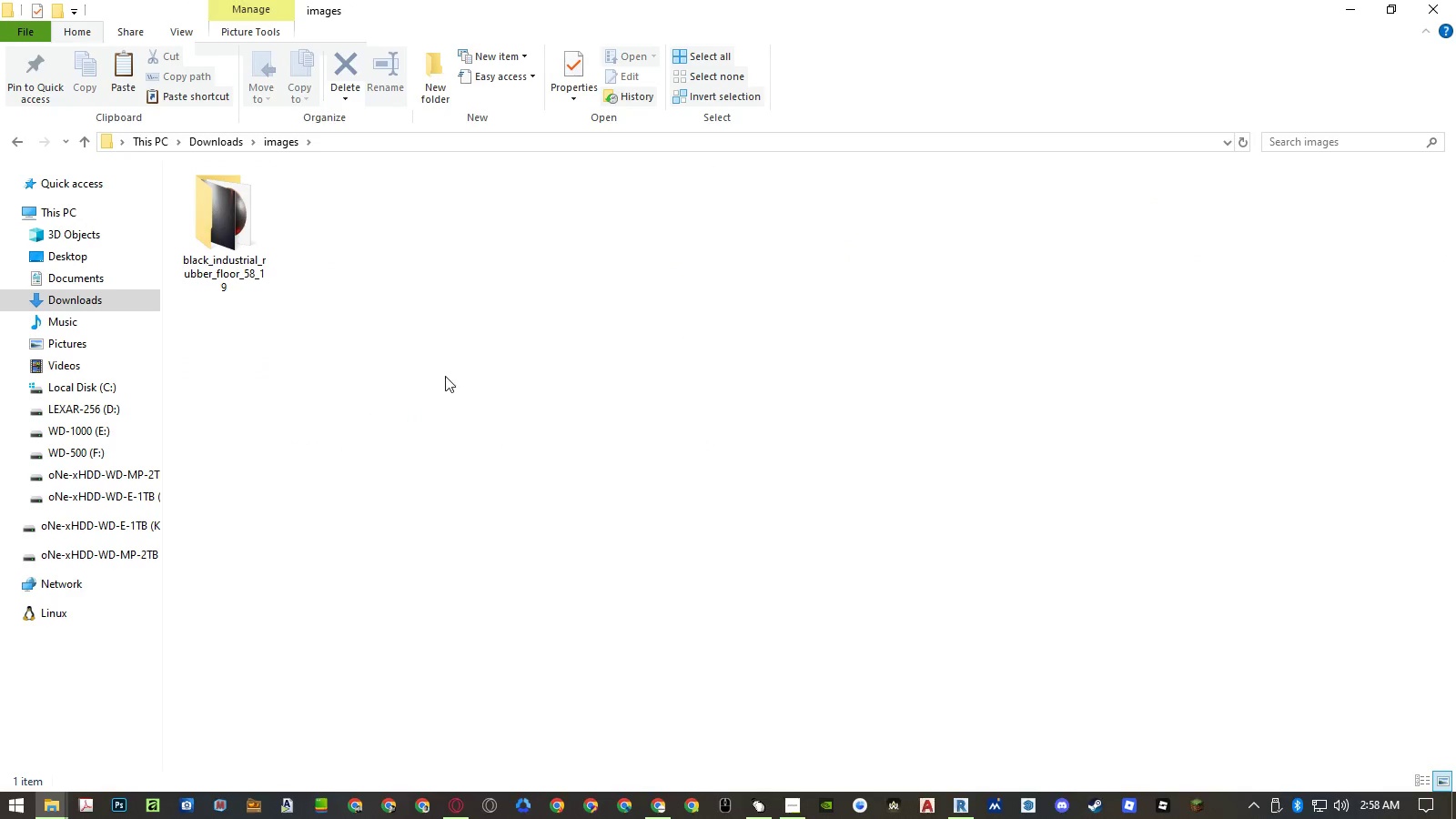 
key(Control+V)
 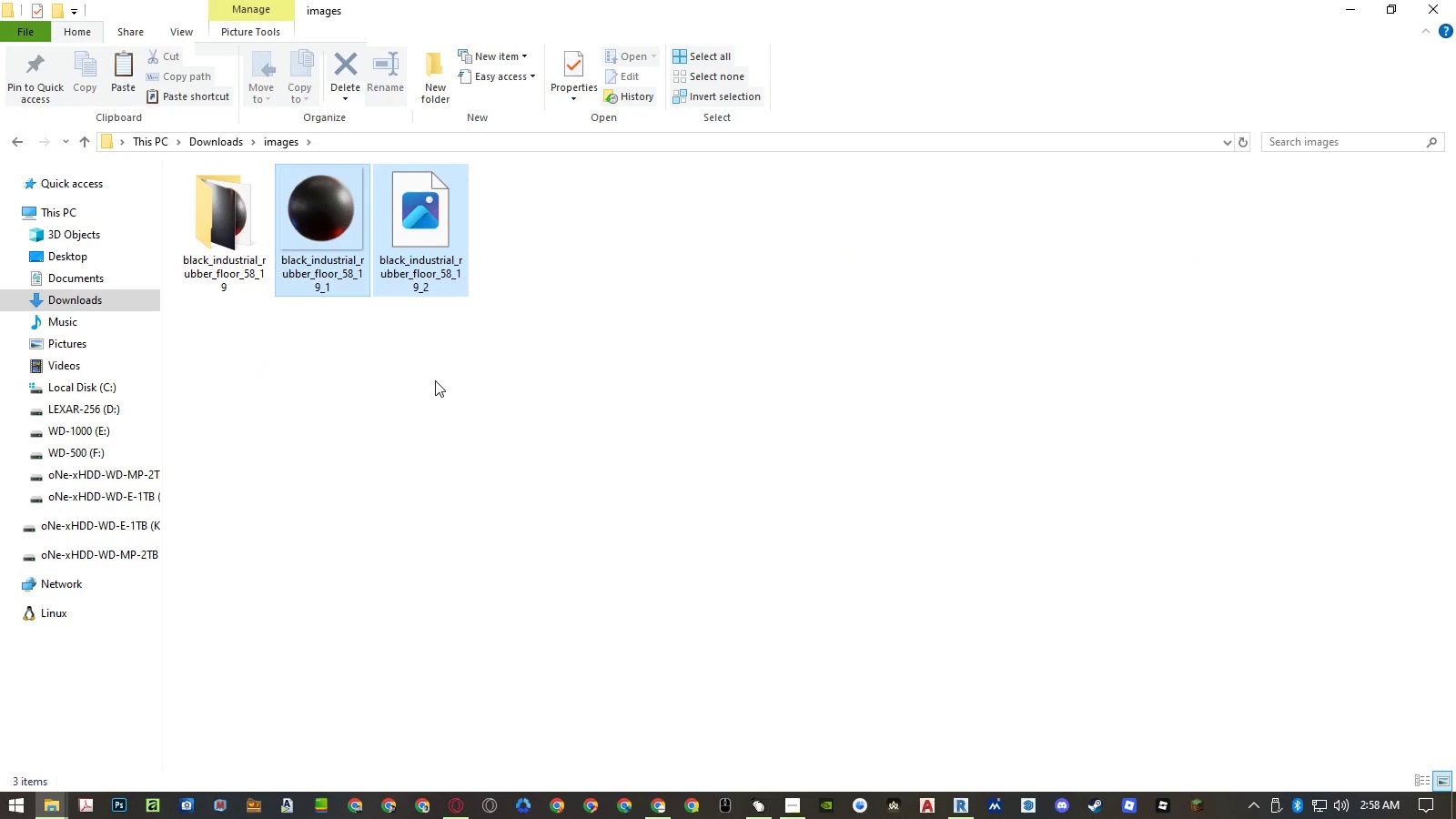 
key(Control+A)
 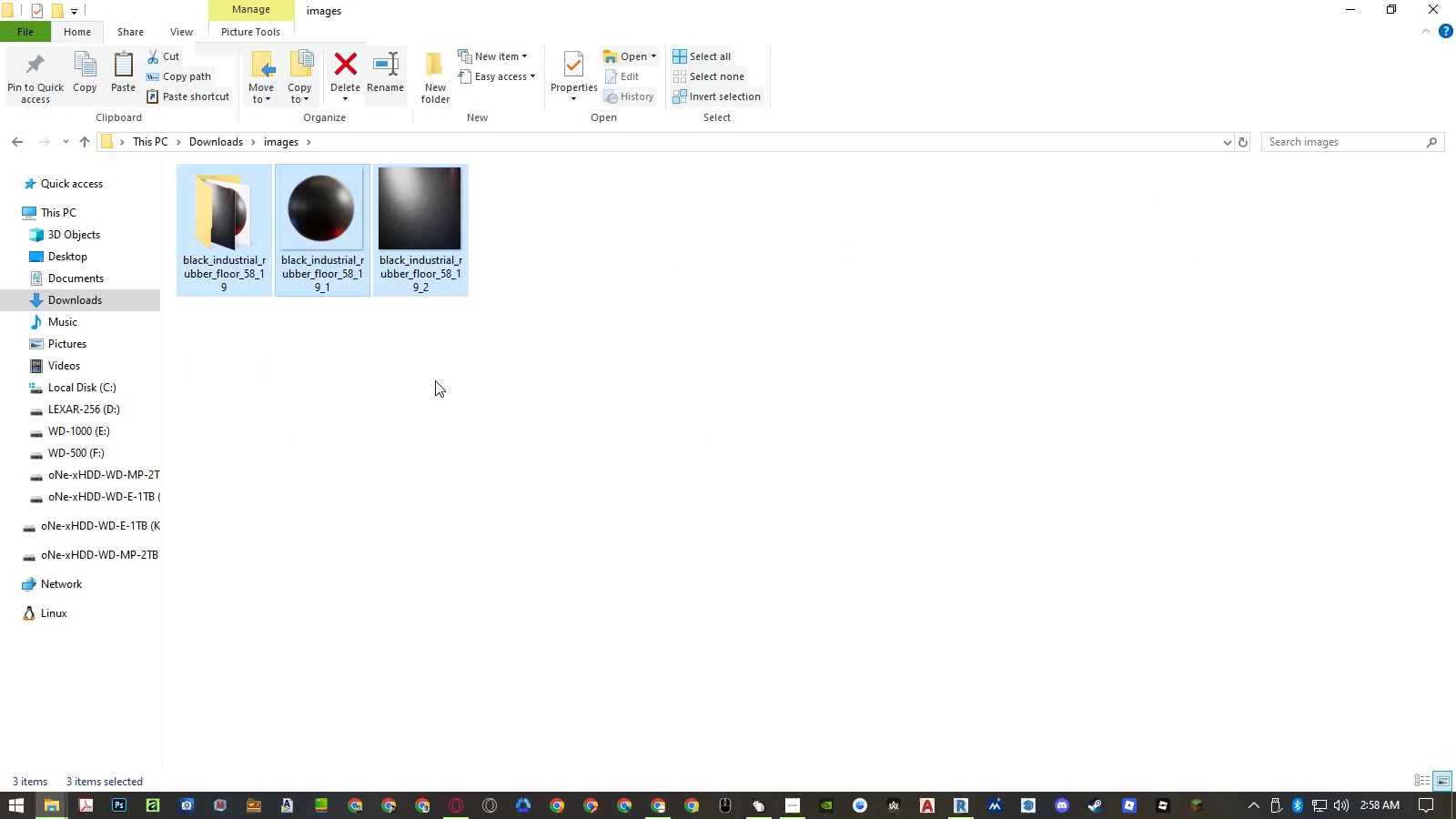 
key(Control+X)
 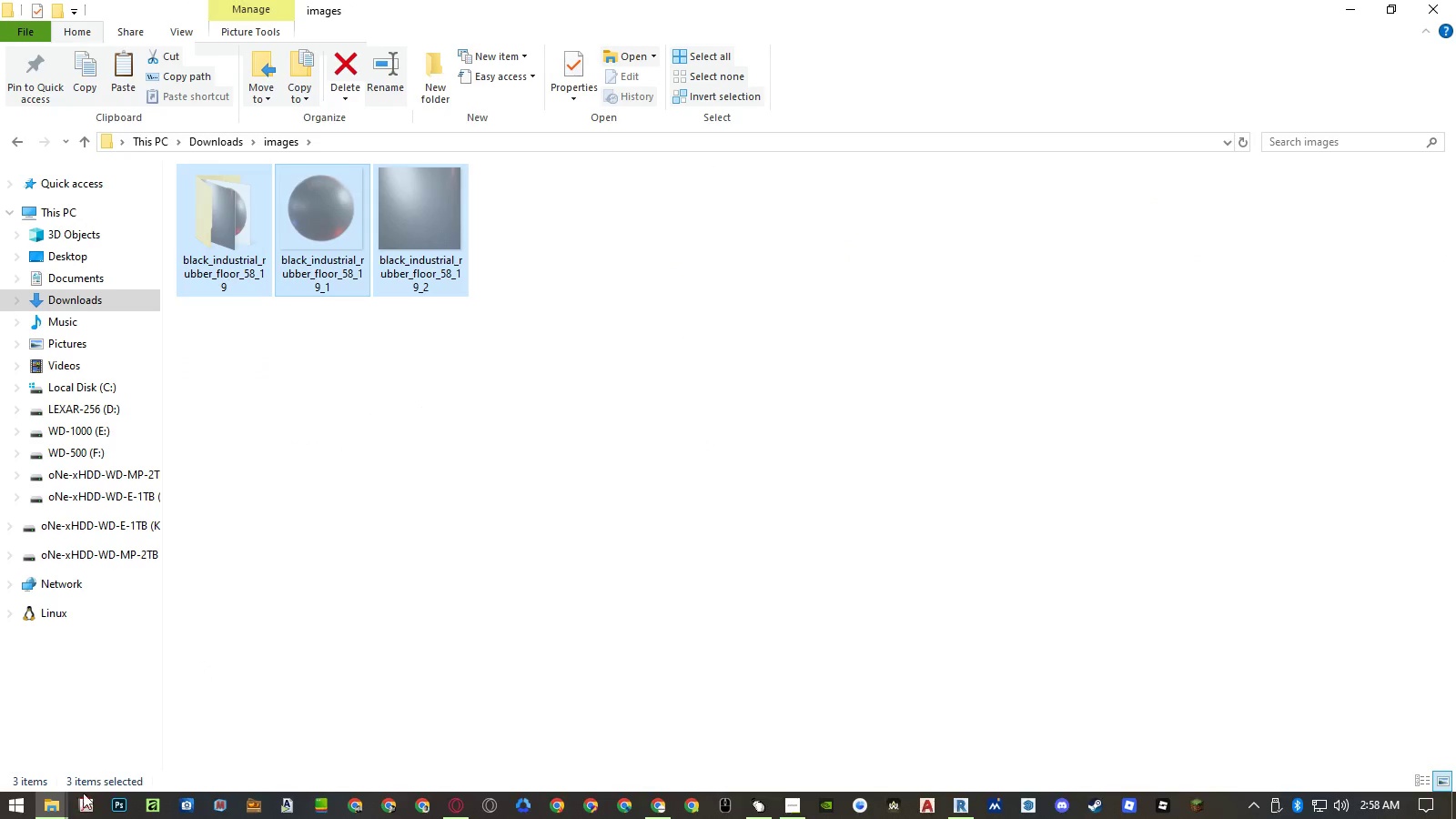 
left_click([58, 812])
 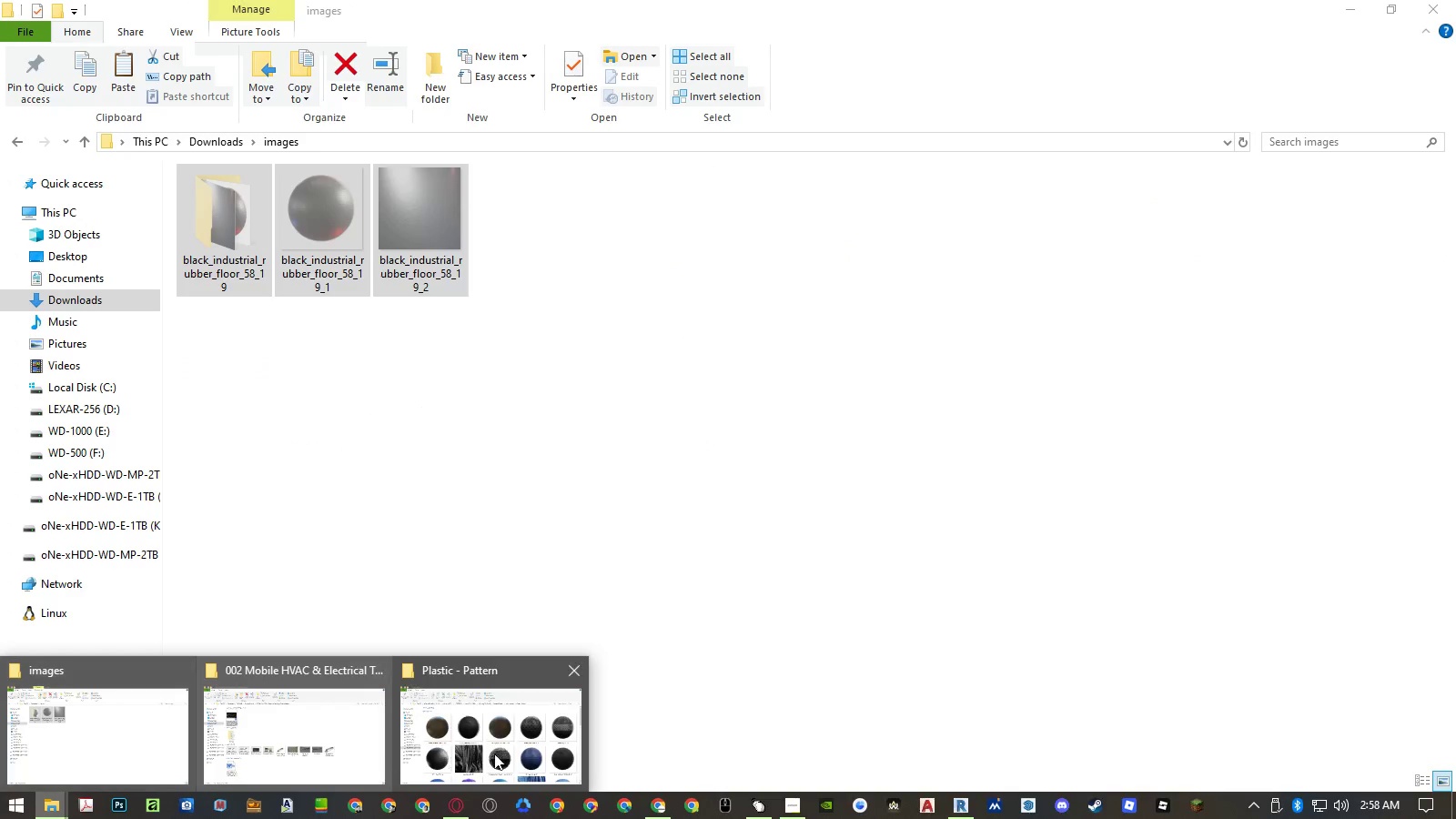 
left_click([498, 753])
 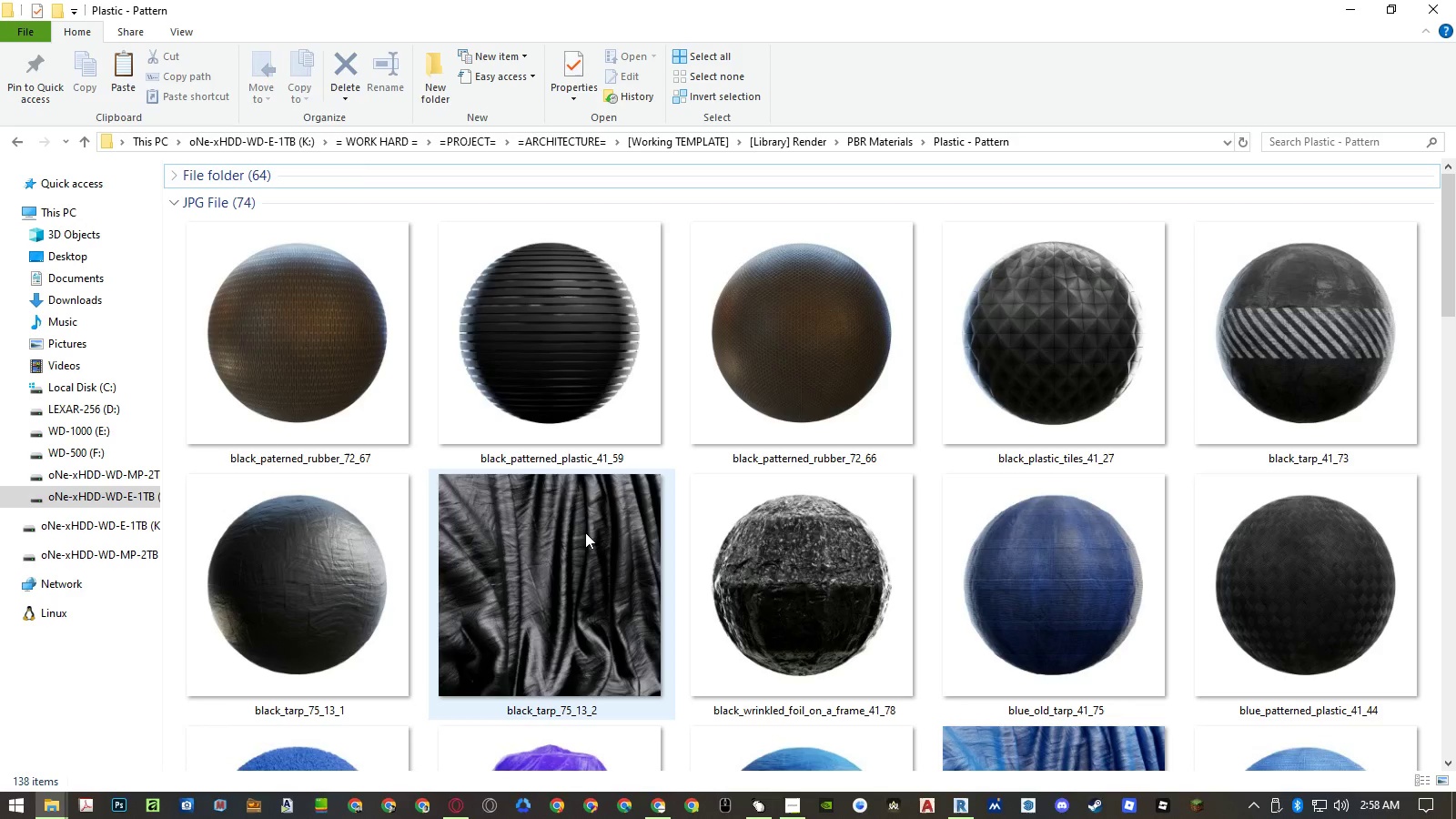 
left_click([584, 530])
 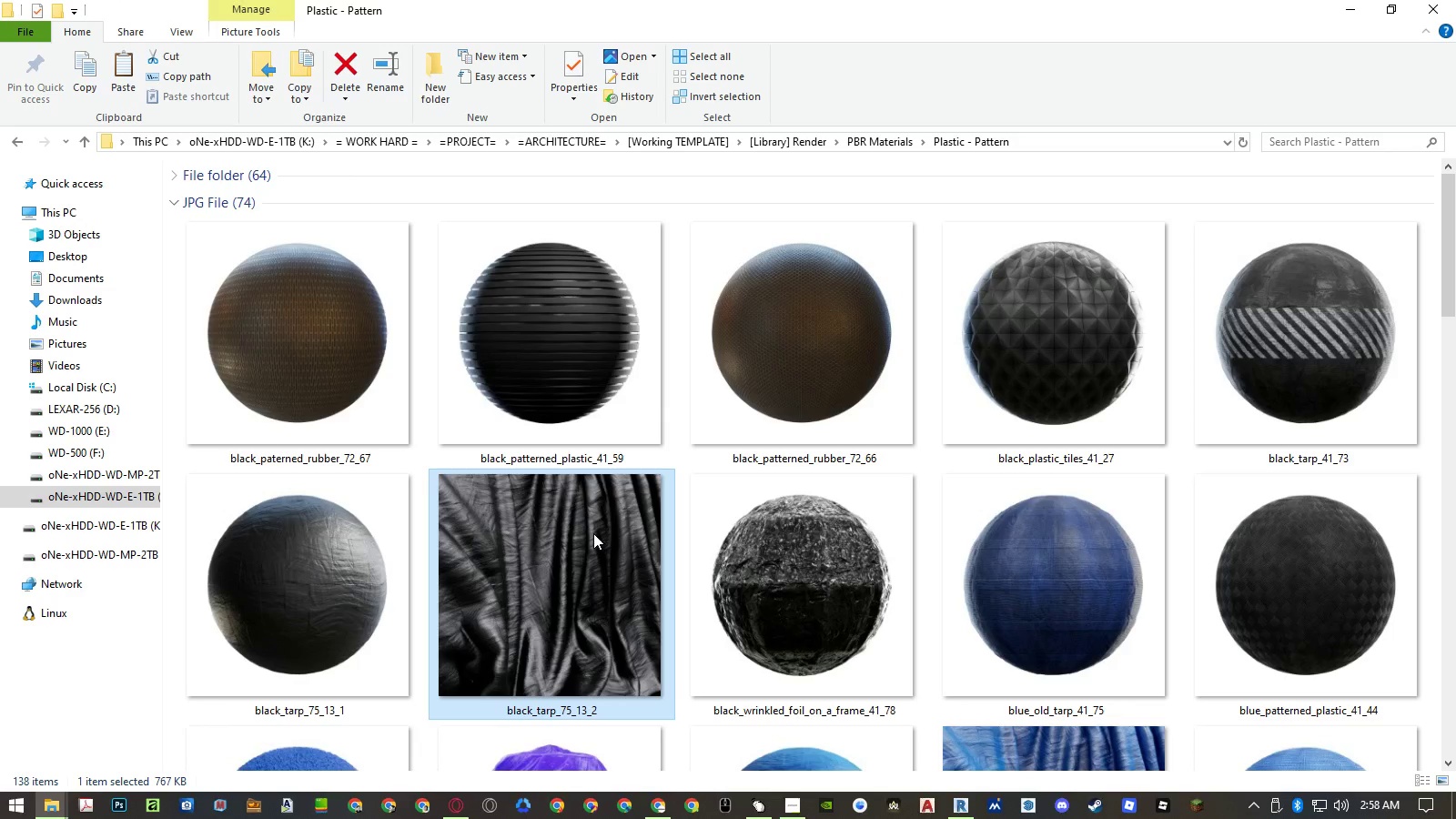 
key(Control+V)
 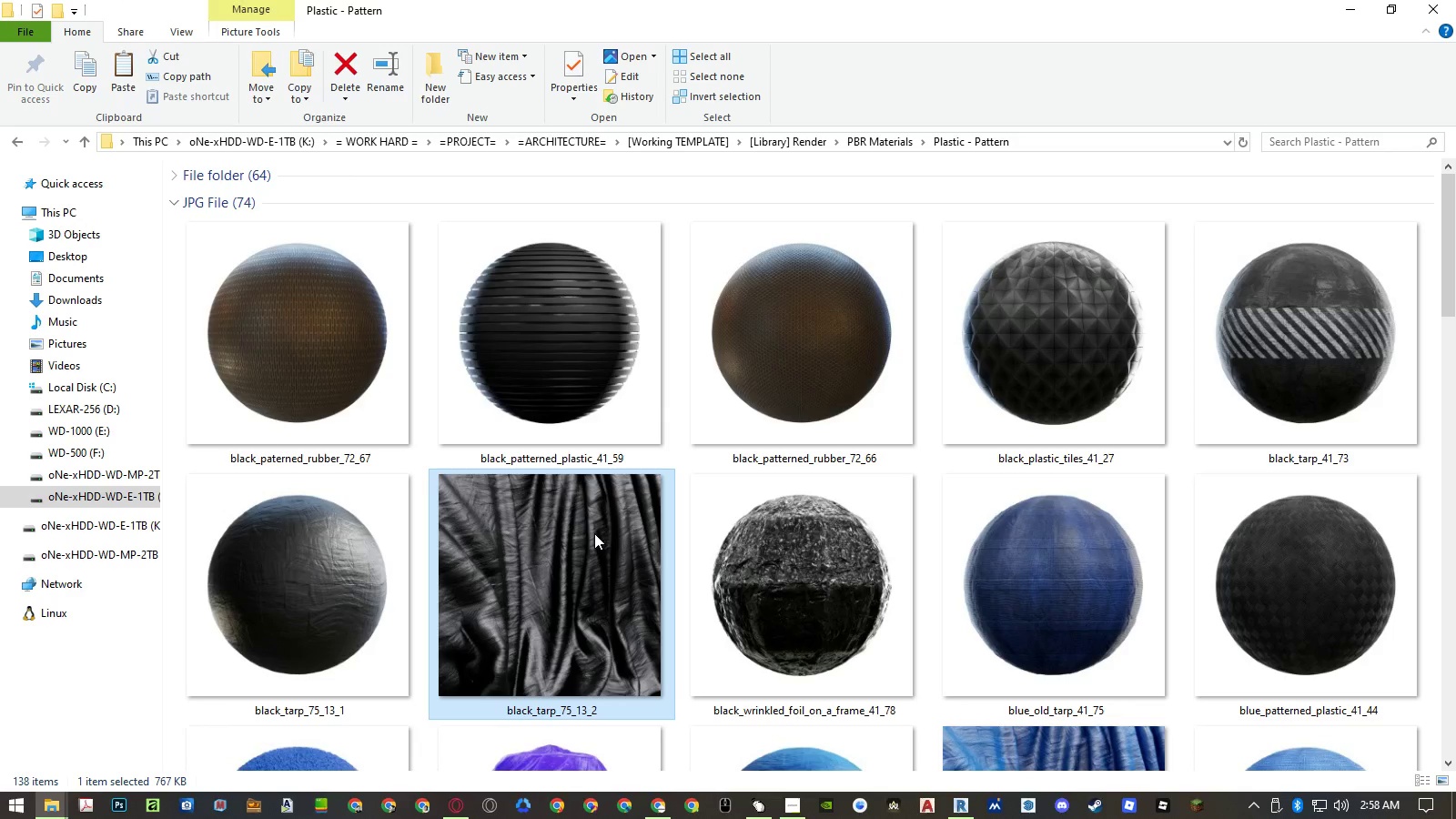 
scroll: coordinate [810, 500], scroll_direction: down, amount: 21.0
 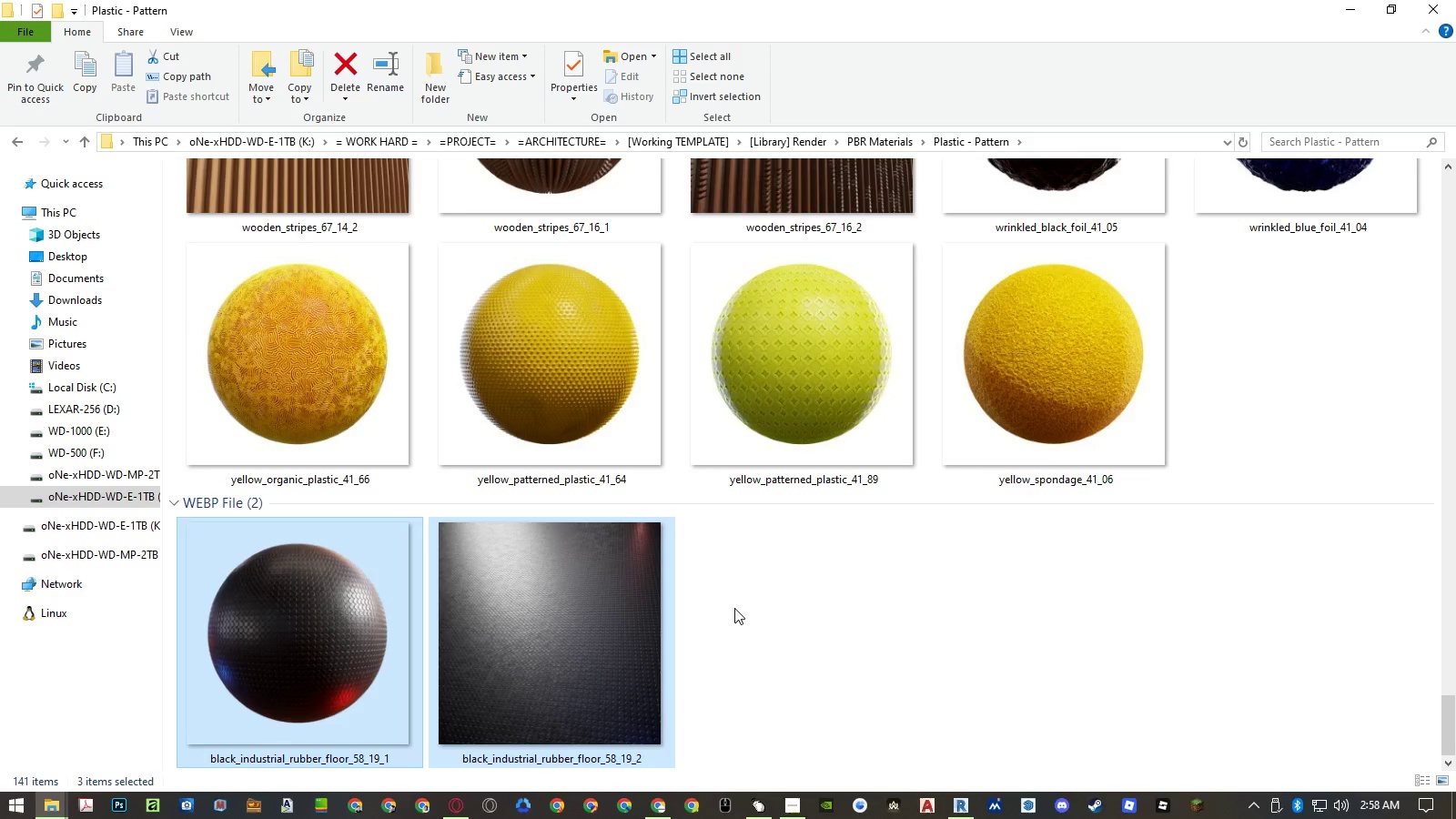 
left_click([734, 608])
 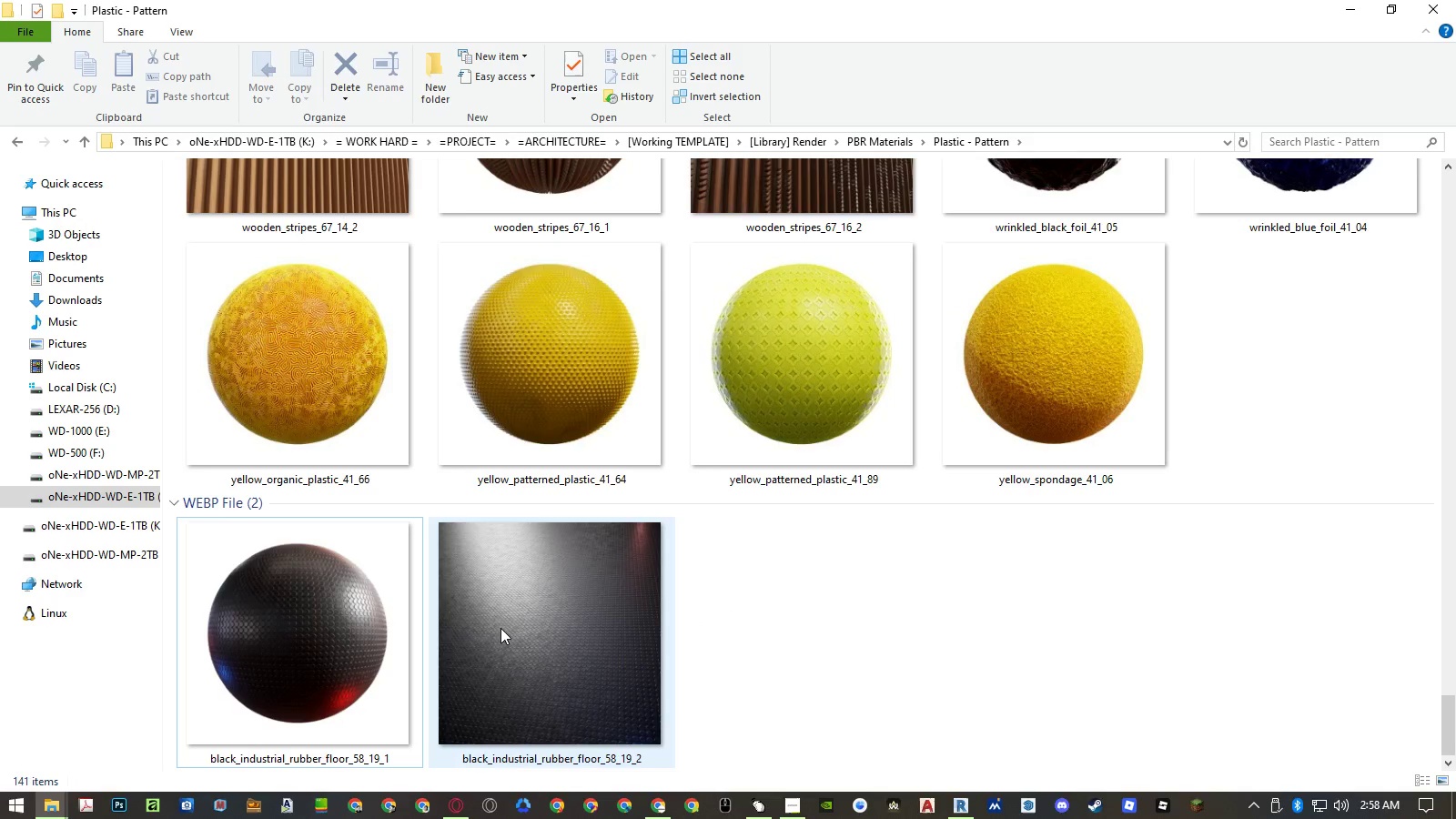 
scroll: coordinate [380, 331], scroll_direction: up, amount: 50.0
 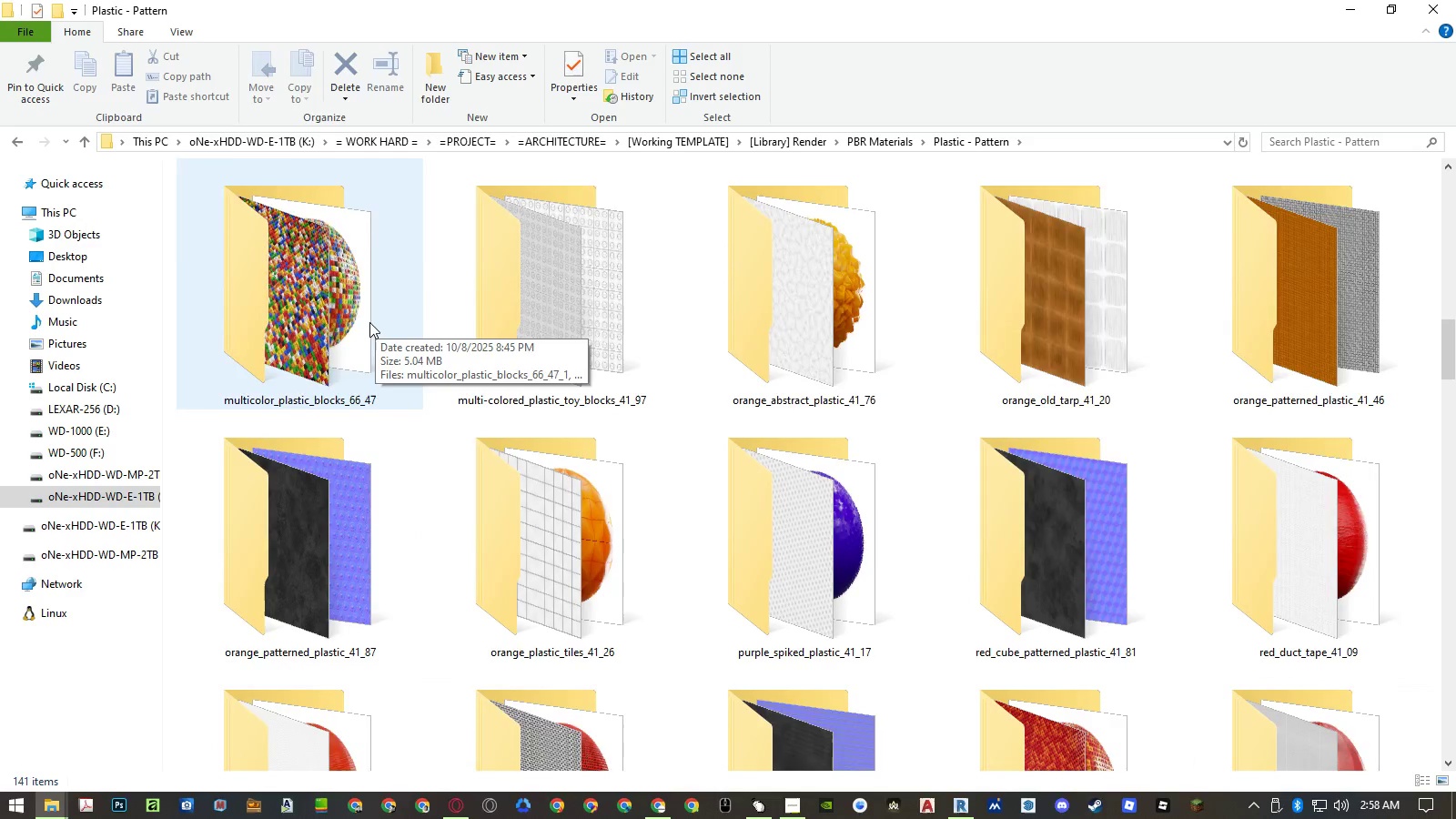 
scroll: coordinate [376, 320], scroll_direction: down, amount: 50.0
 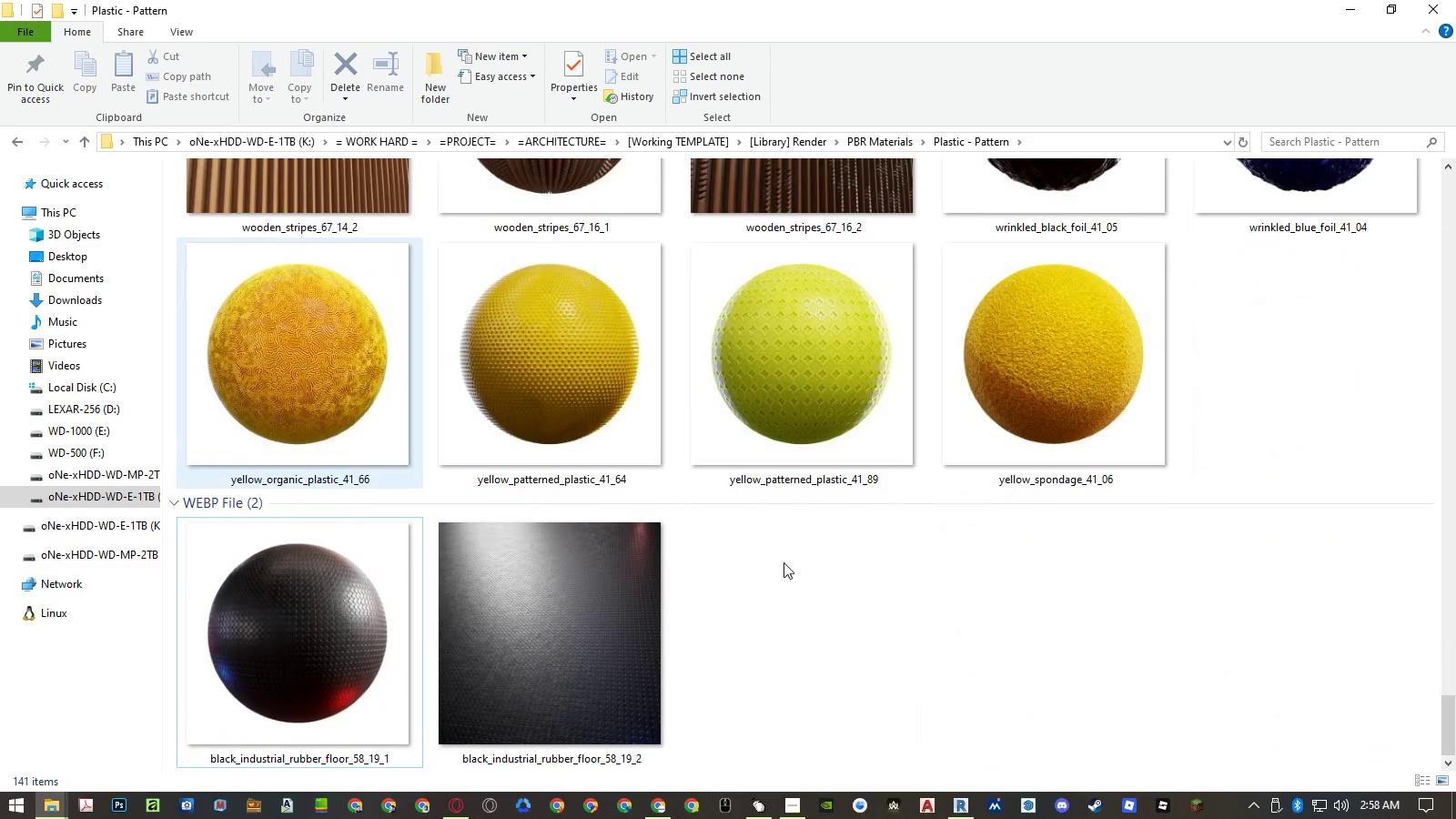 
left_click([802, 571])
 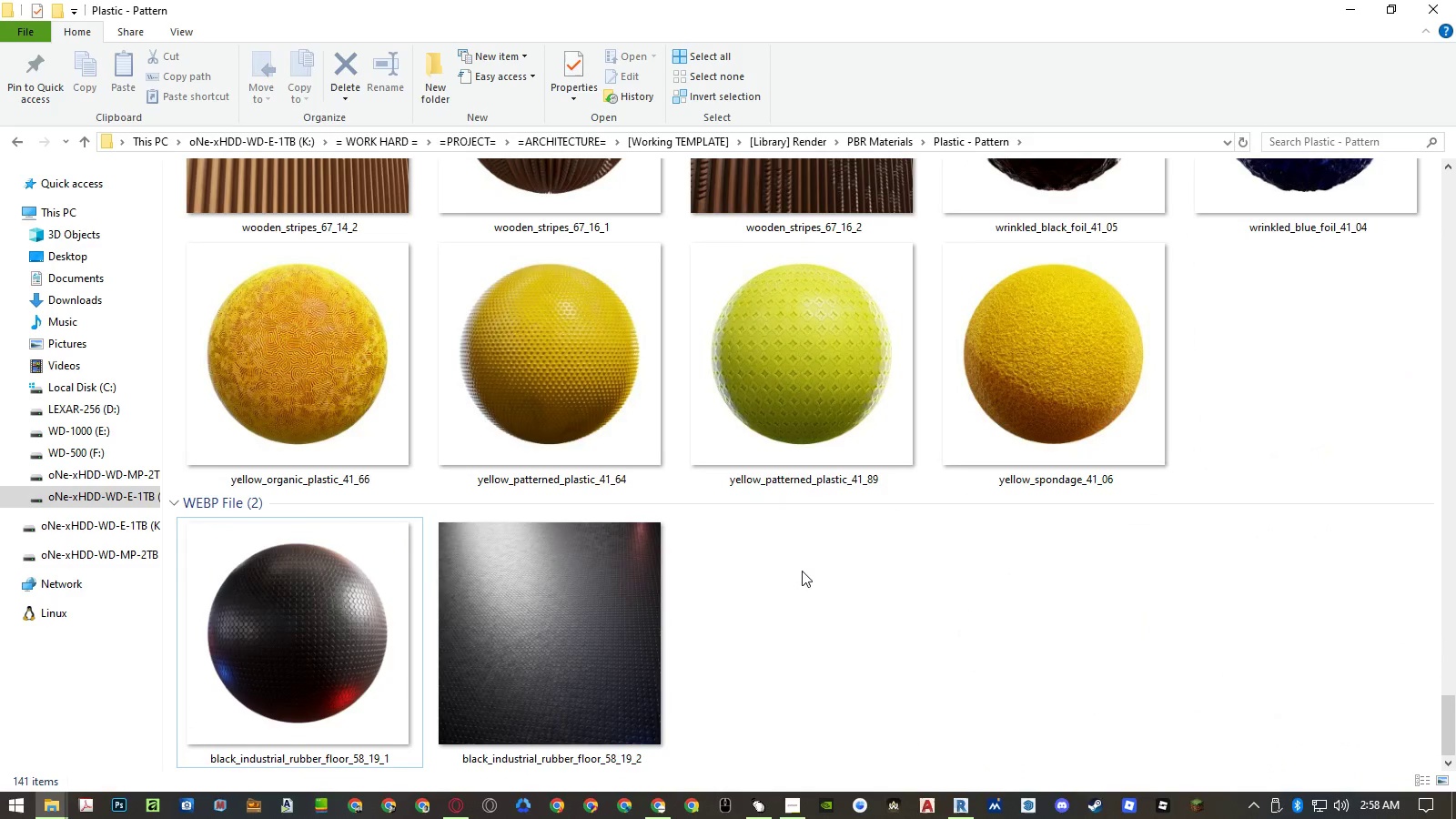 
key(Control+Z)
 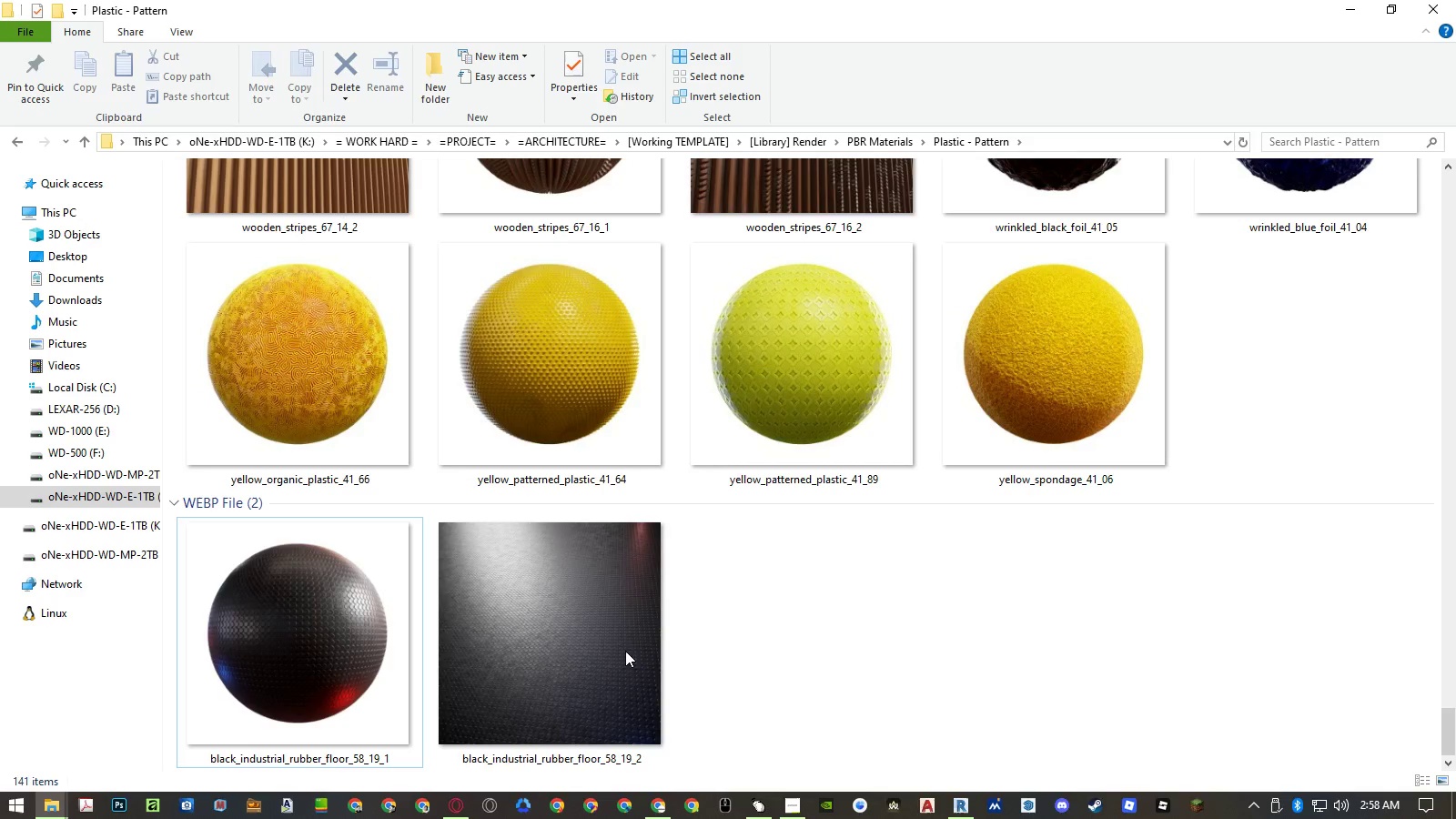 
left_click([556, 654])
 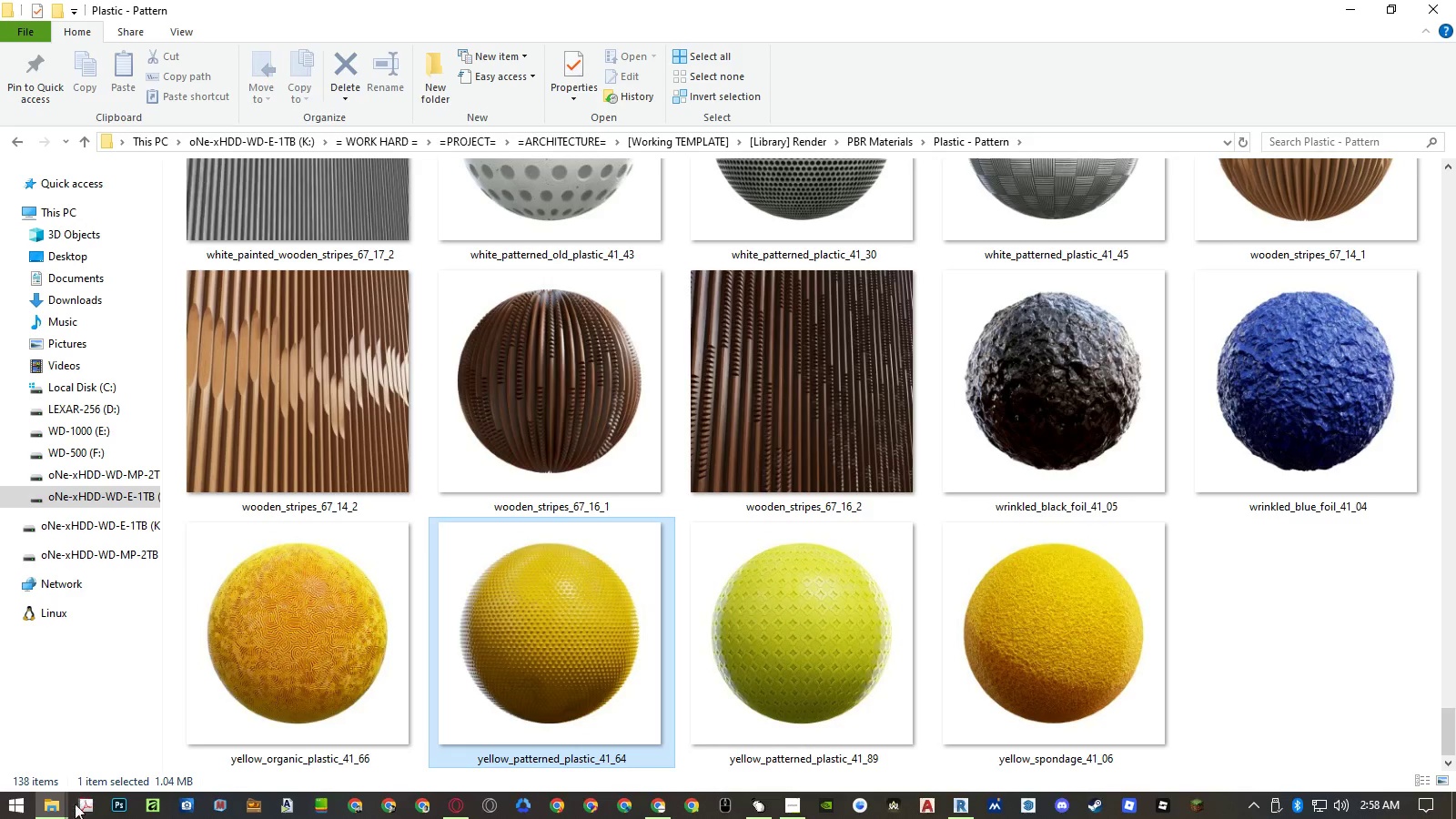 
left_click([58, 812])
 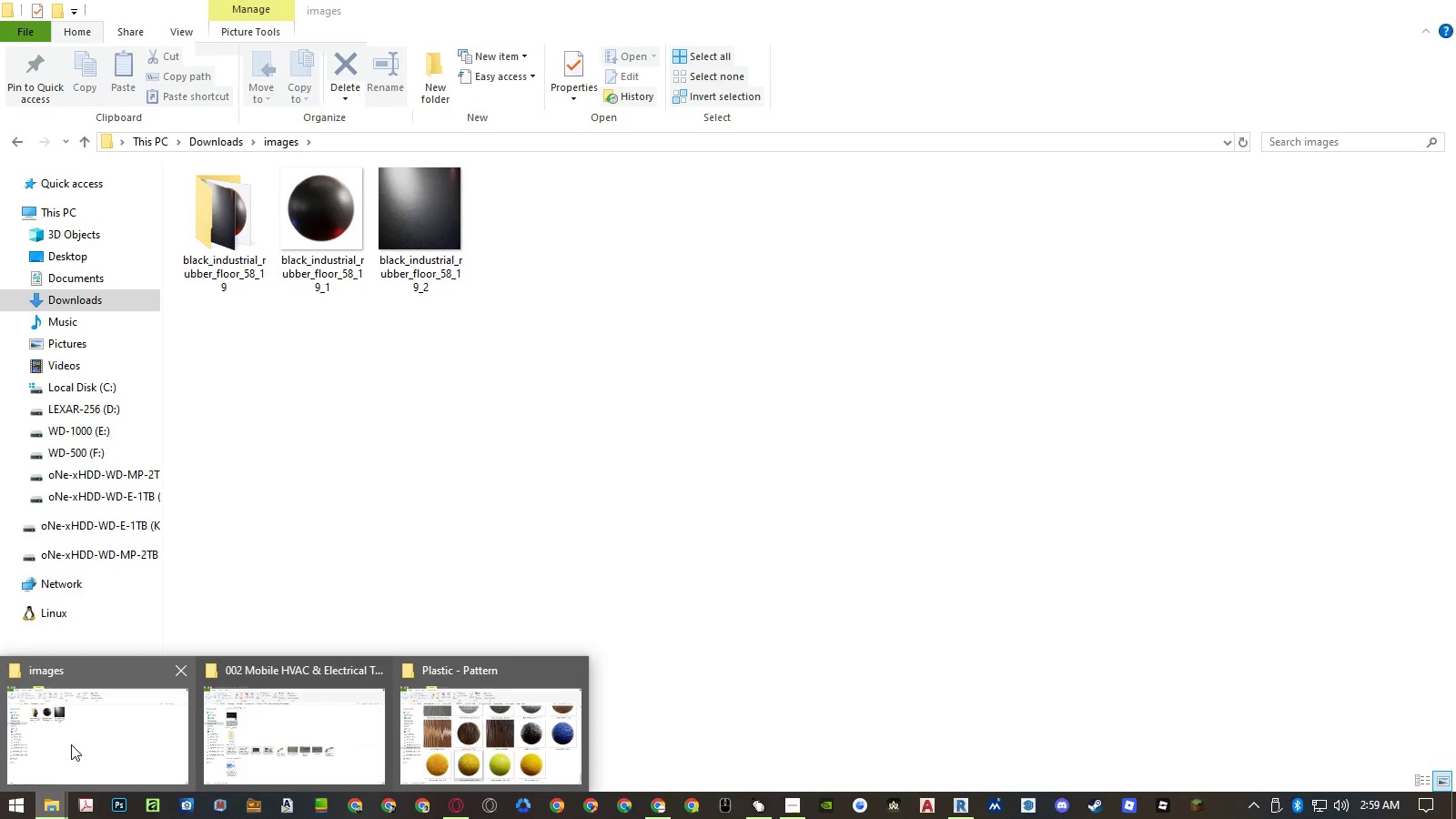 
left_click([71, 744])
 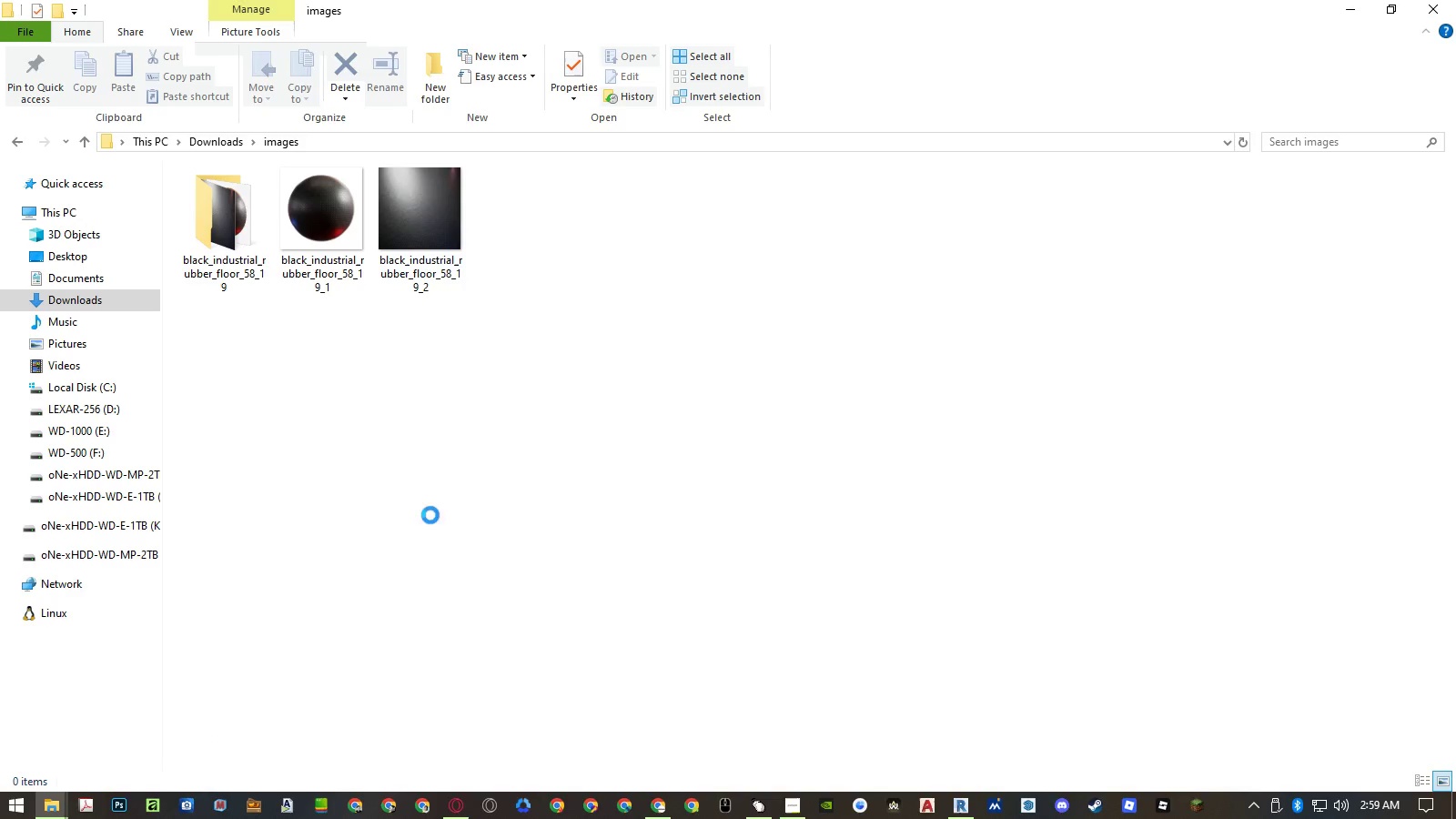 
double_click([478, 488])
 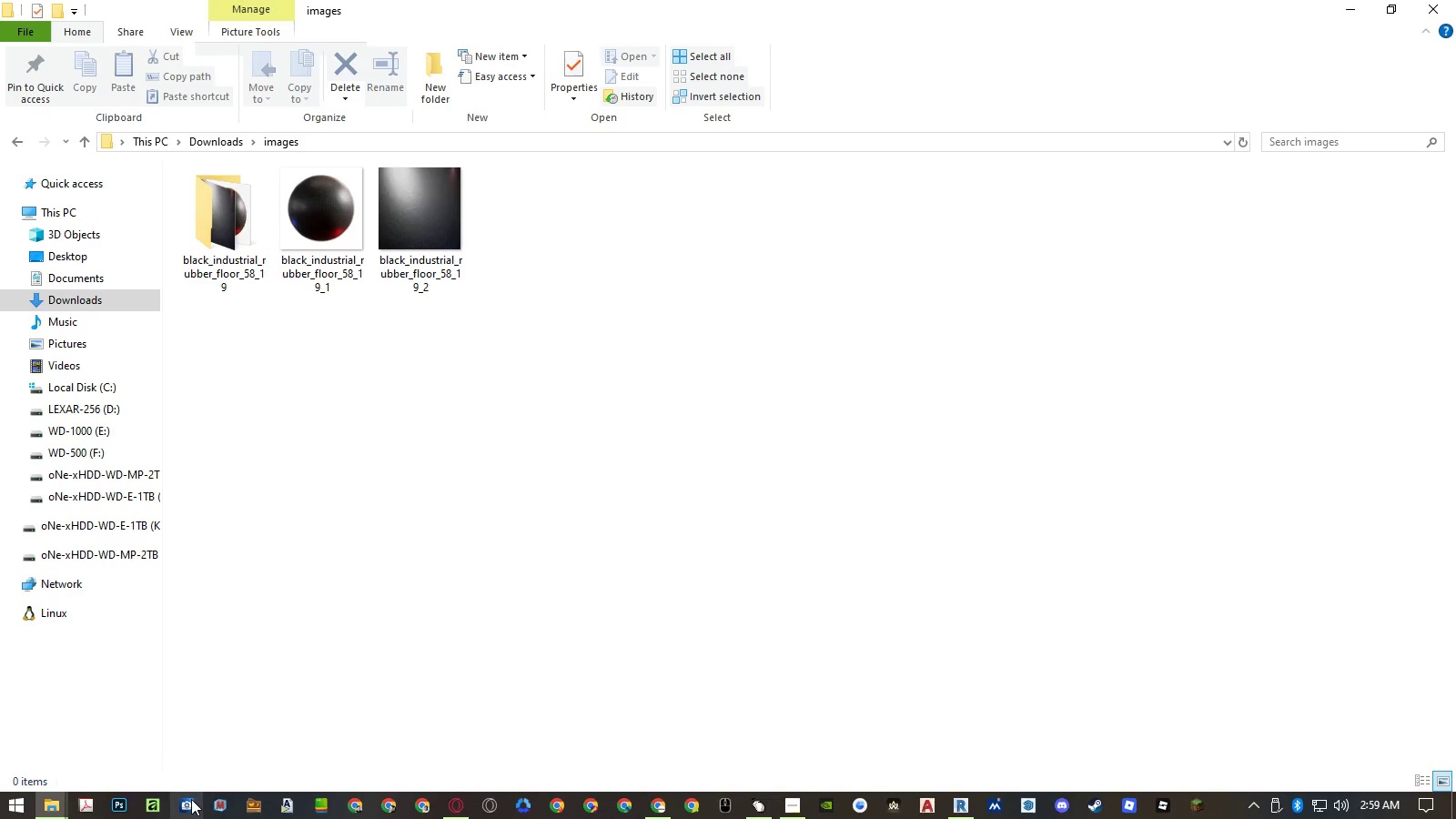 
left_click([191, 799])
 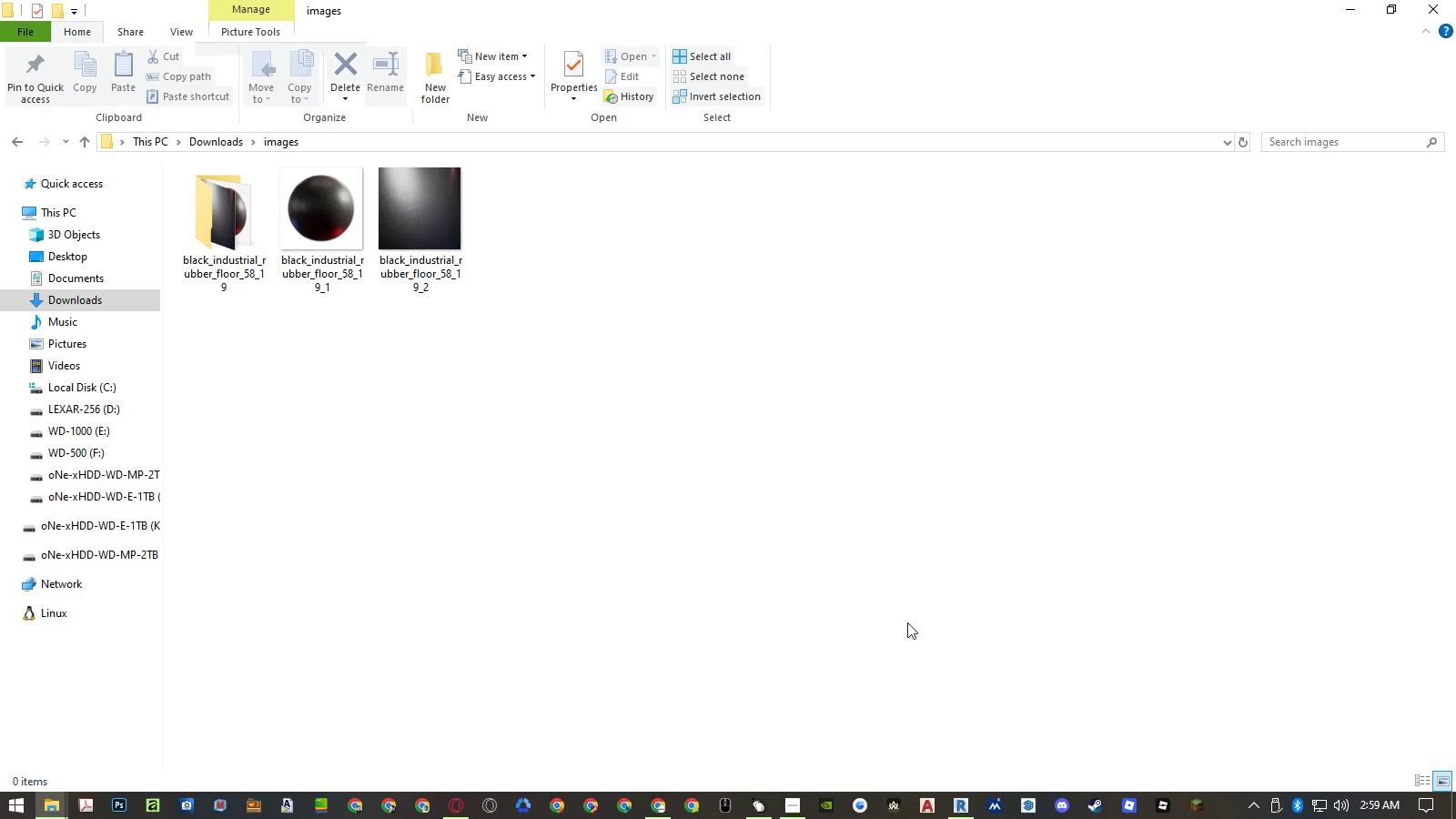 
wait(20.17)
 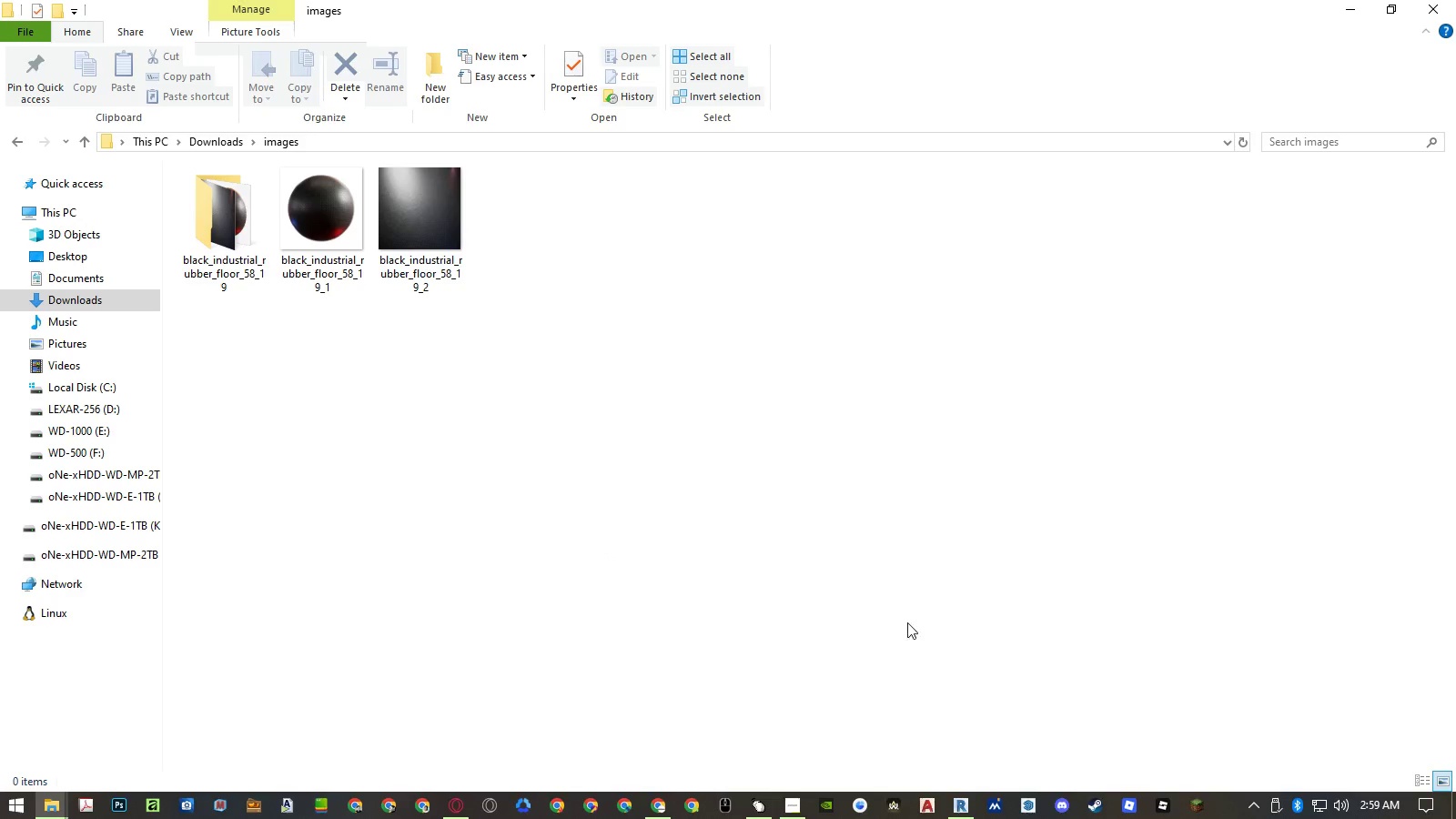 
left_click_drag(start_coordinate=[528, 222], to_coordinate=[228, 236])
 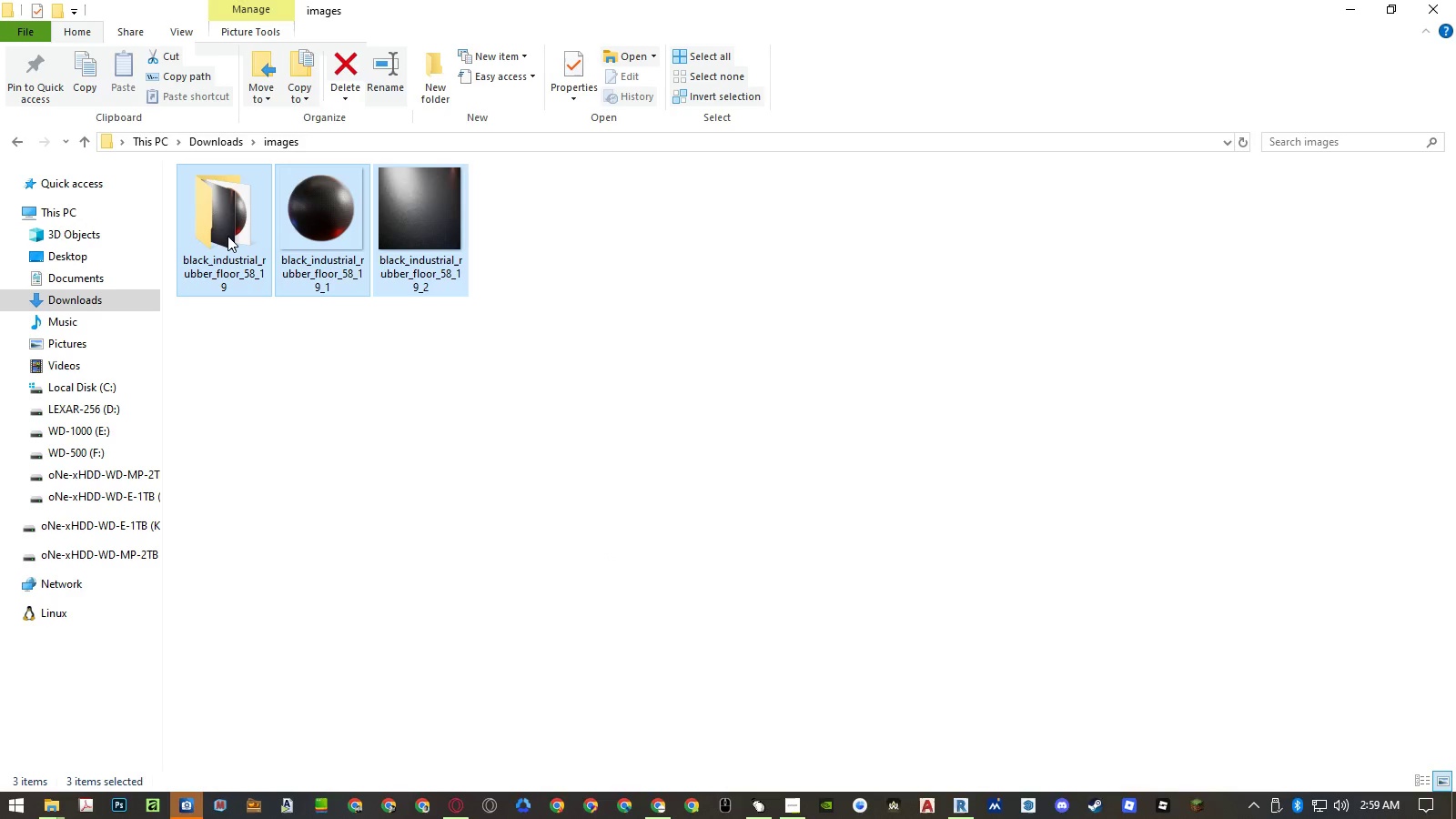 
key(Control+X)
 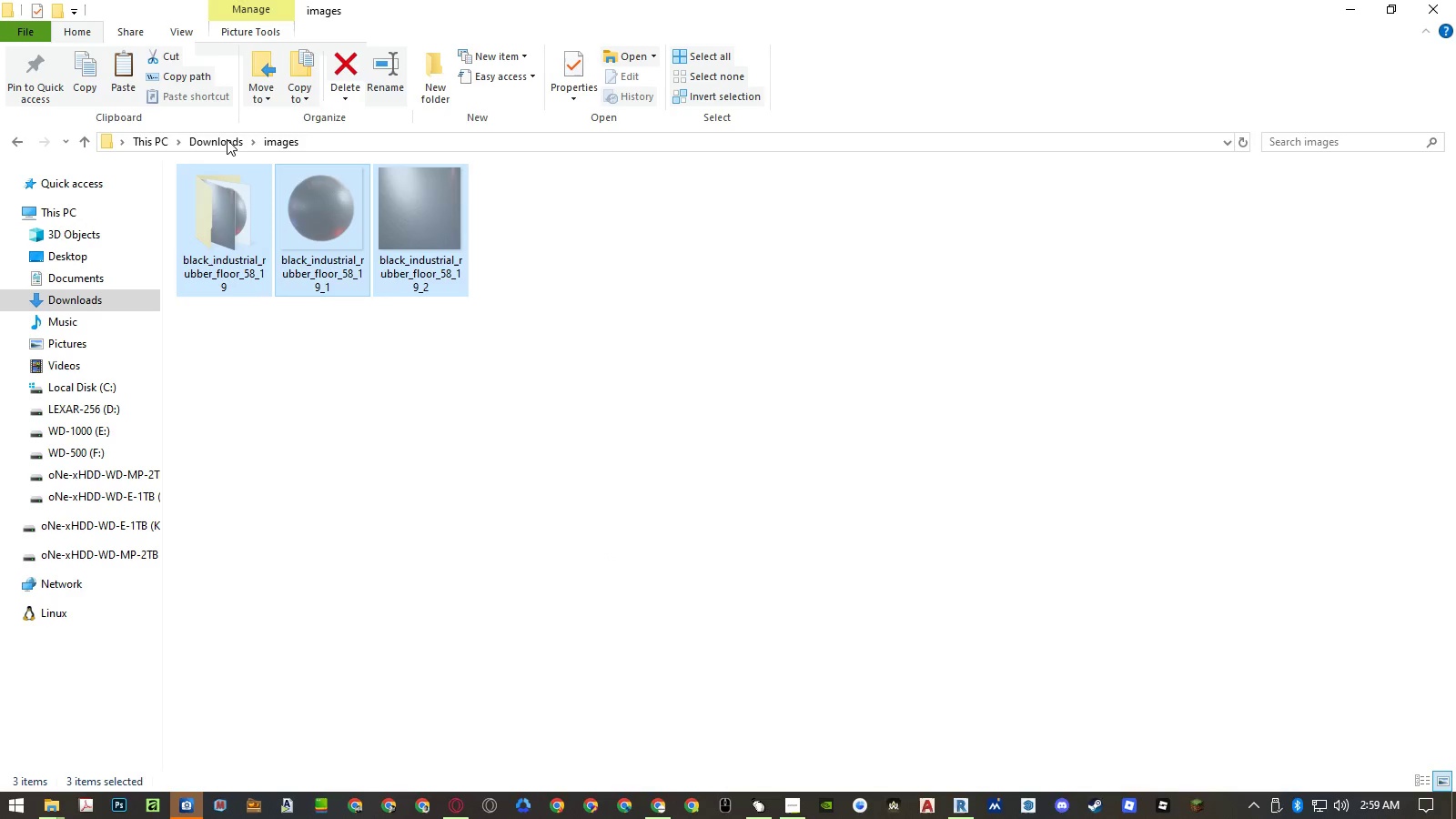 
left_click([226, 138])
 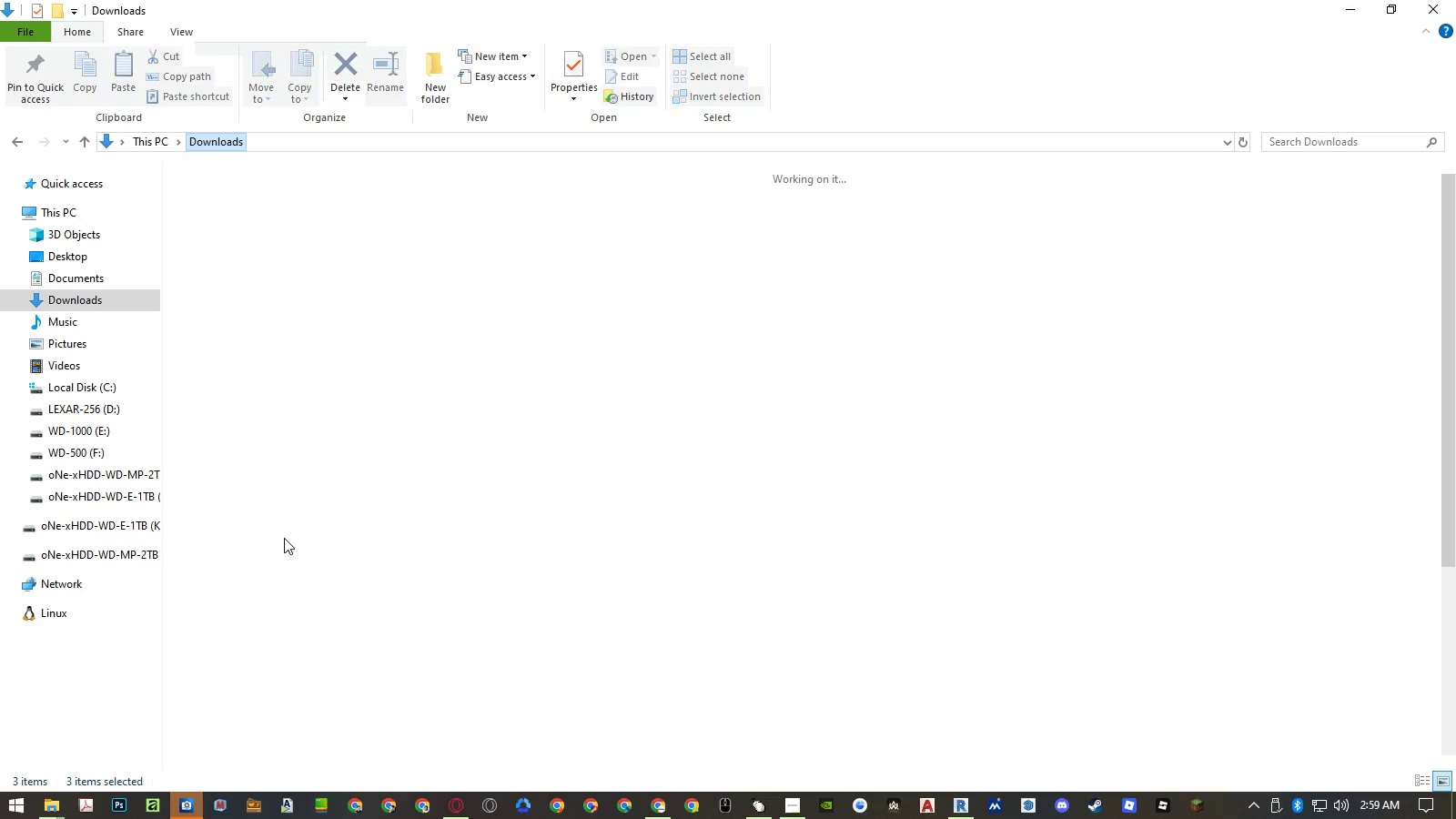 
scroll: coordinate [285, 538], scroll_direction: down, amount: 4.0
 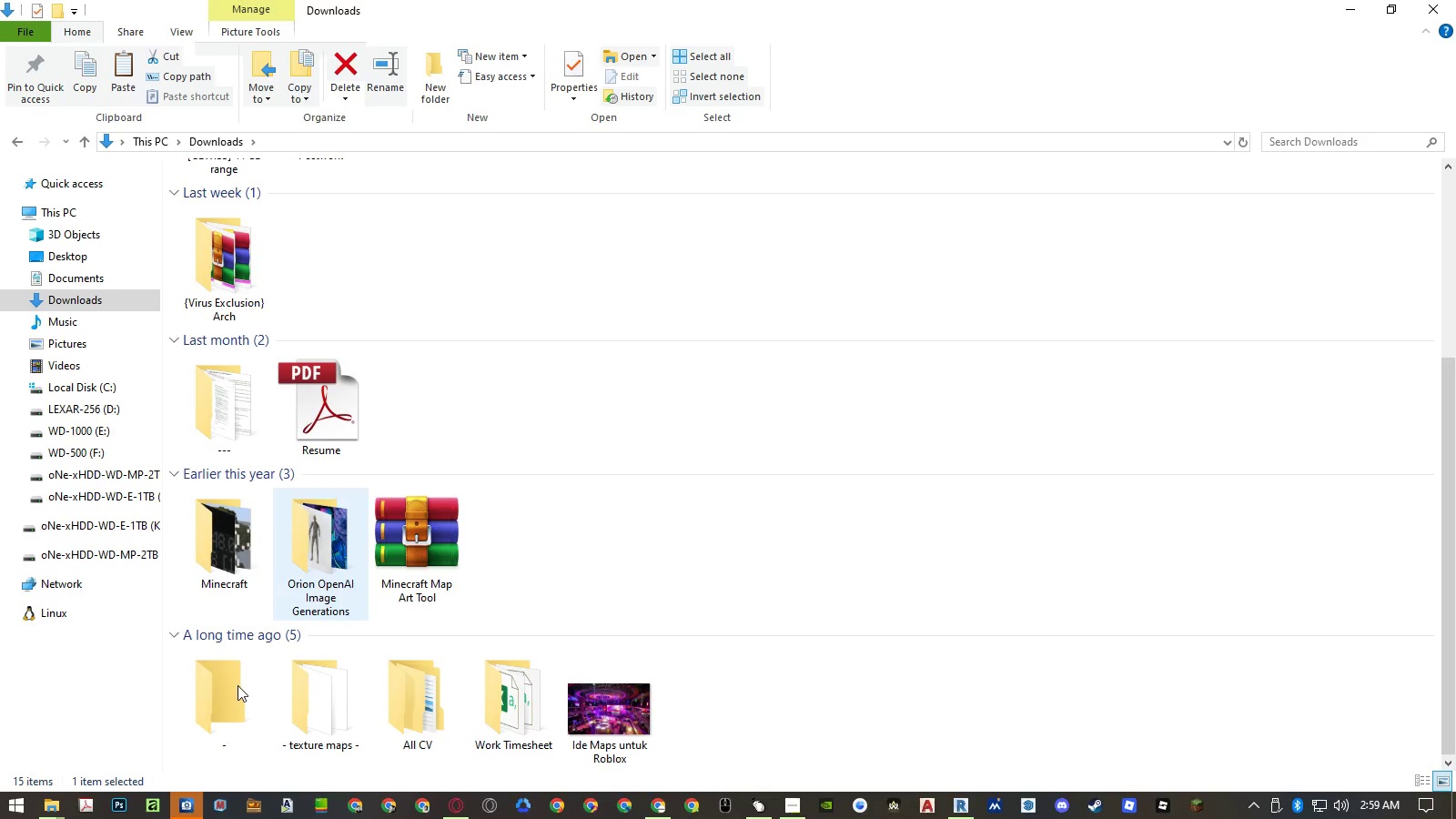 
double_click([238, 685])
 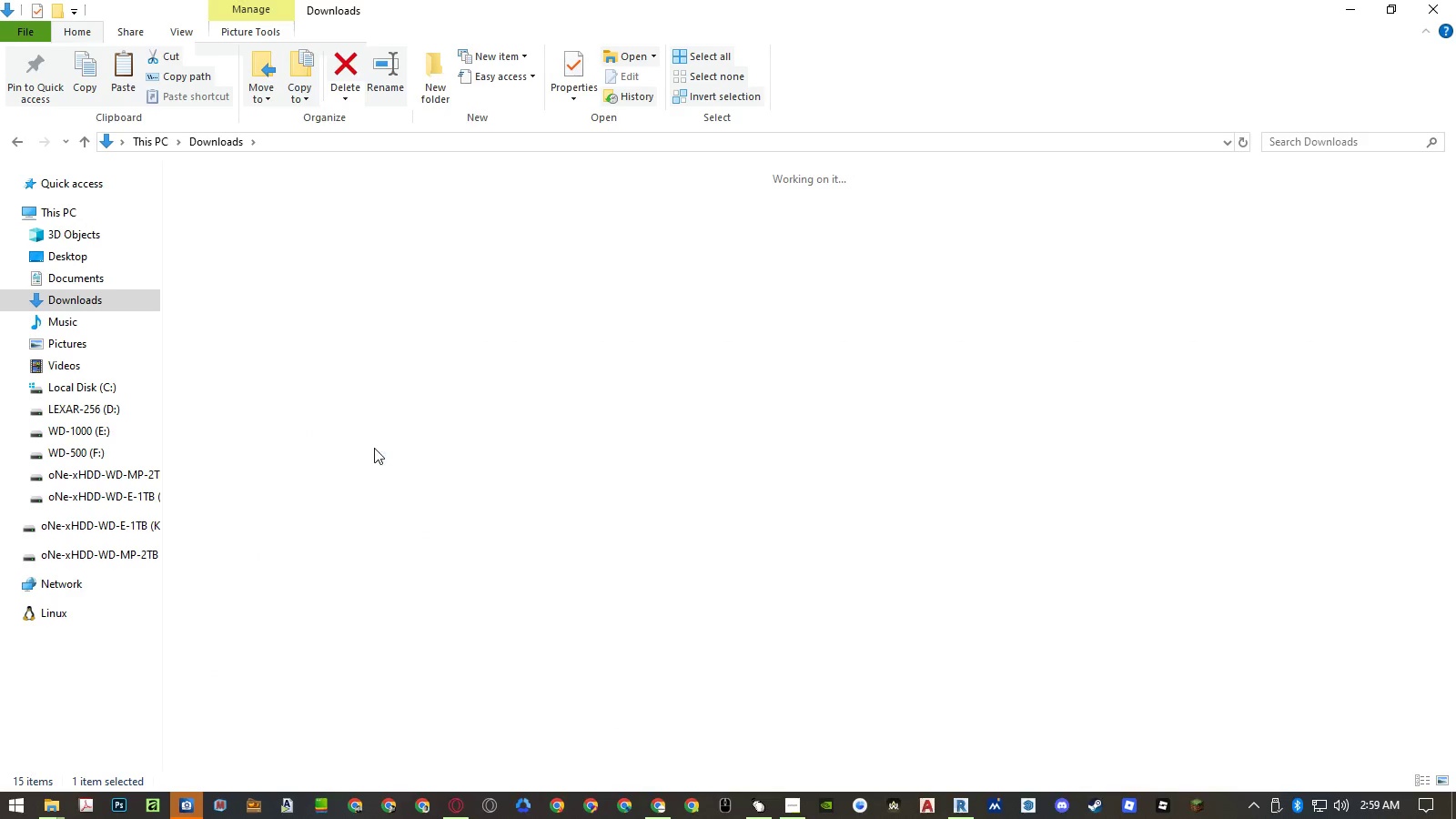 
left_click([375, 416])
 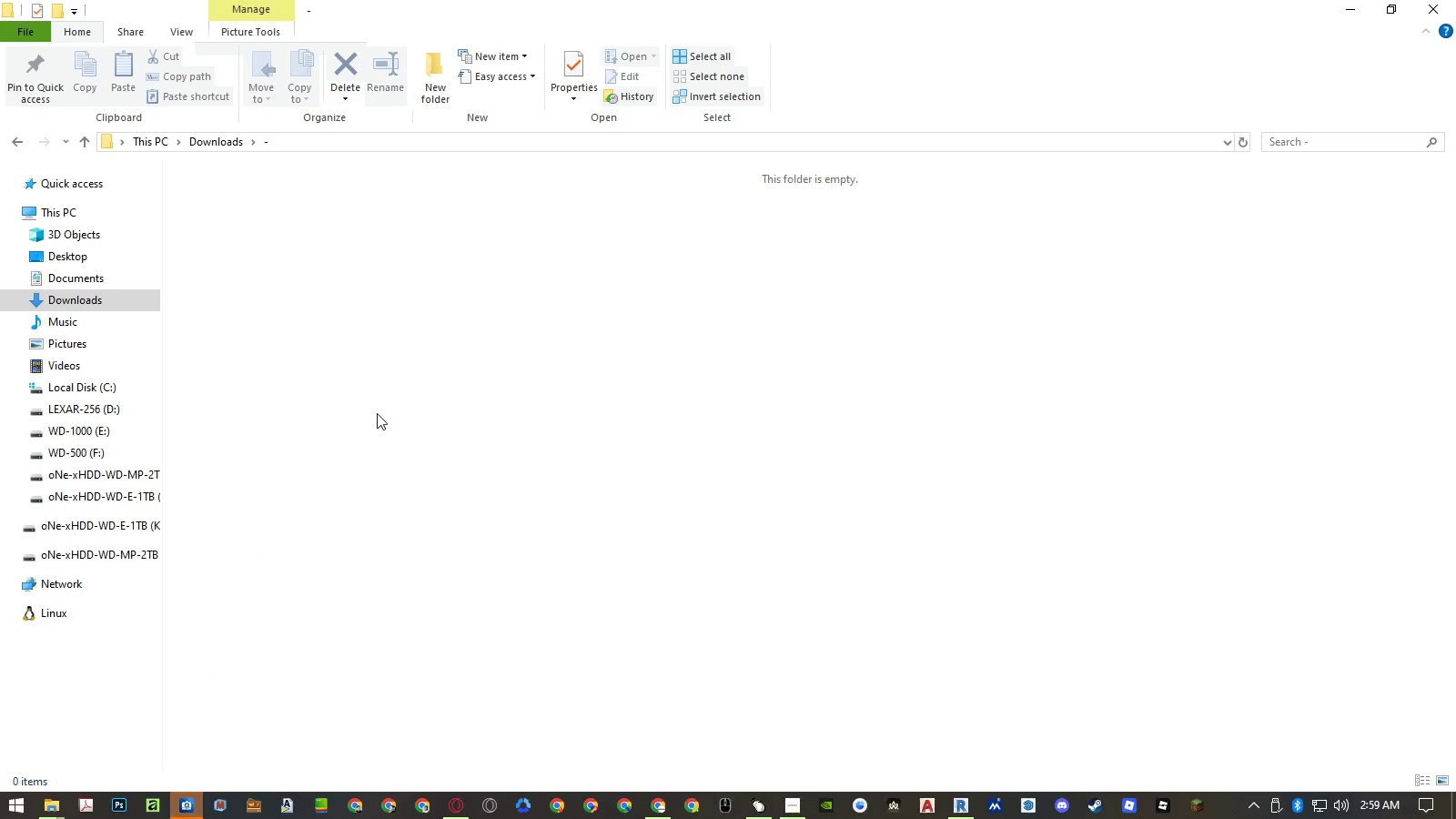 
key(Control+V)
 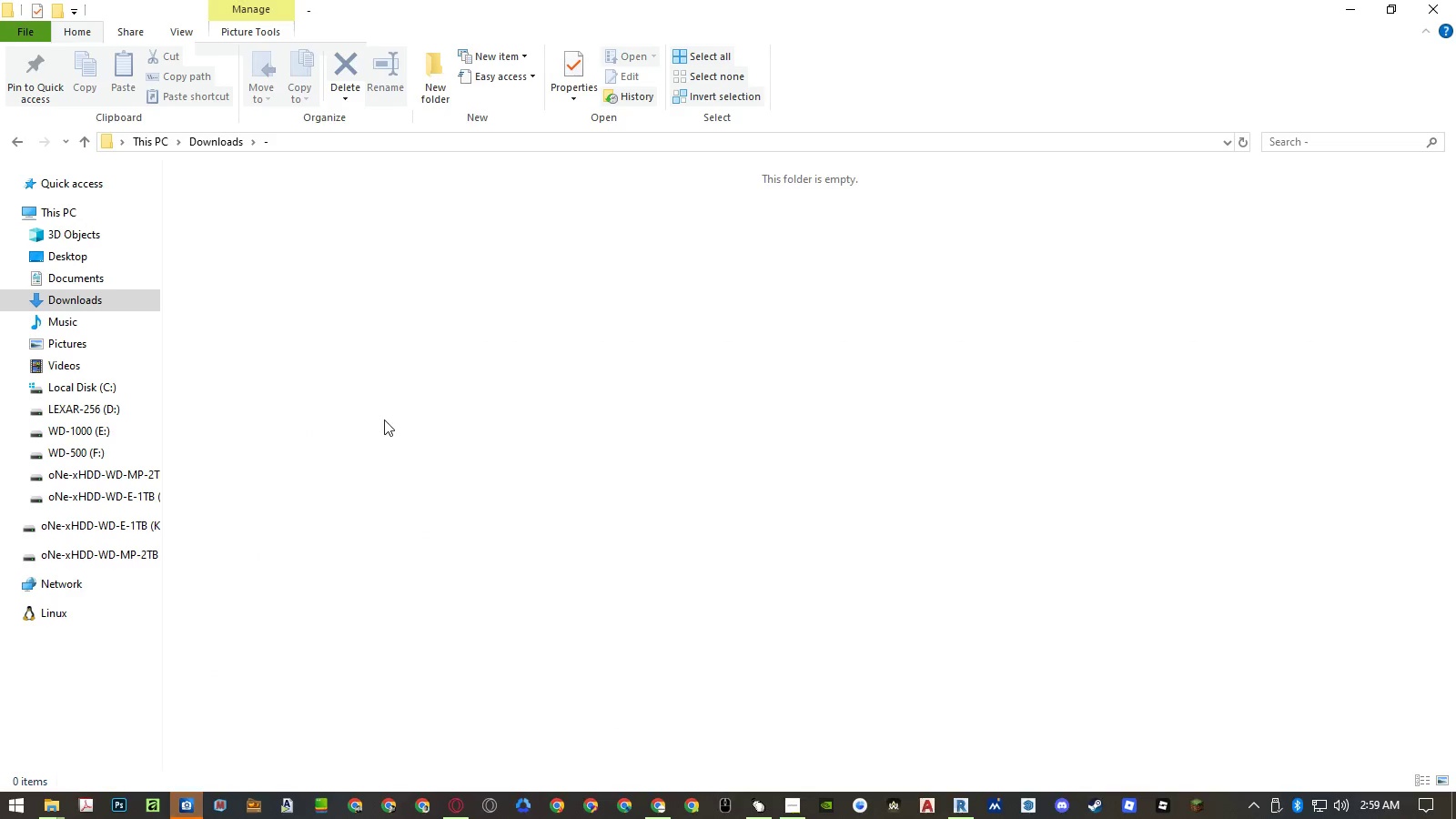 
hold_key(key=ControlLeft, duration=1.41)
 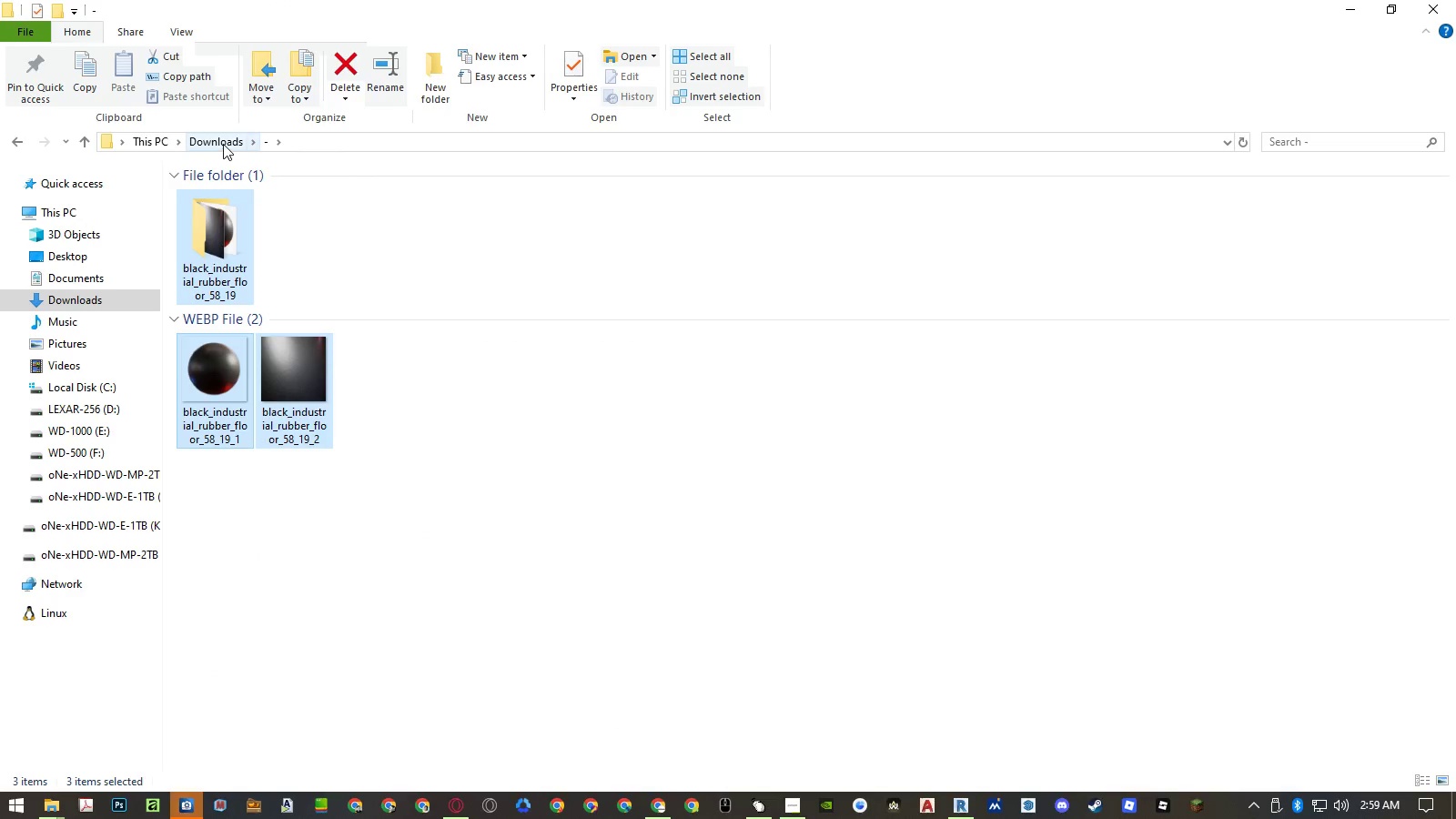 
left_click([223, 144])
 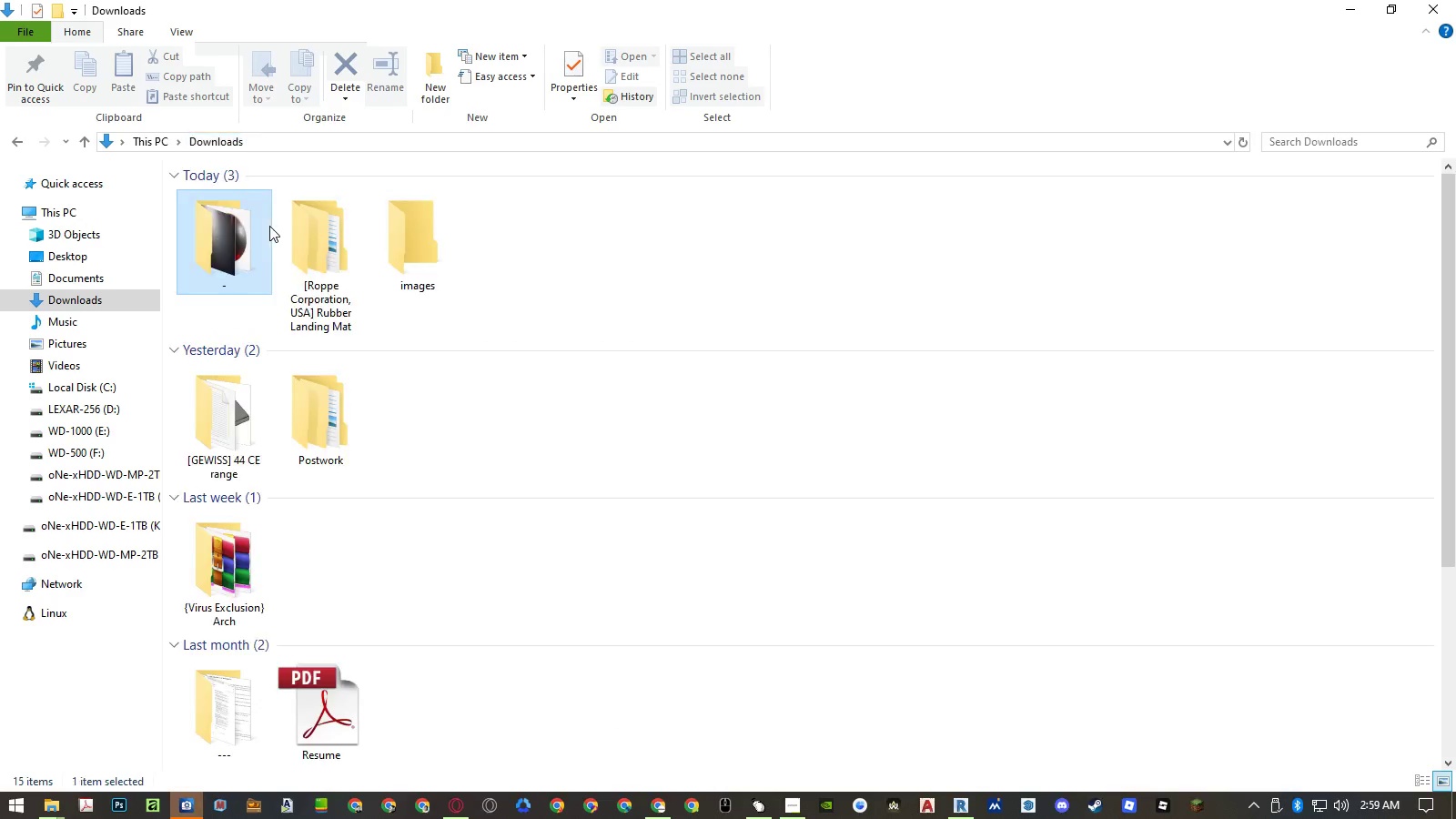 
double_click([233, 240])
 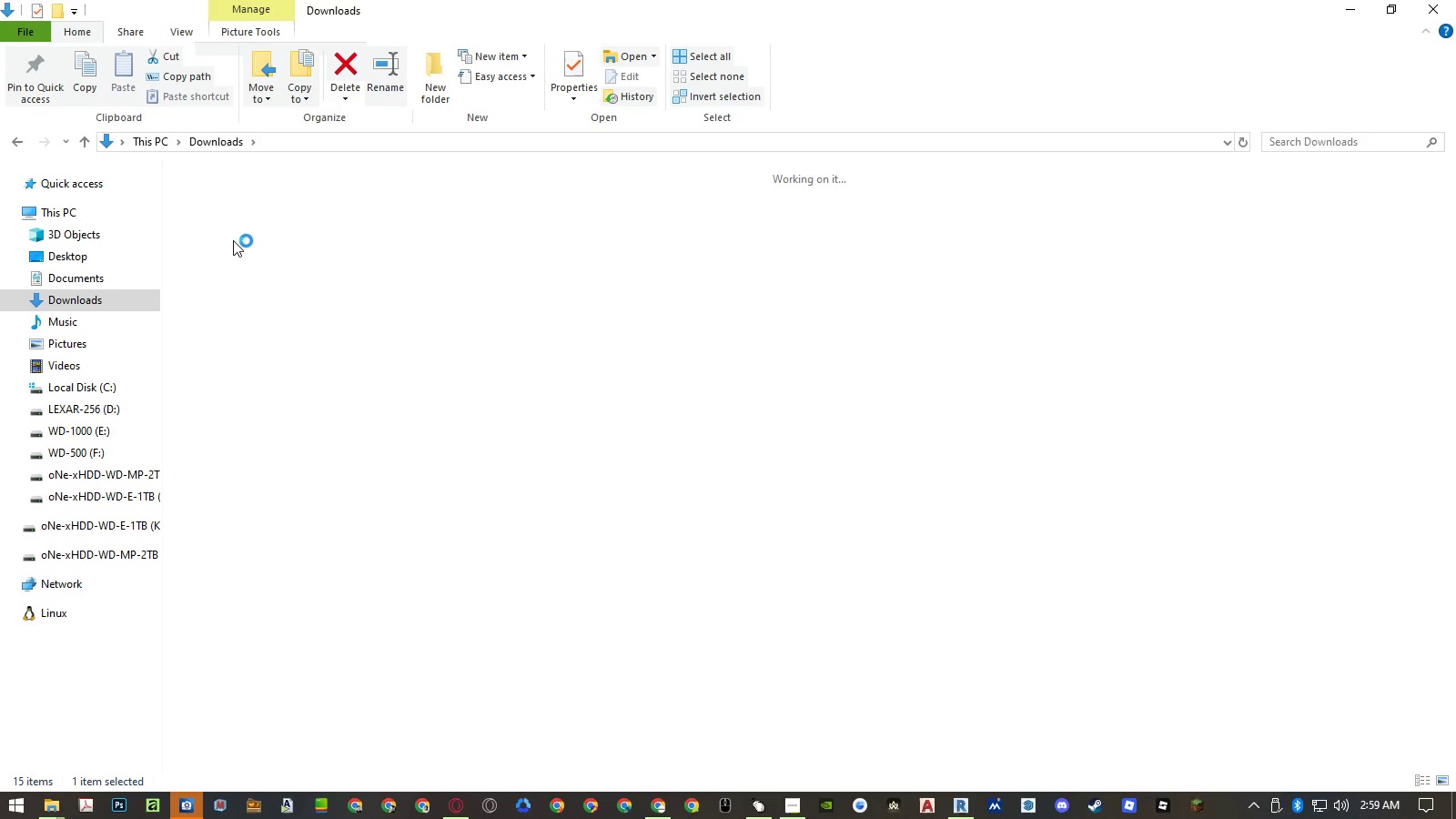 
key(Control+A)
 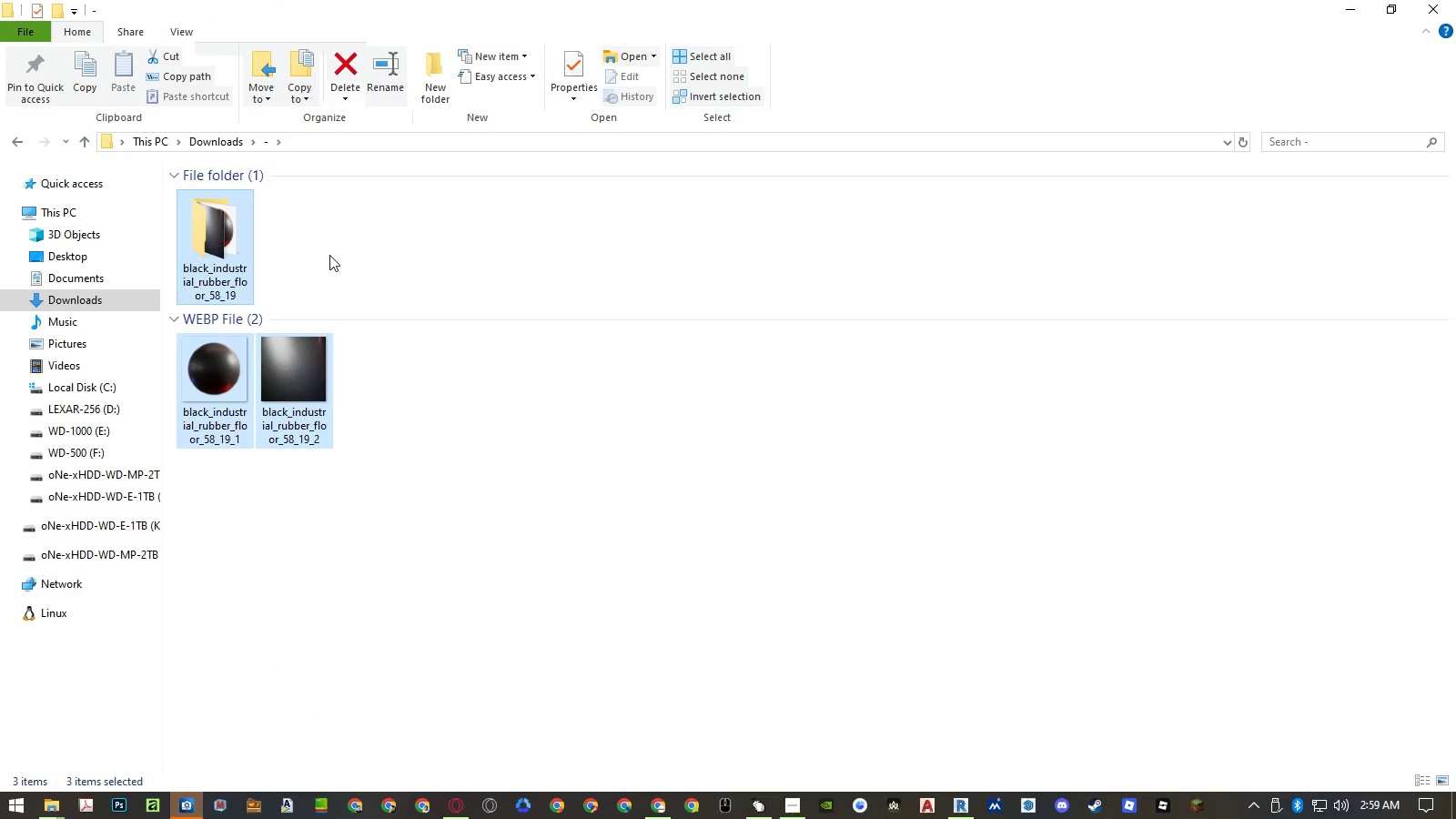 
key(Control+X)
 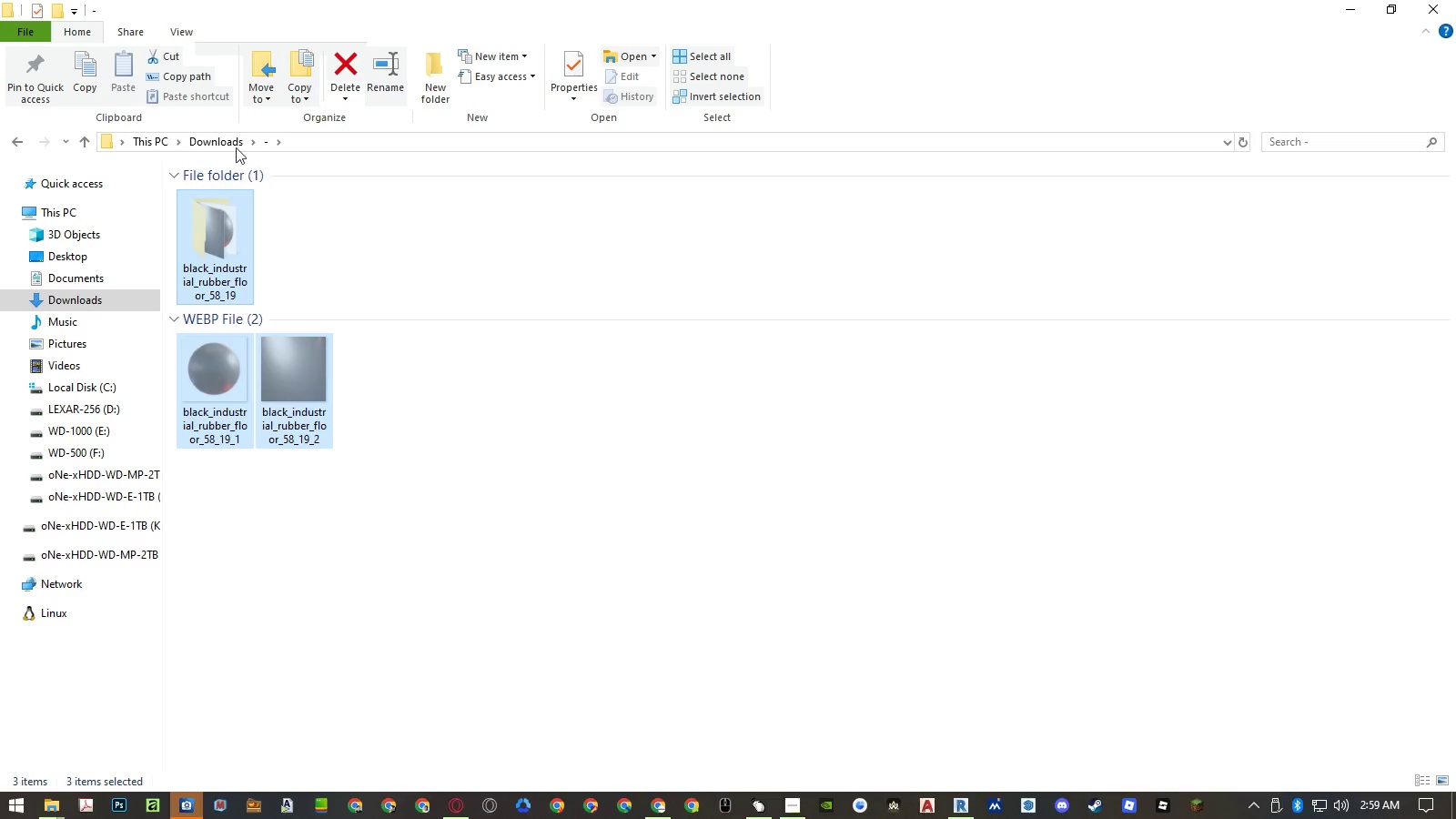 
left_click([217, 142])
 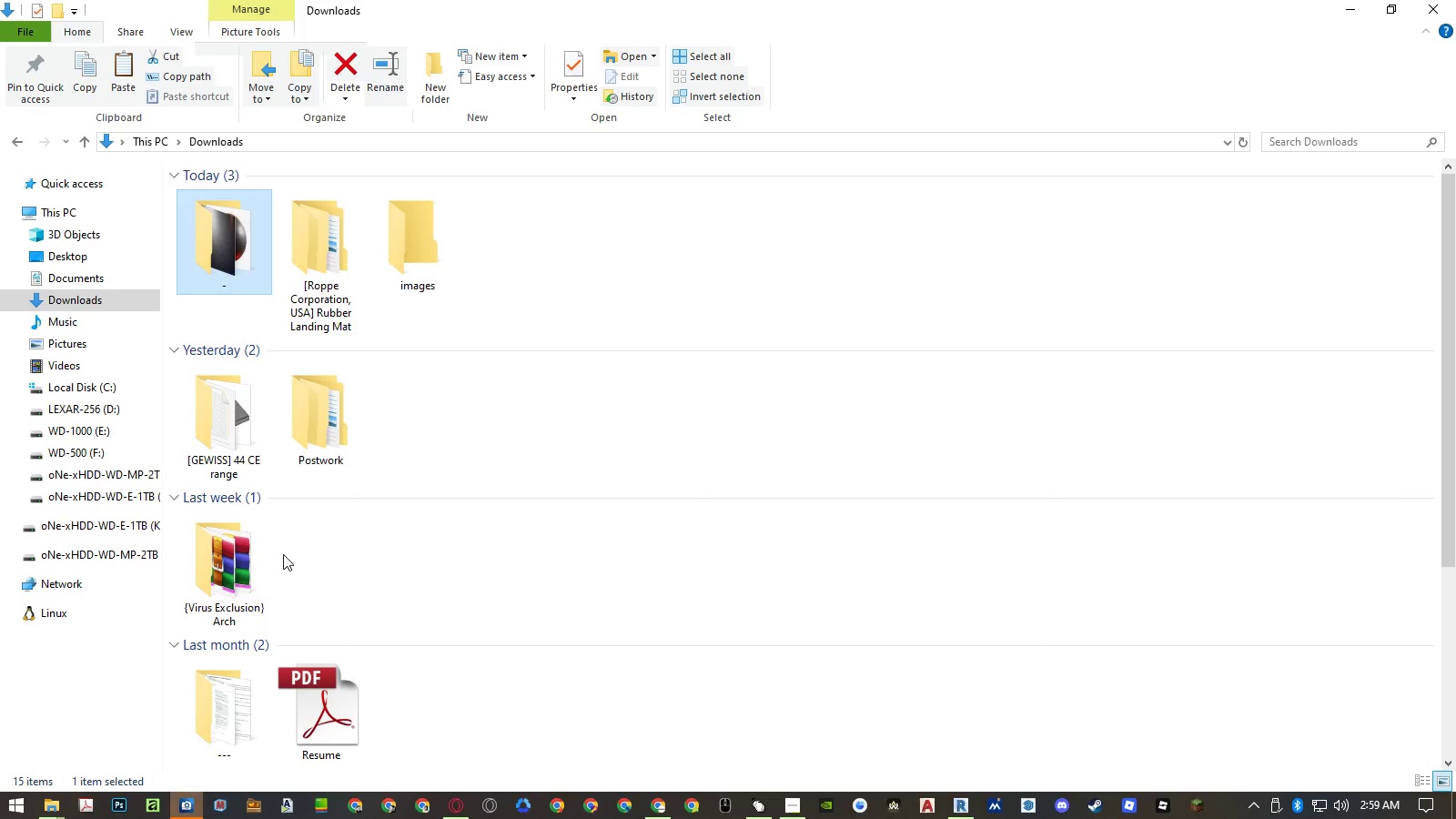 
scroll: coordinate [283, 554], scroll_direction: down, amount: 3.0
 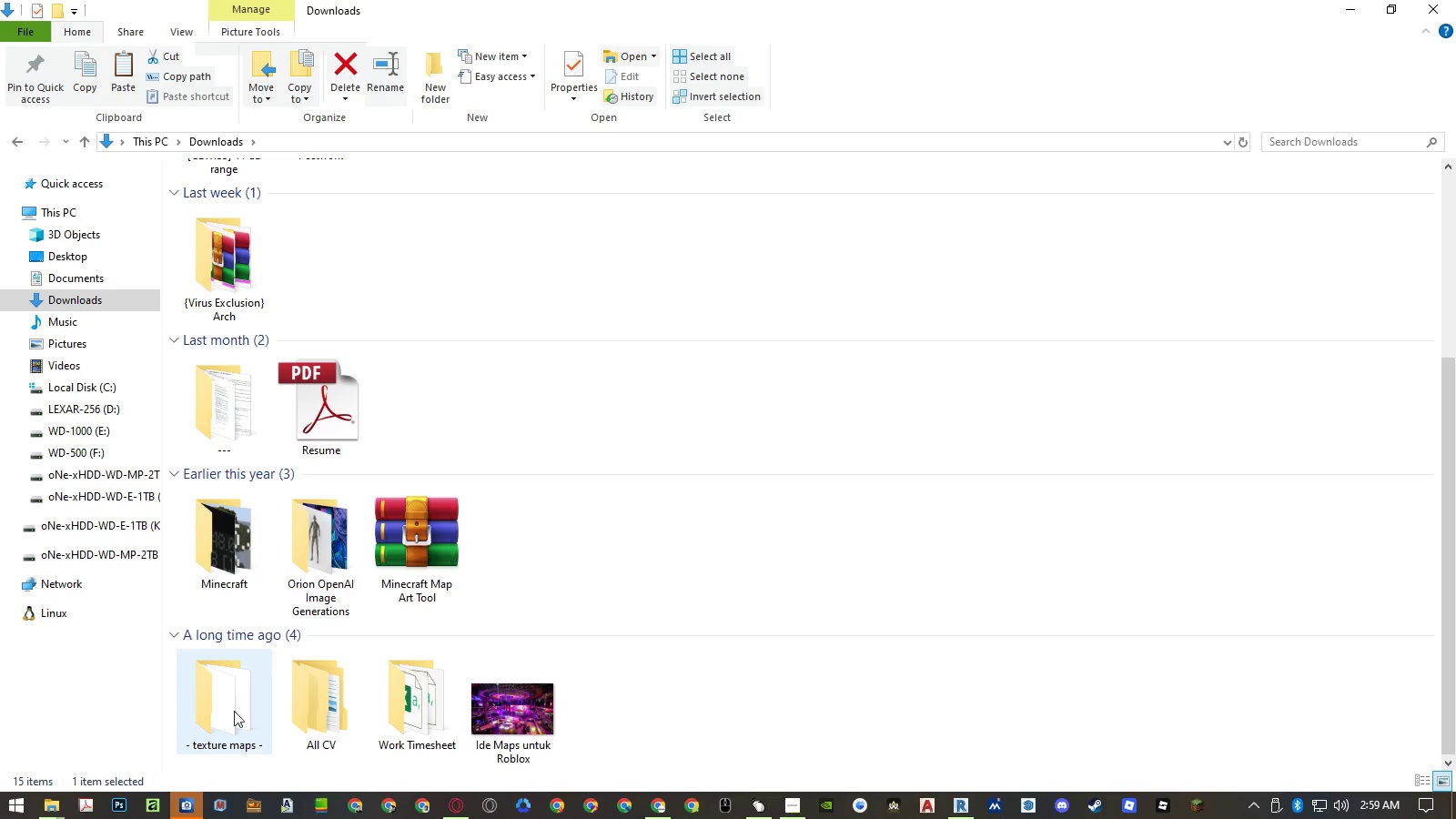 
double_click([228, 723])
 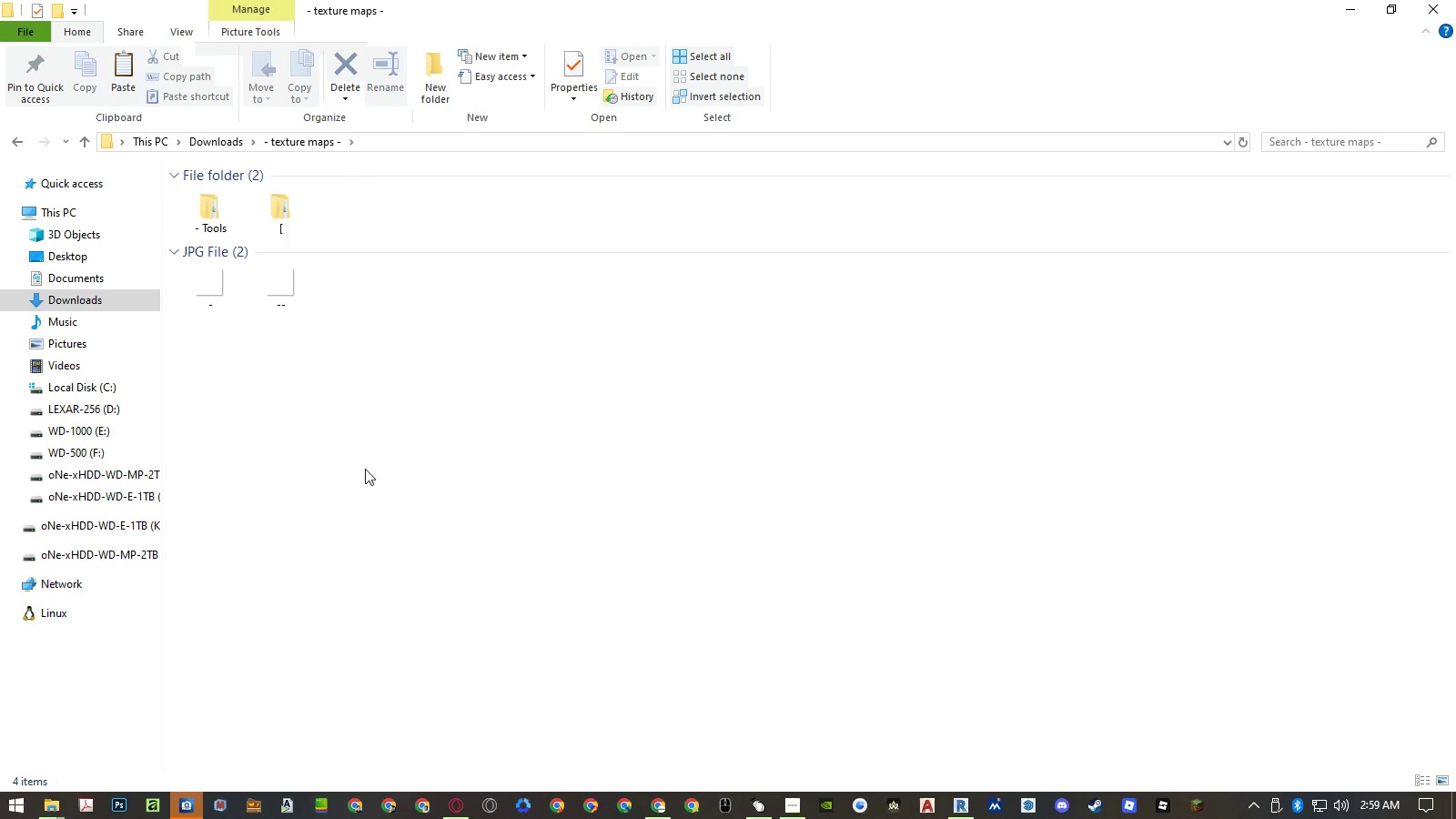 
left_click([366, 469])
 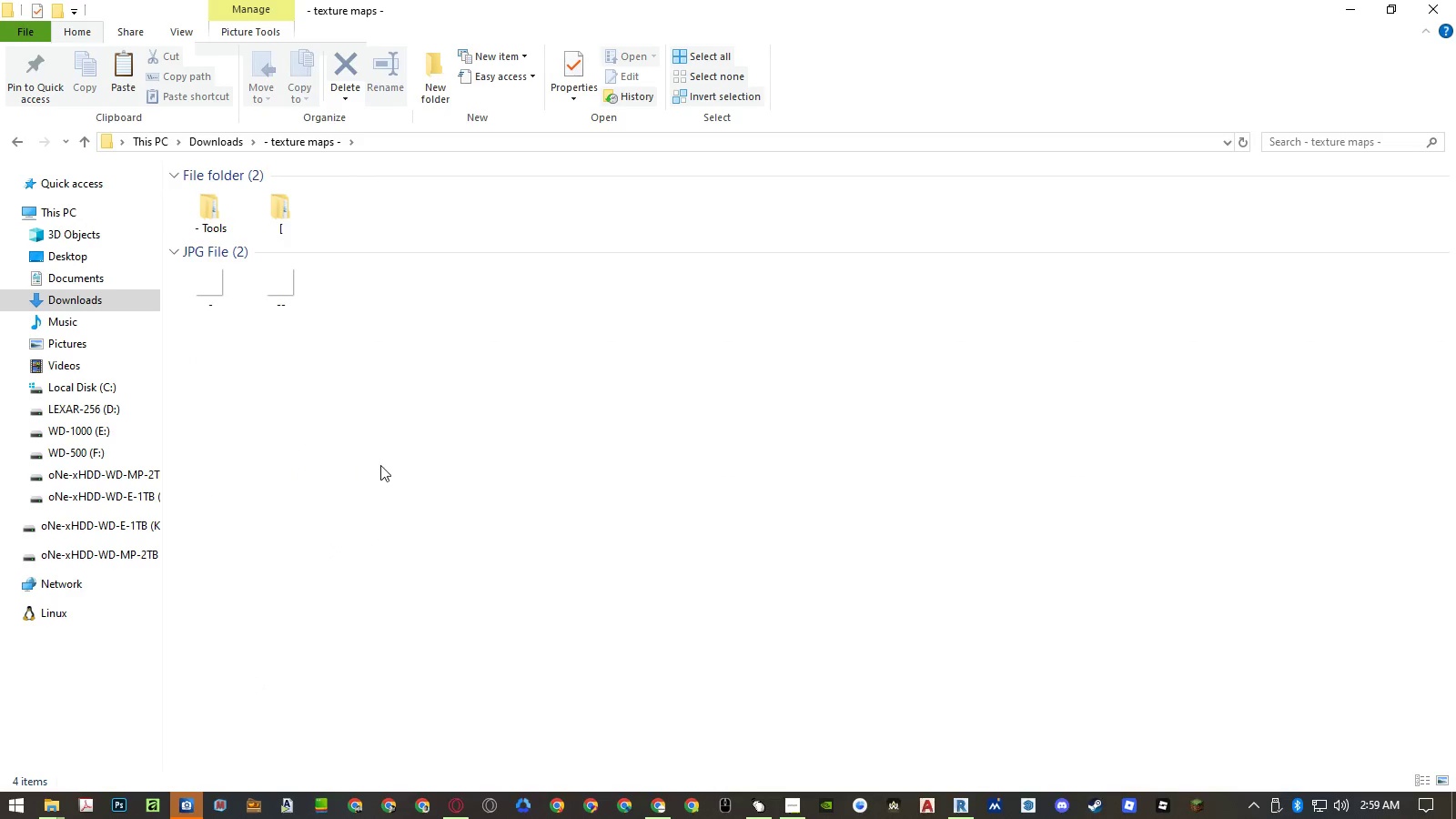 
key(Control+ControlLeft)
 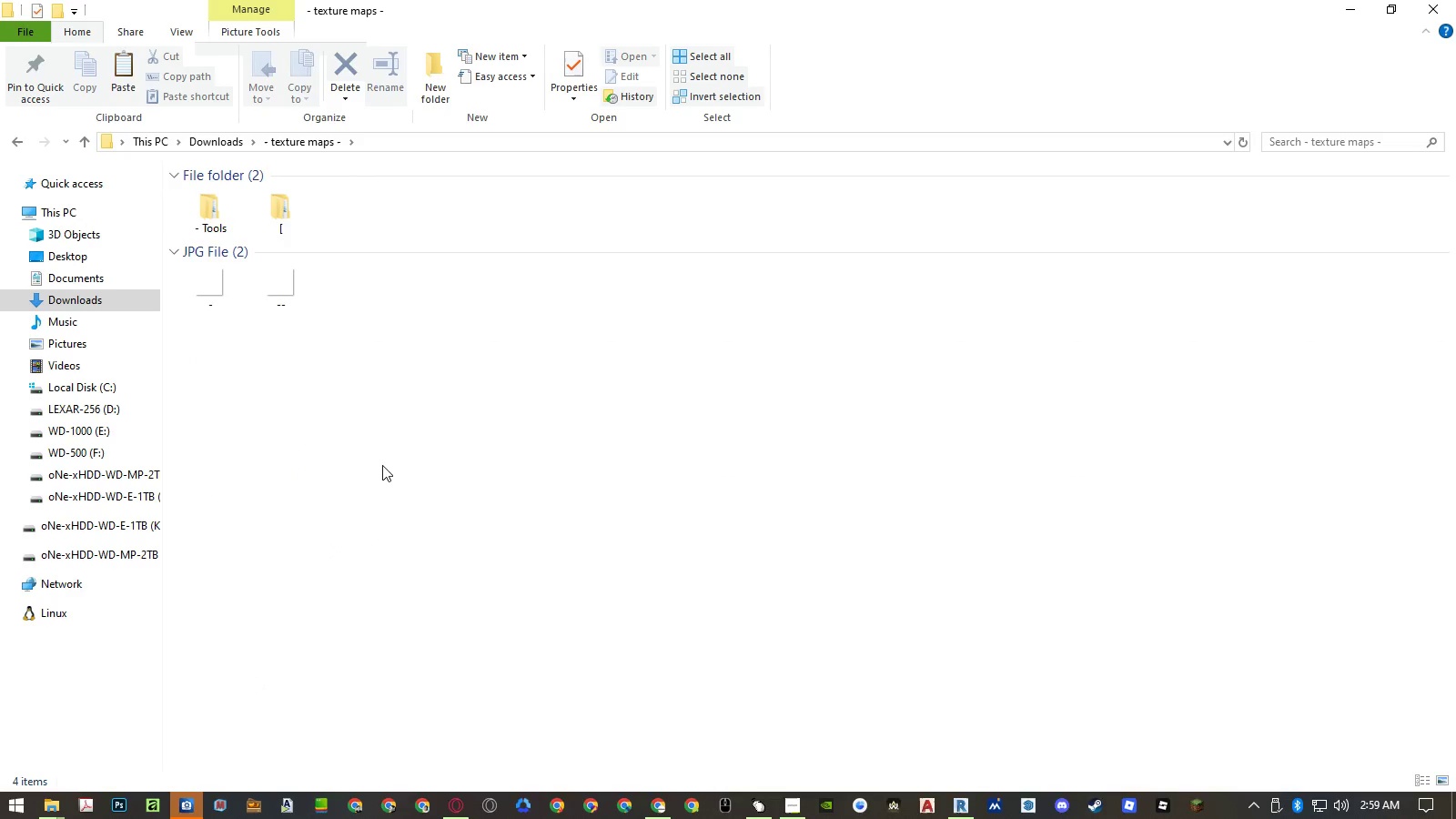 
key(Control+V)
 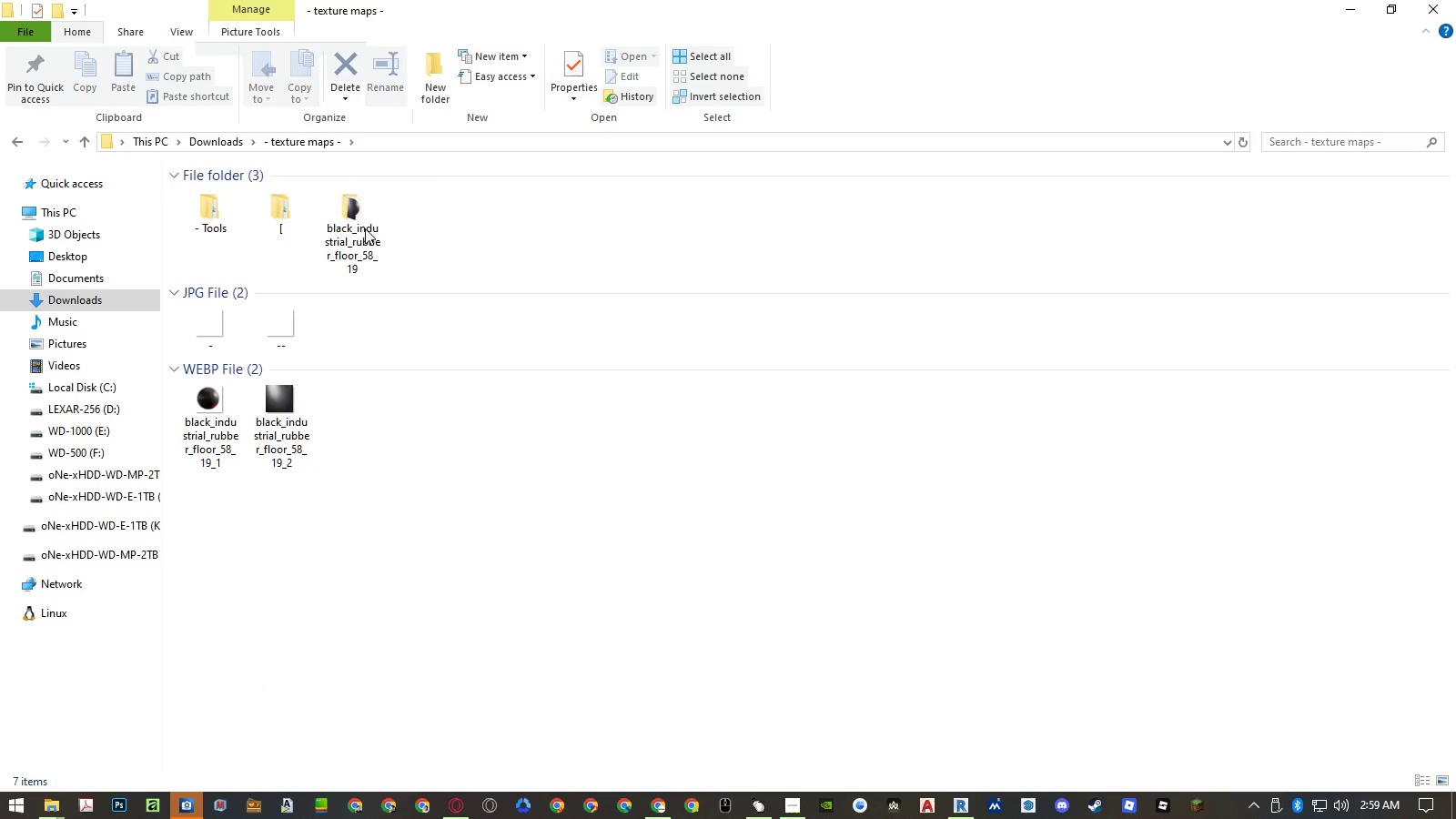 
left_click([364, 227])
 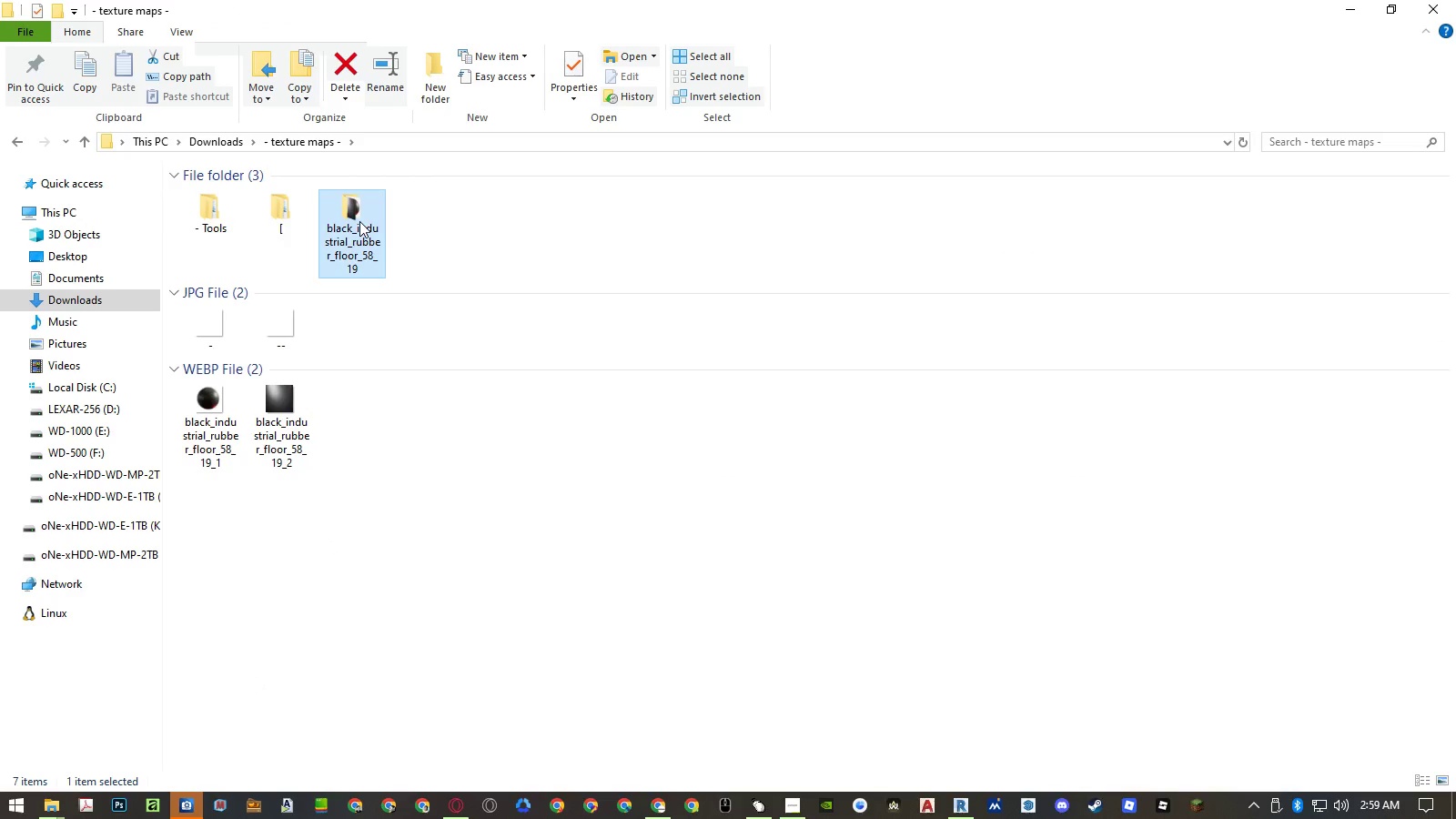 
double_click([359, 221])
 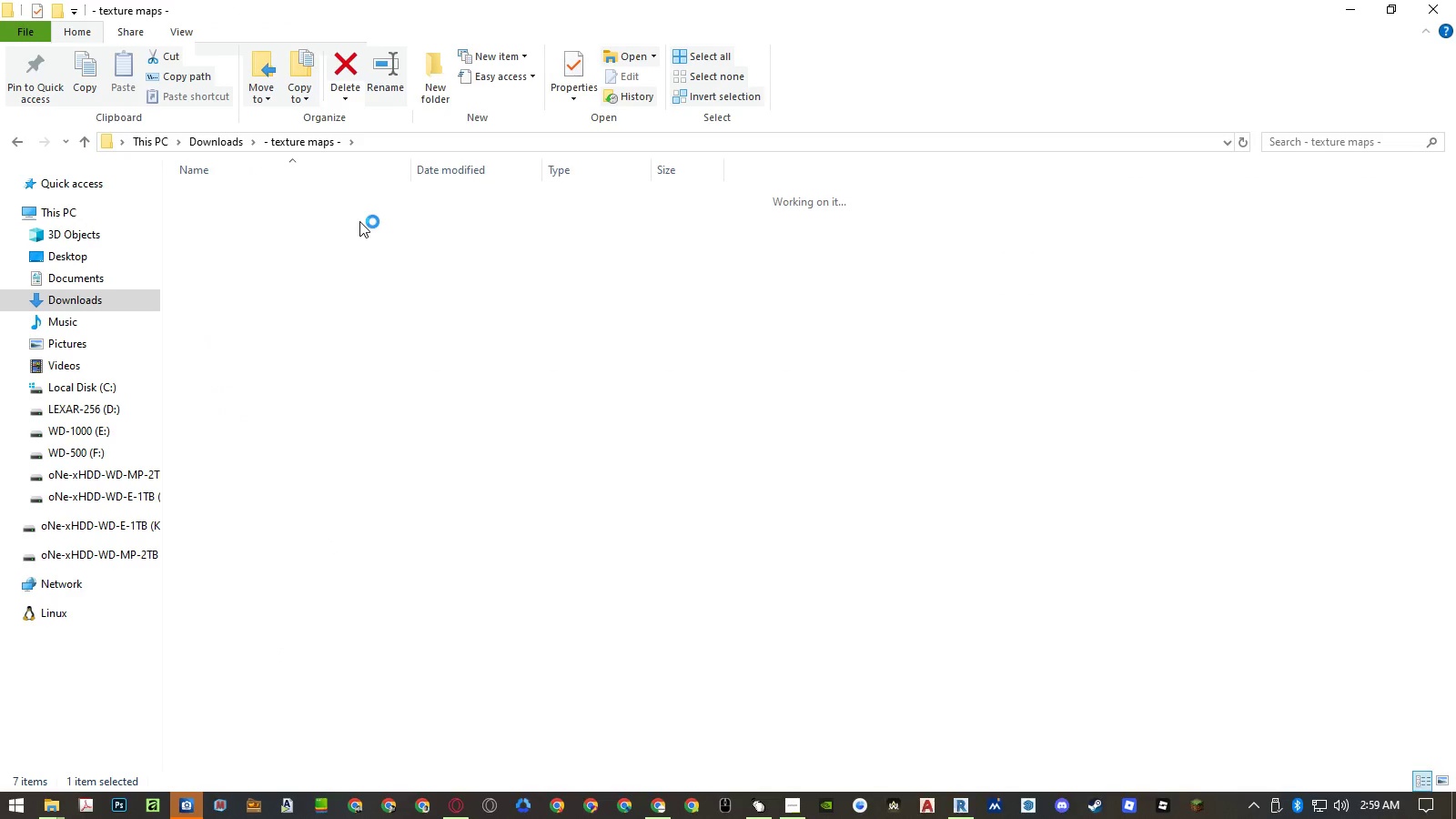 
key(Control+A)
 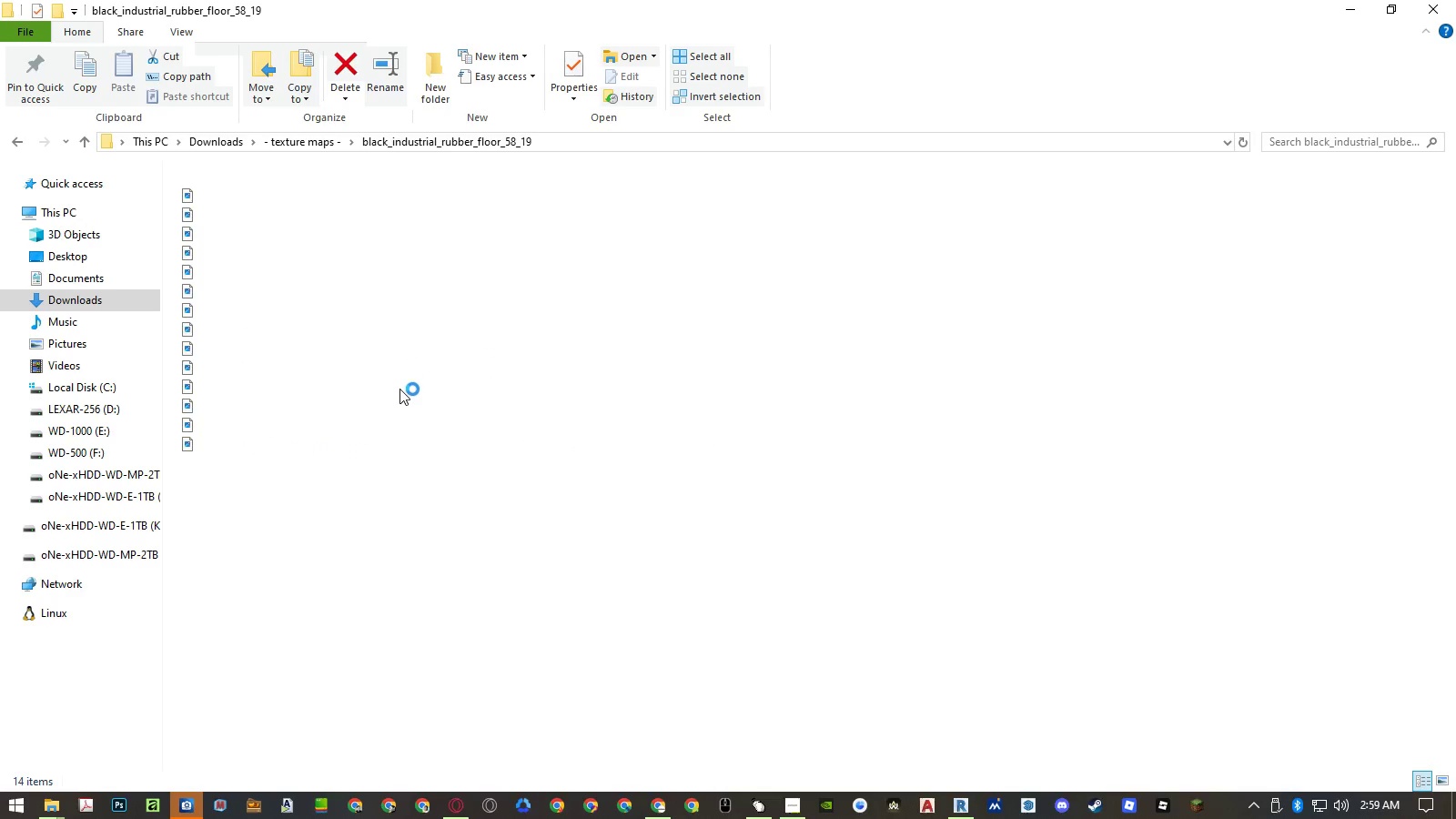 
left_click([397, 461])
 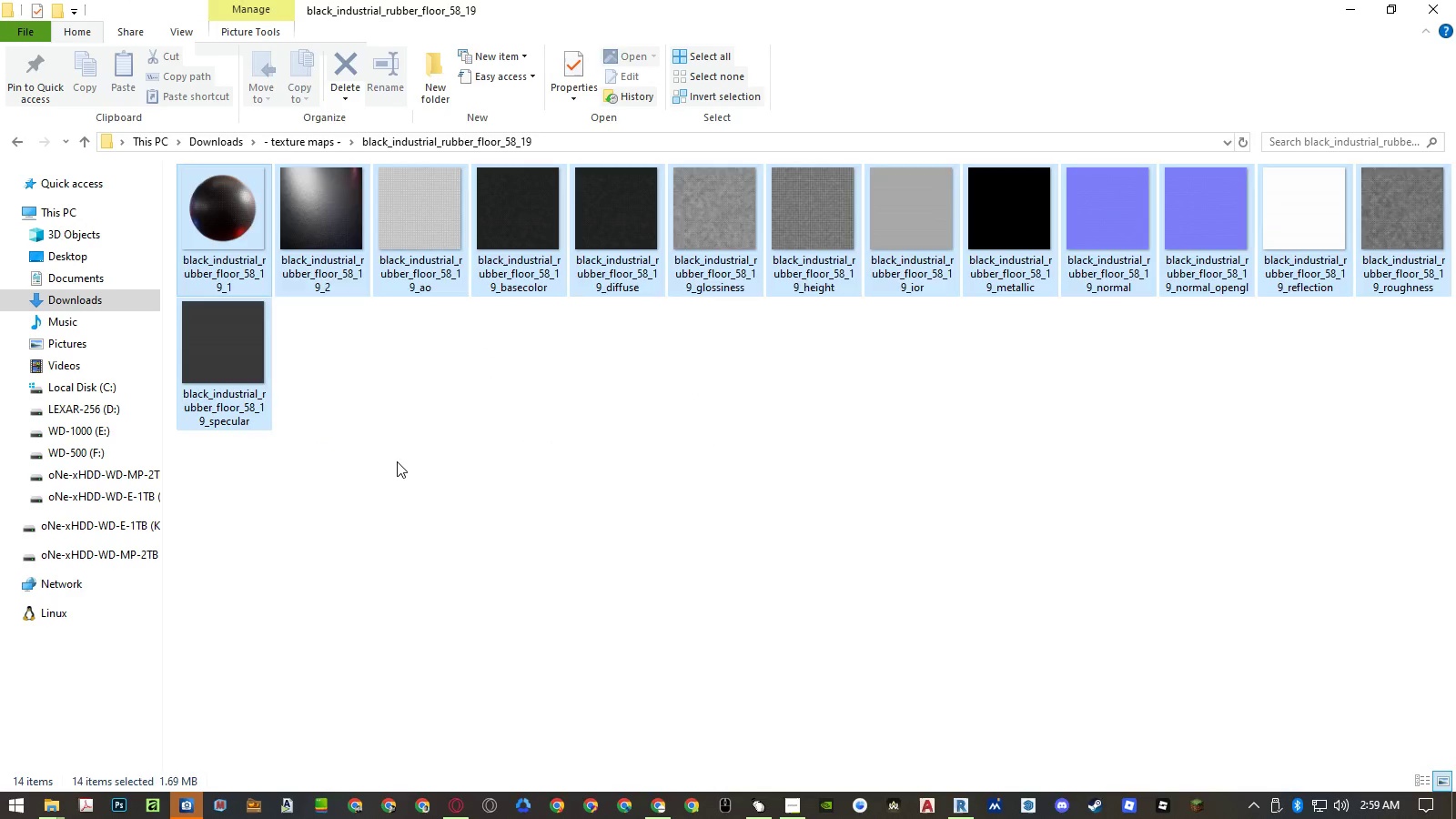 
key(Control+A)
 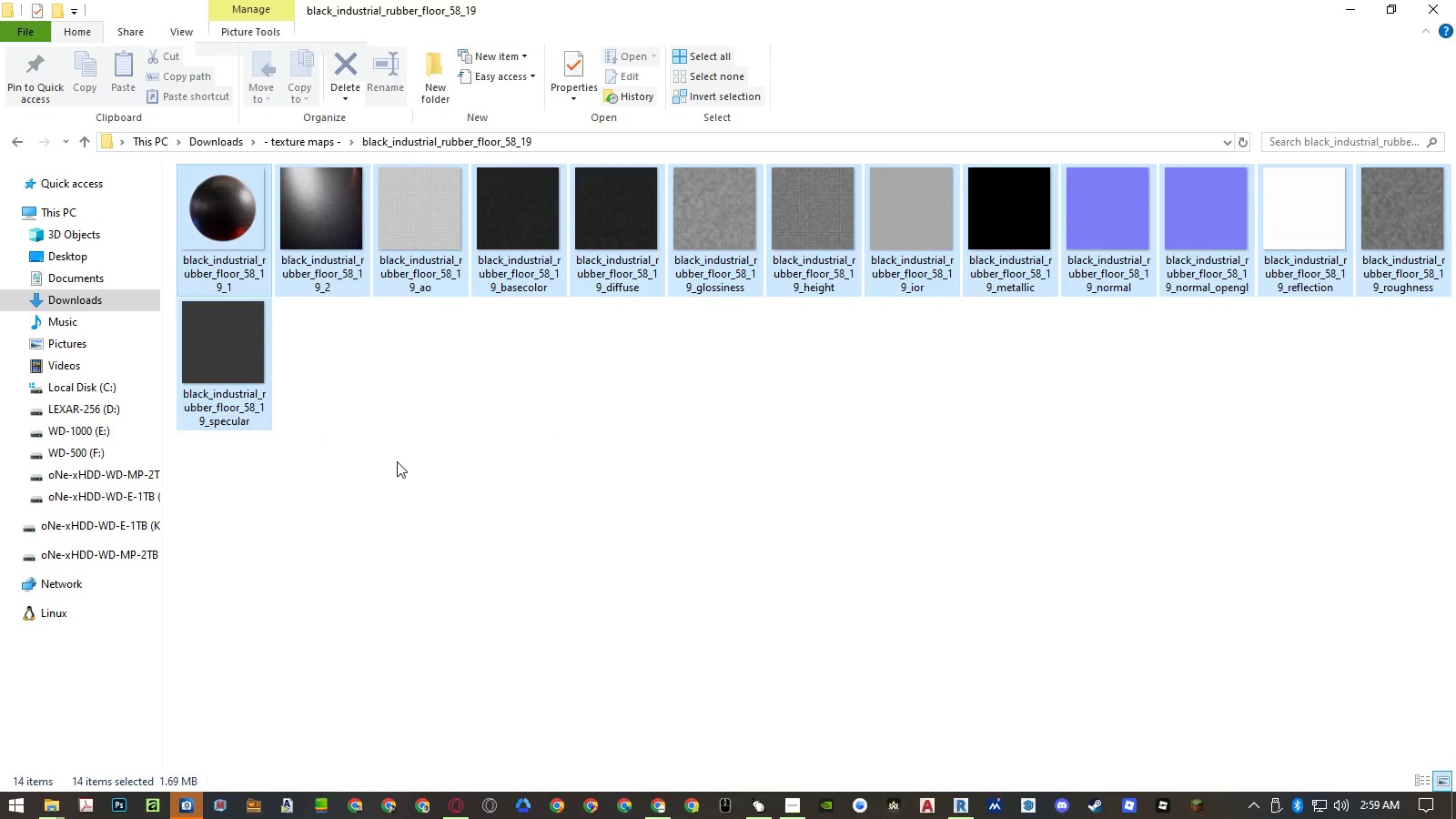 
key(Control+X)
 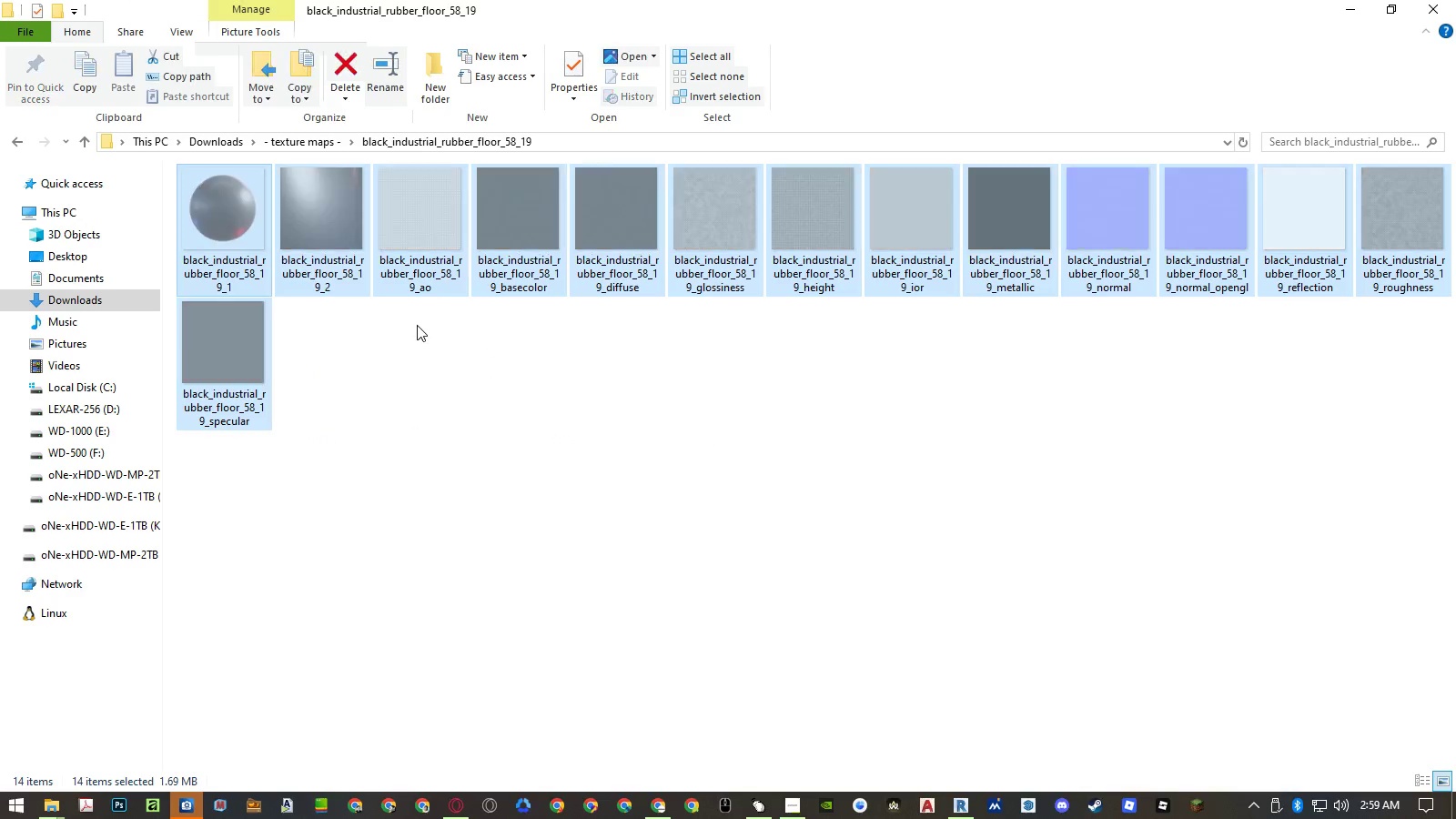 
hold_key(key=ControlLeft, duration=0.72)
 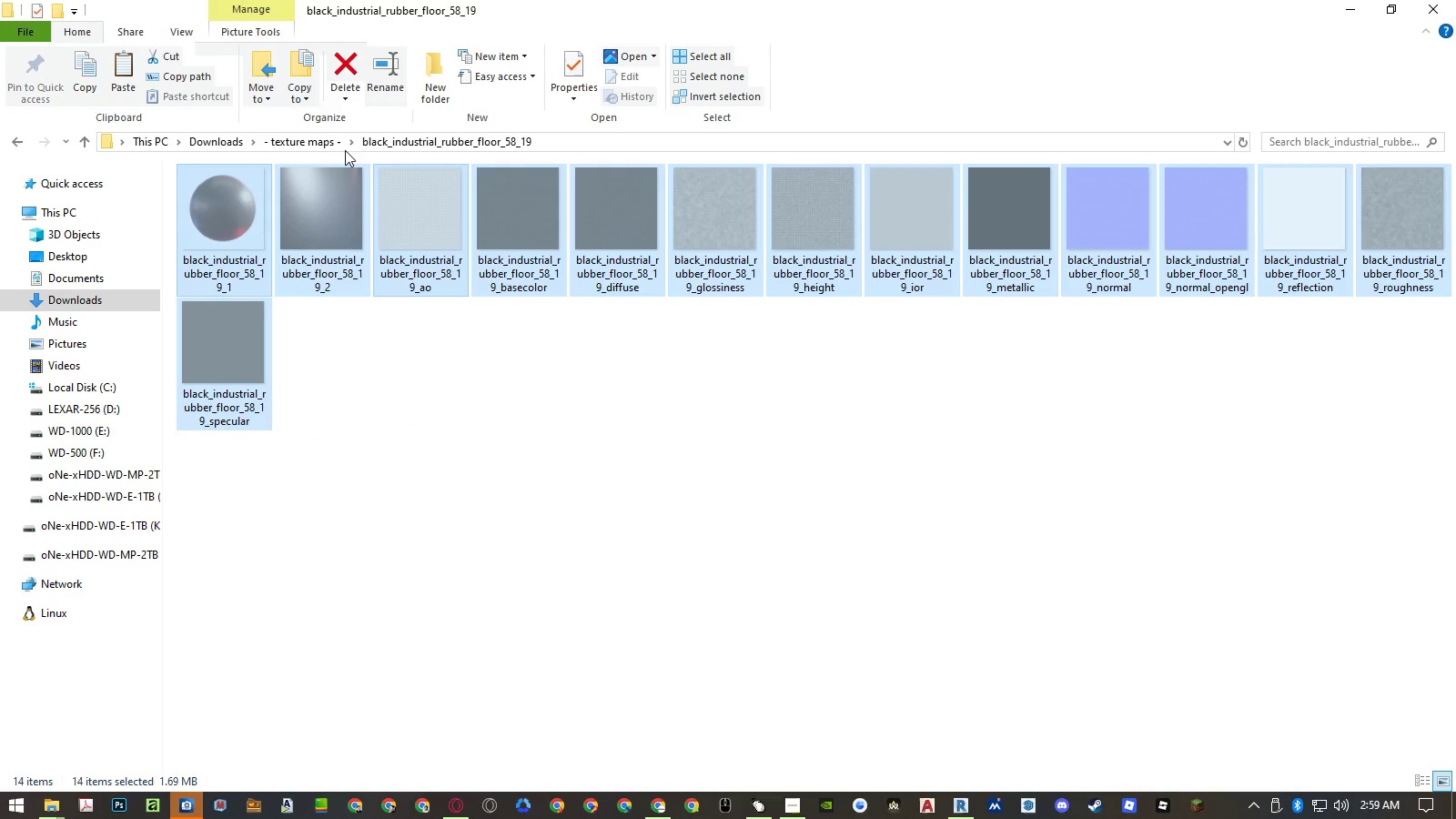 
left_click([323, 139])
 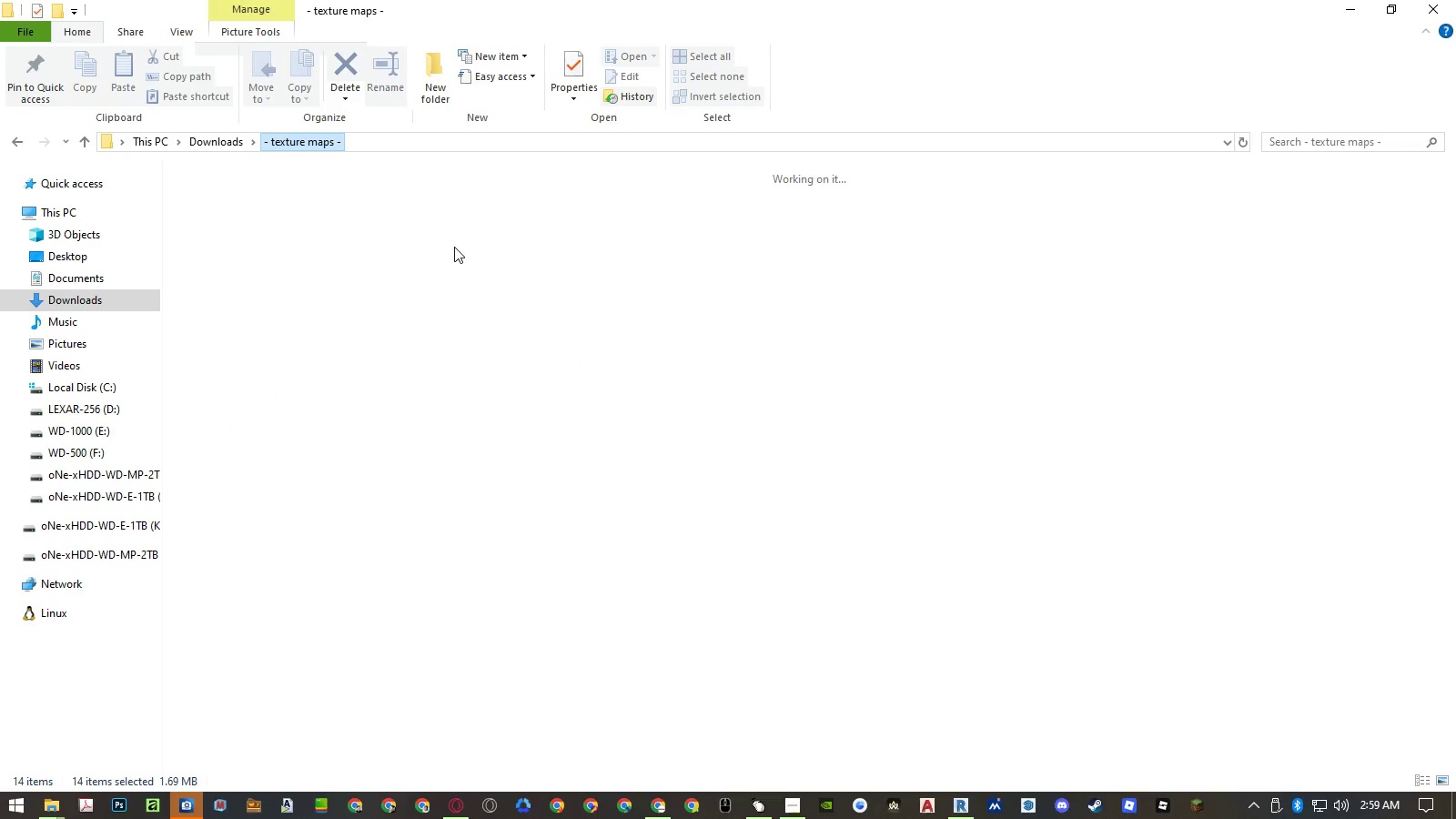 
left_click([462, 238])
 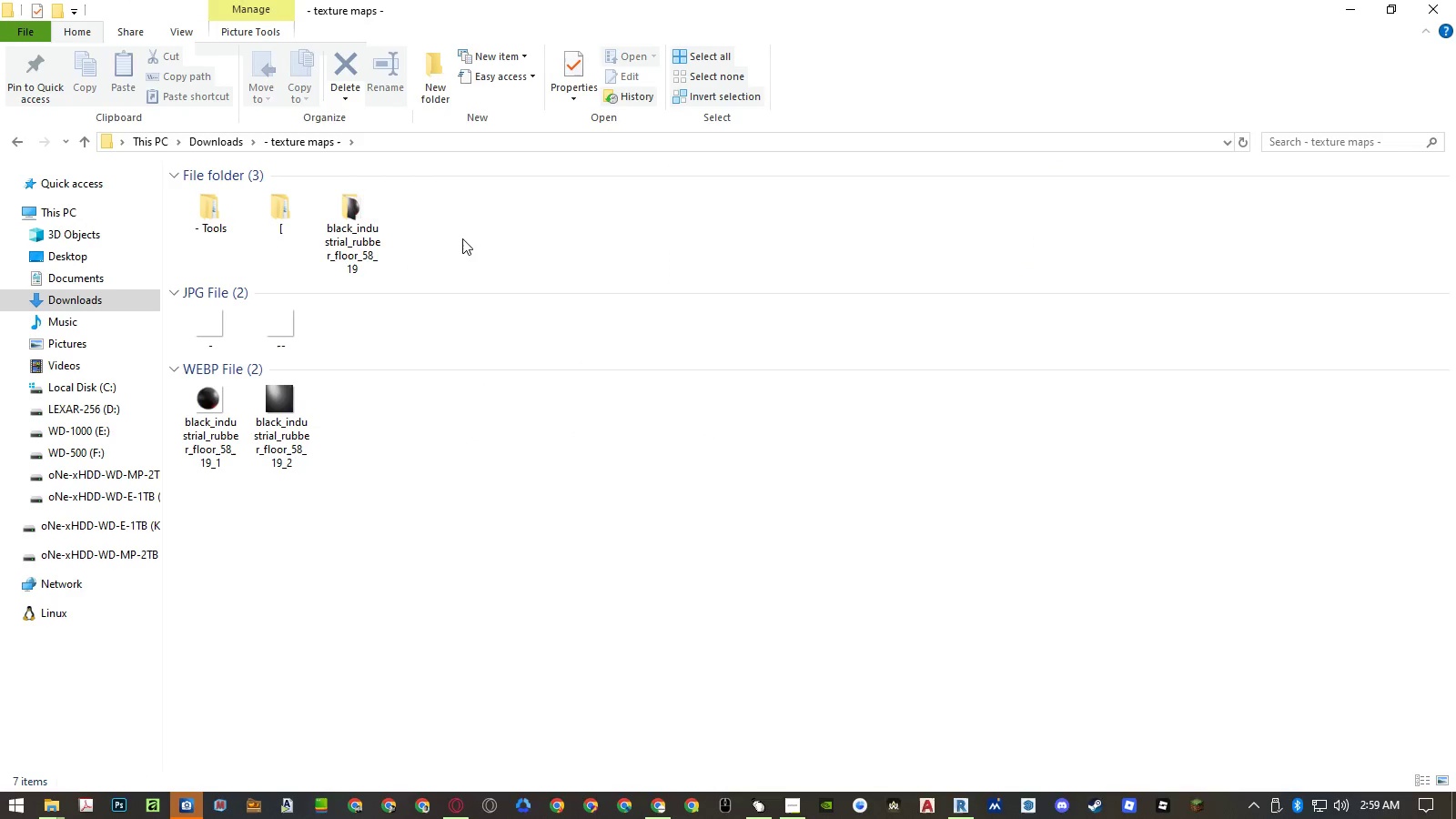 
key(Control+V)
 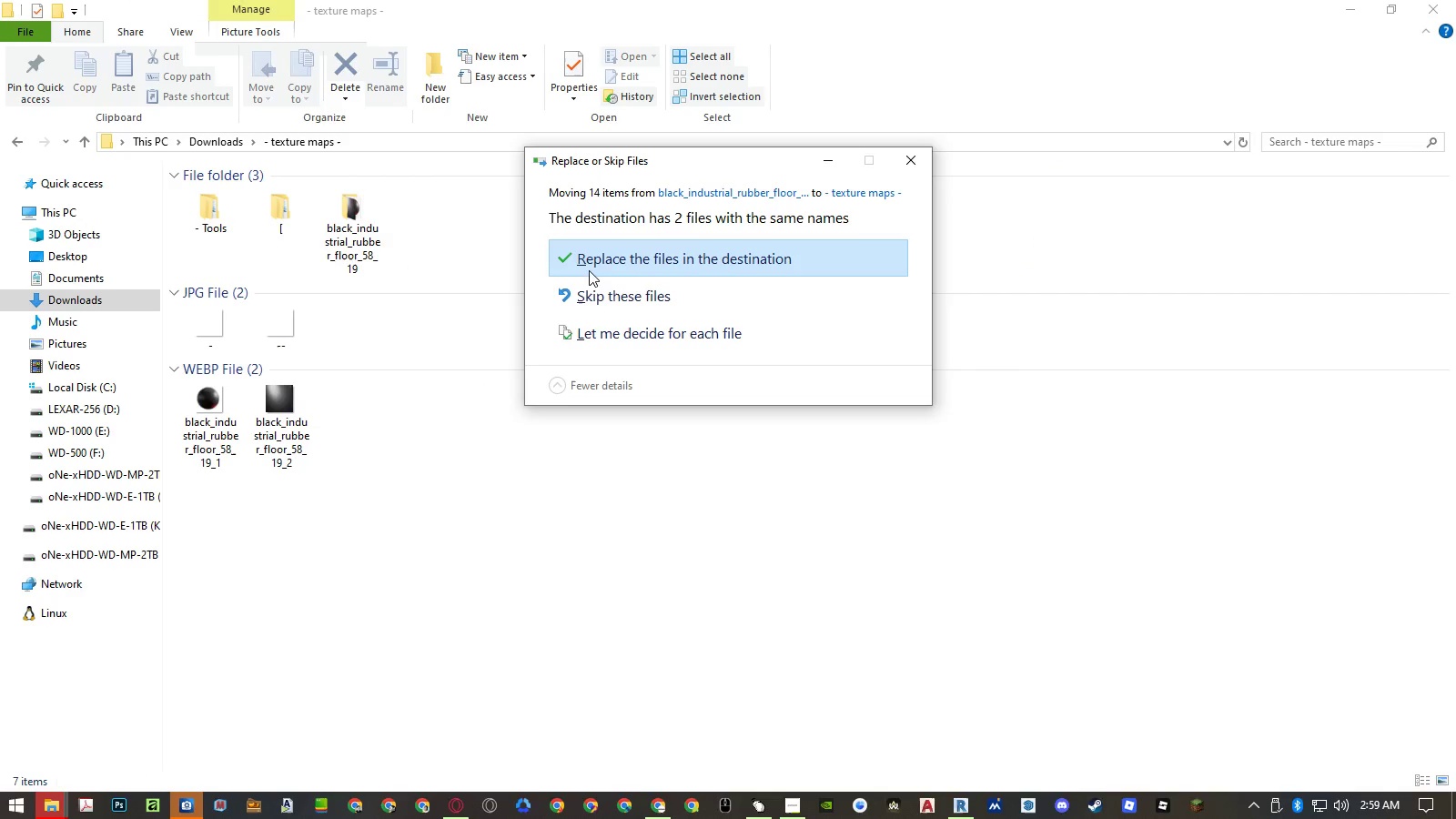 
left_click([607, 261])
 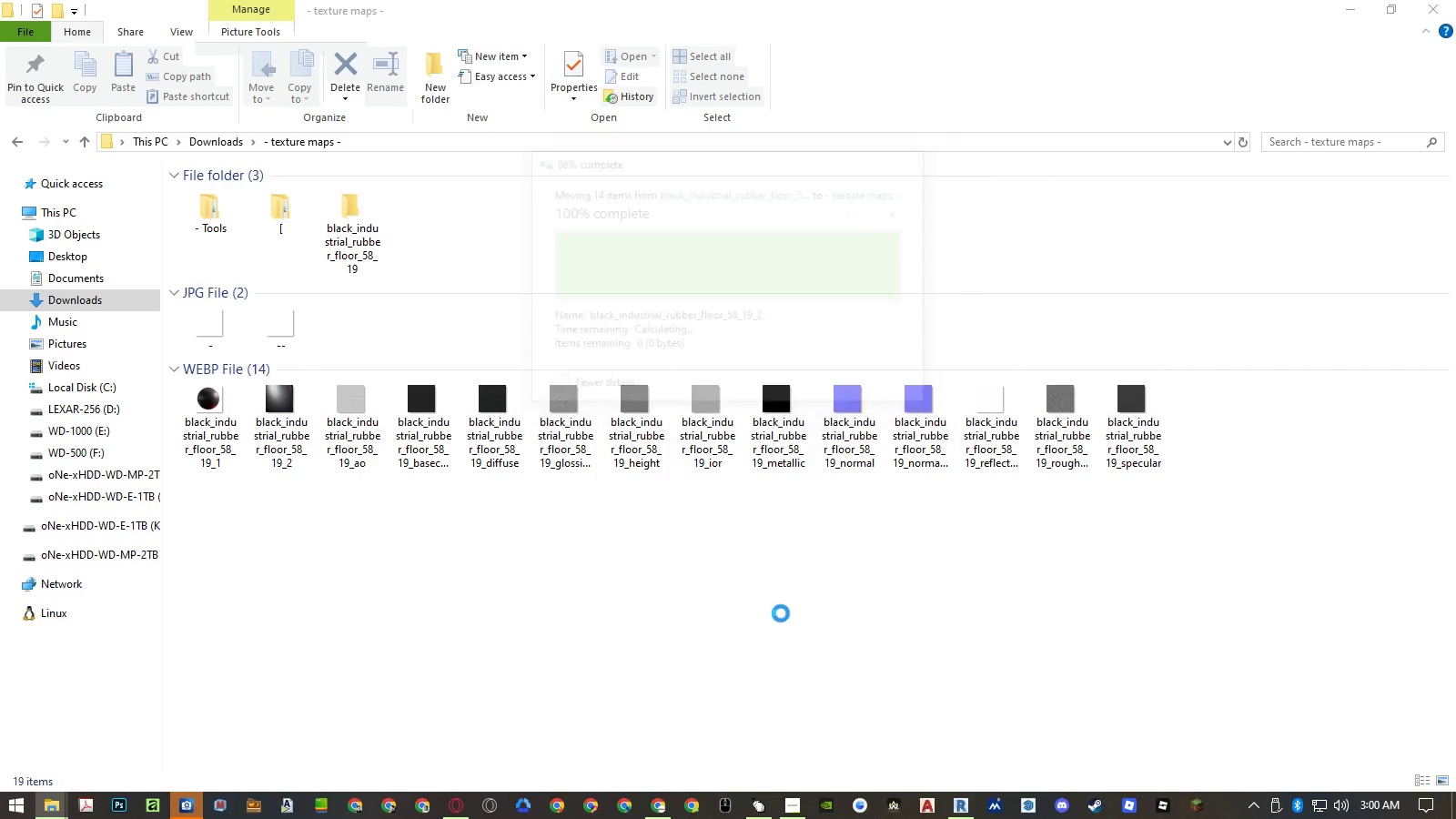 
left_click([767, 634])
 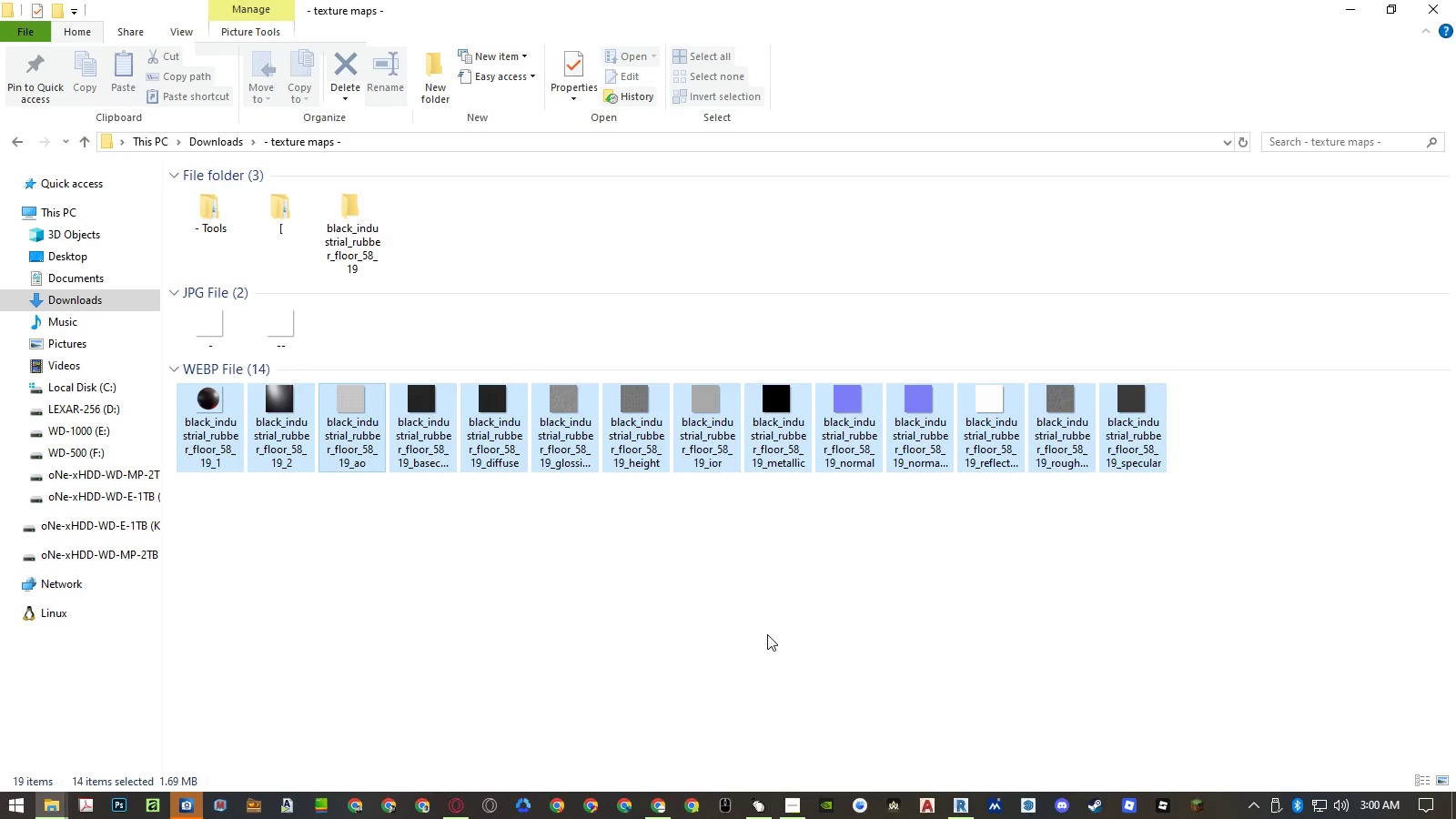 
key(F5)
 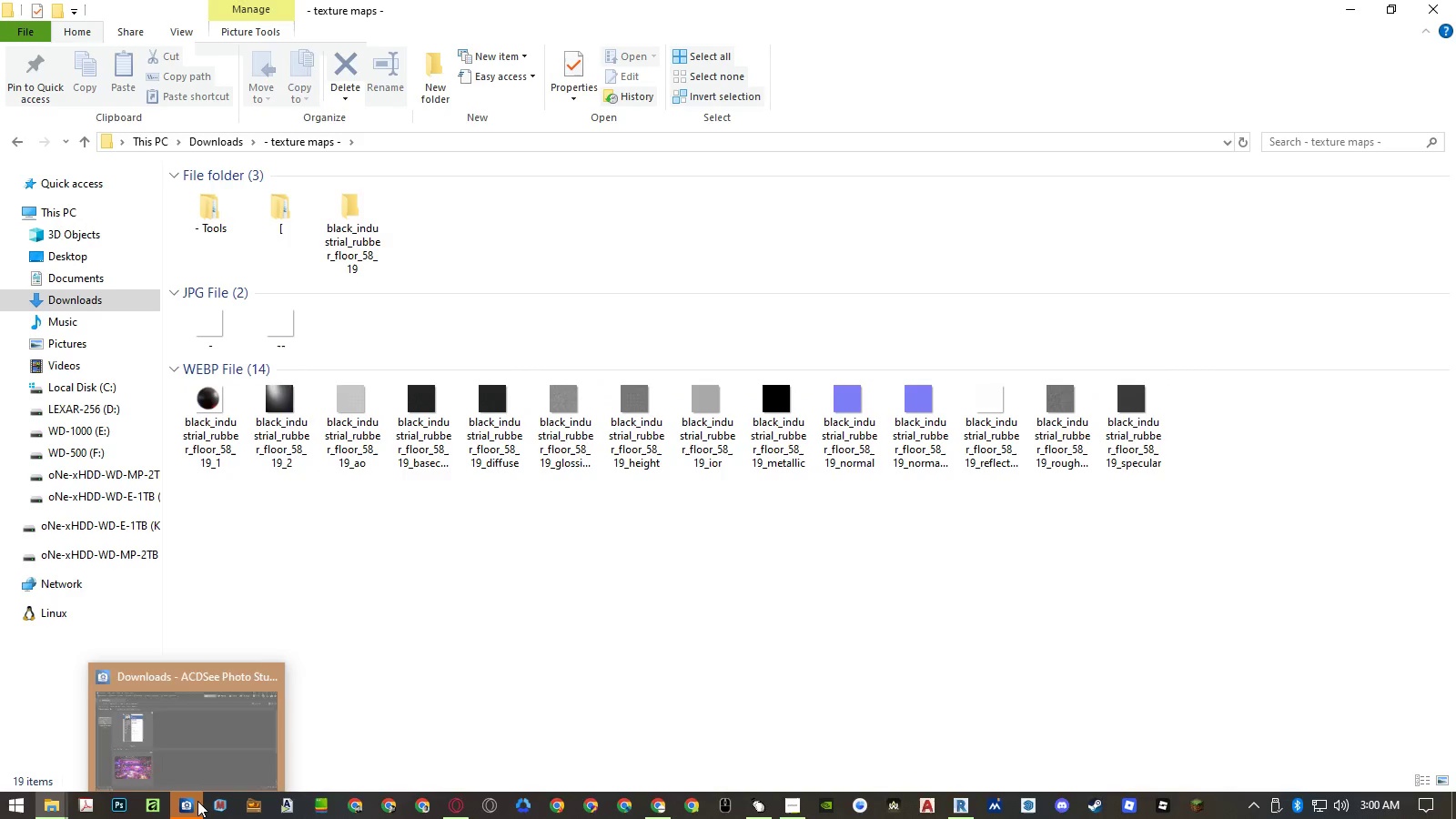 
left_click([197, 801])
 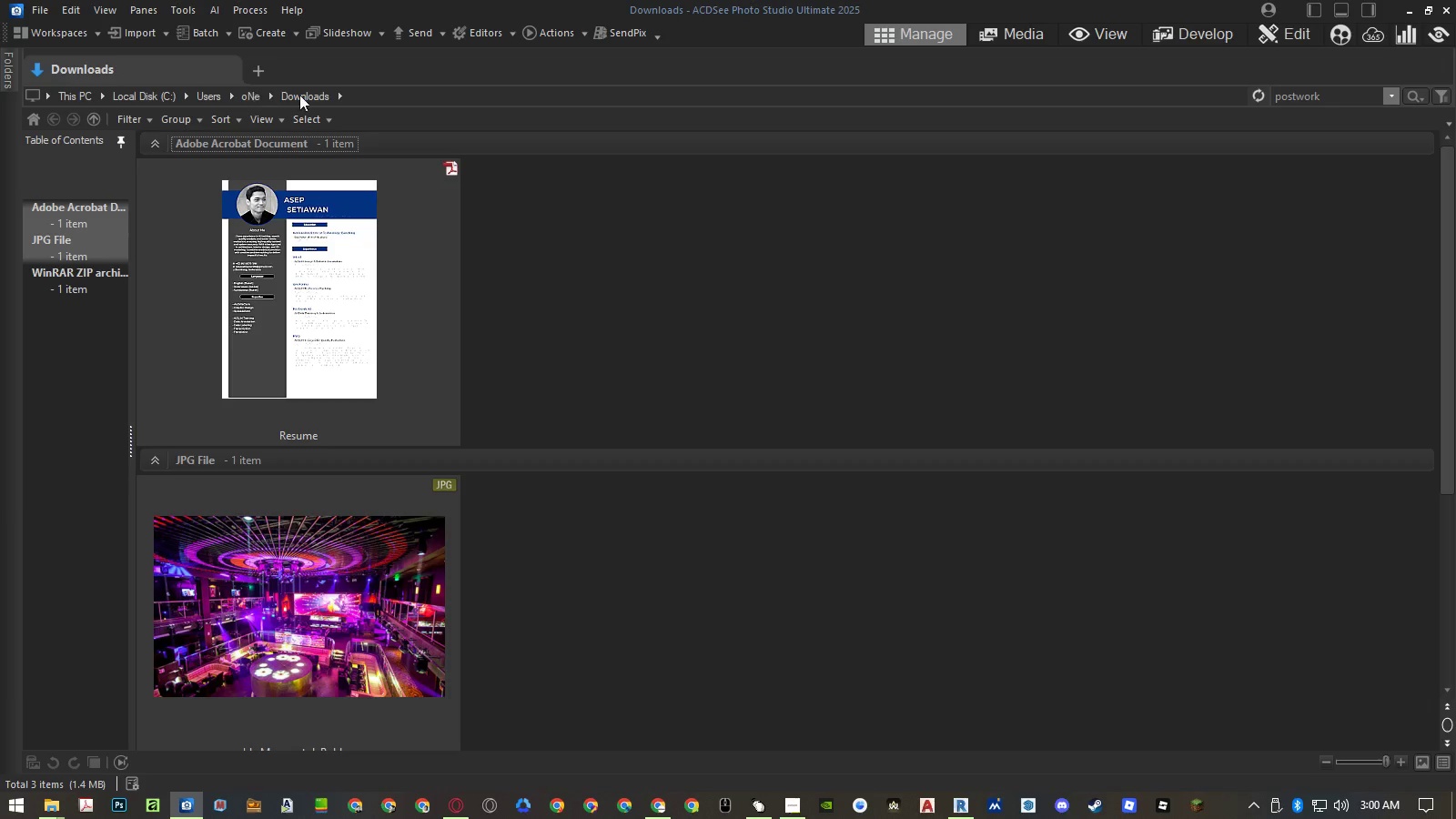 
left_click([301, 96])
 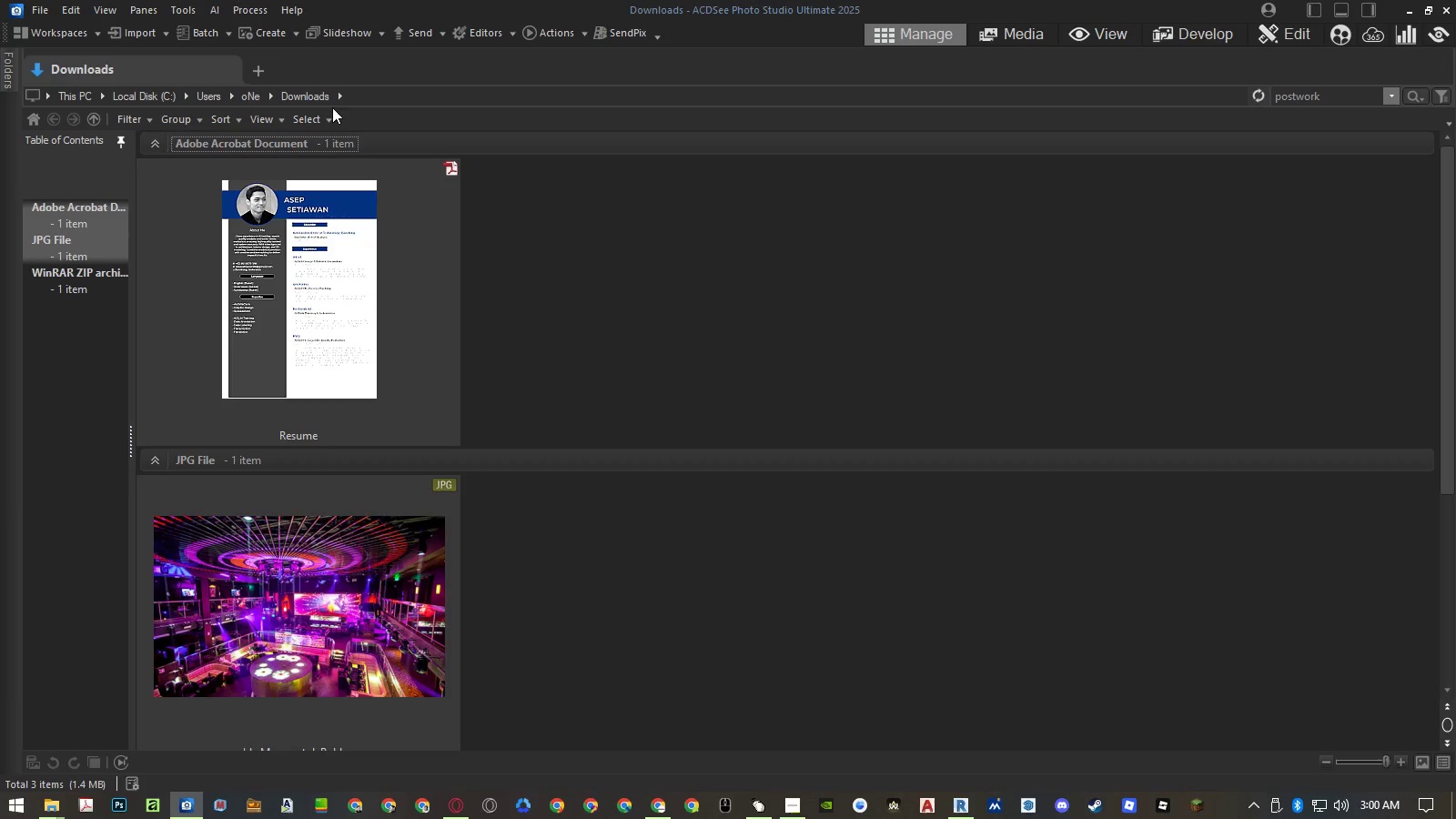 
left_click([617, 282])
 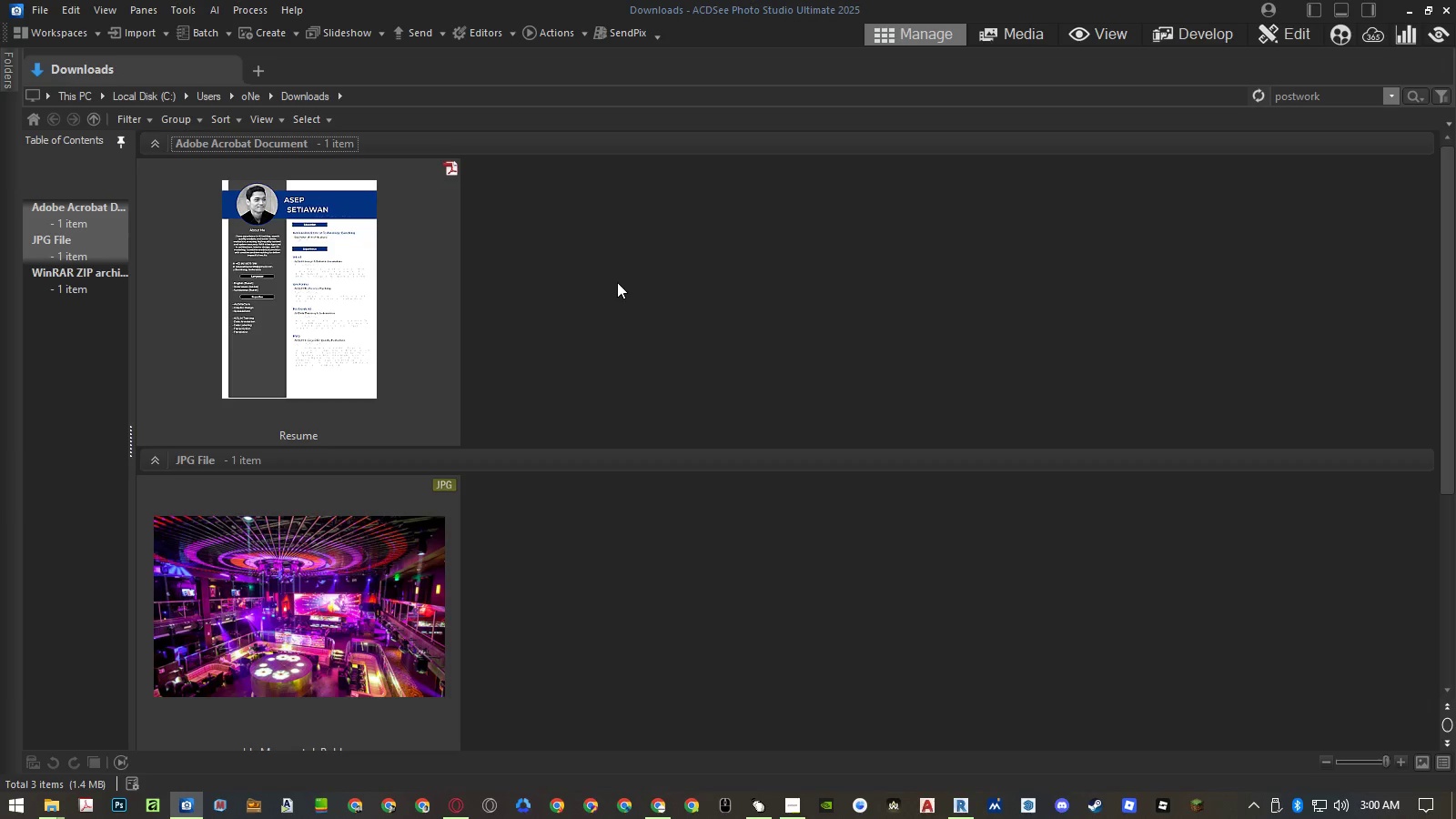 
hold_key(key=AltLeft, duration=3.91)
 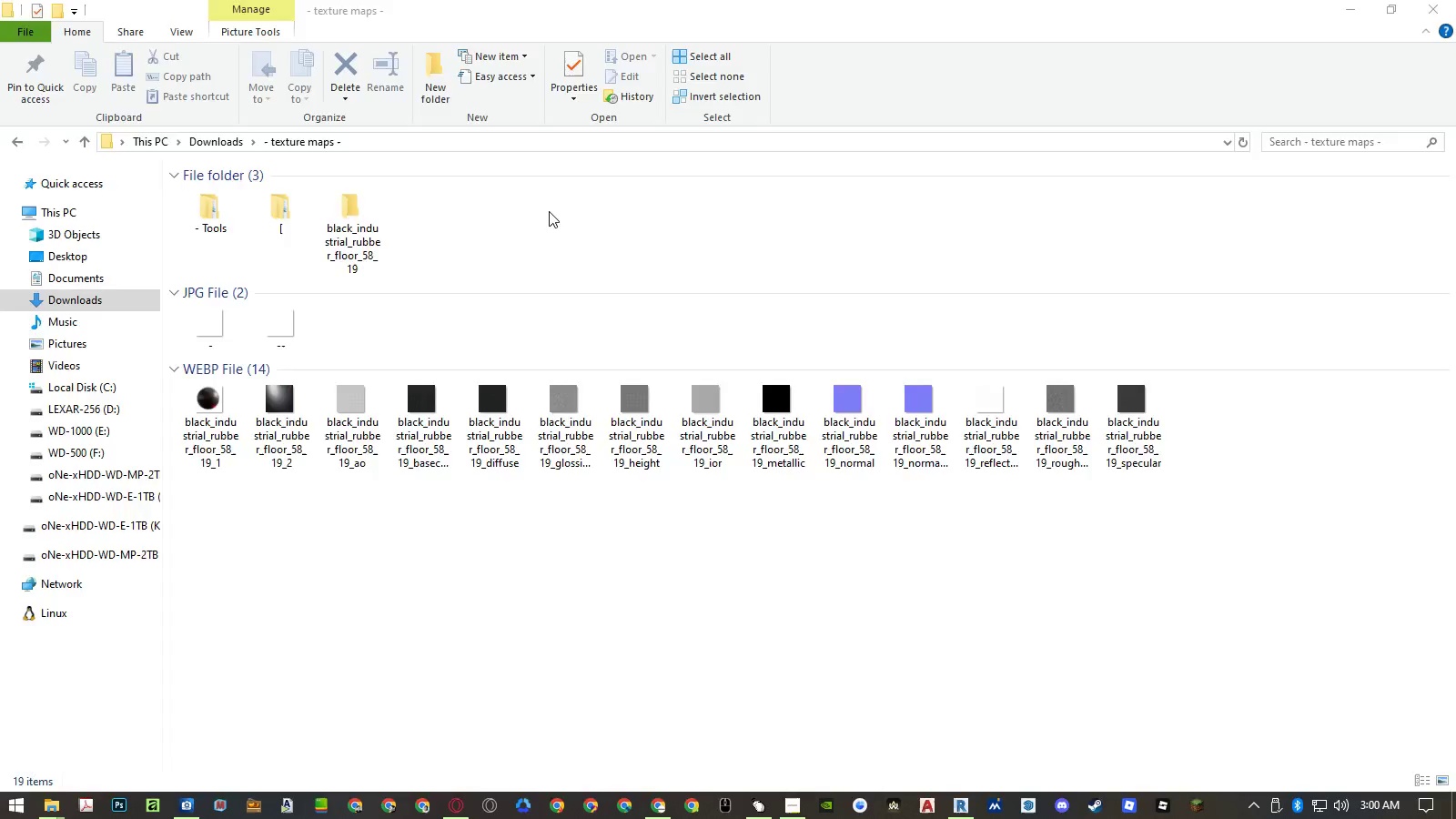 
hold_key(key=Tab, duration=3.81)
 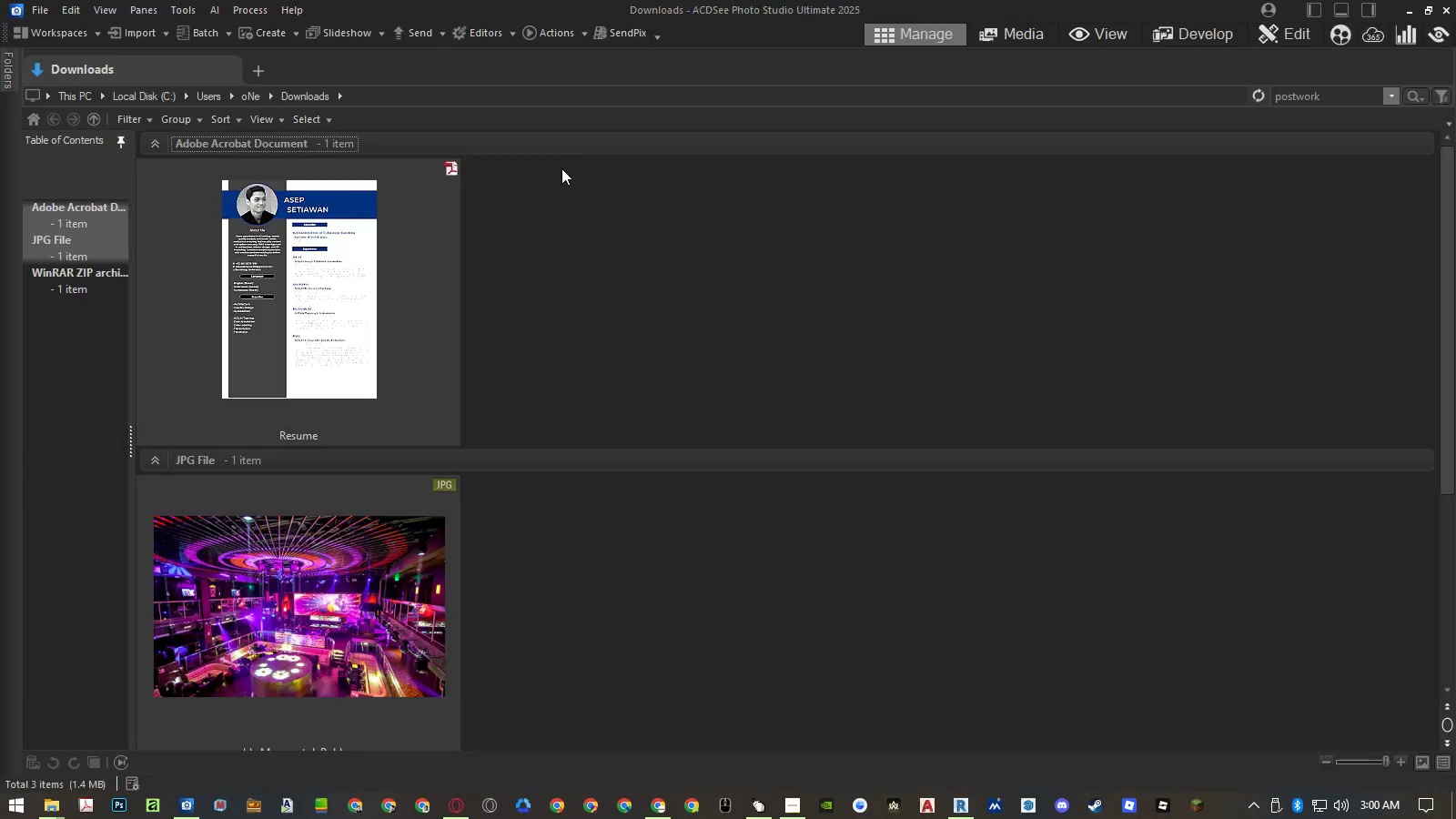 
left_click([420, 141])
 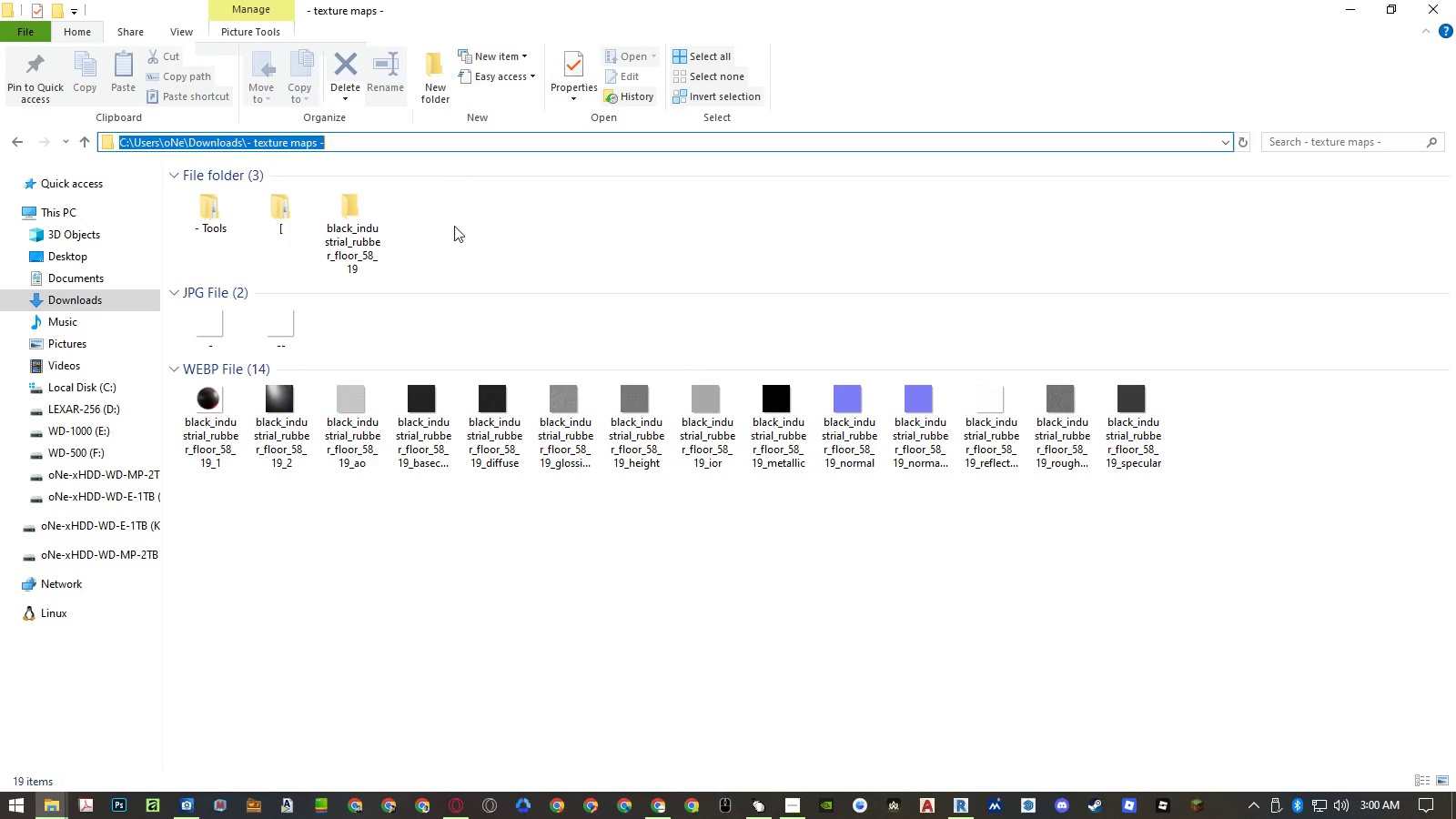 
key(Control+ControlLeft)
 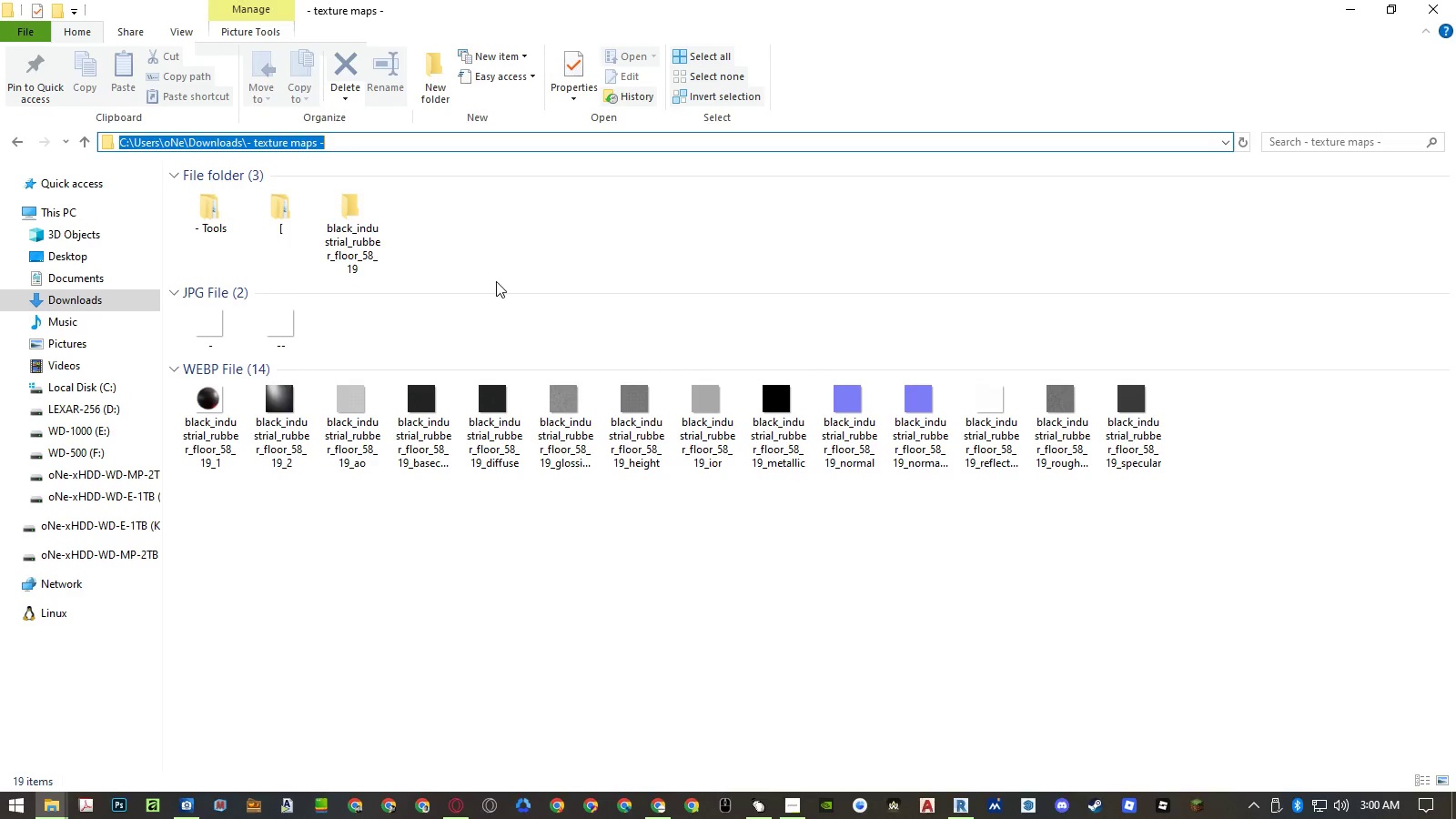 
key(Control+C)
 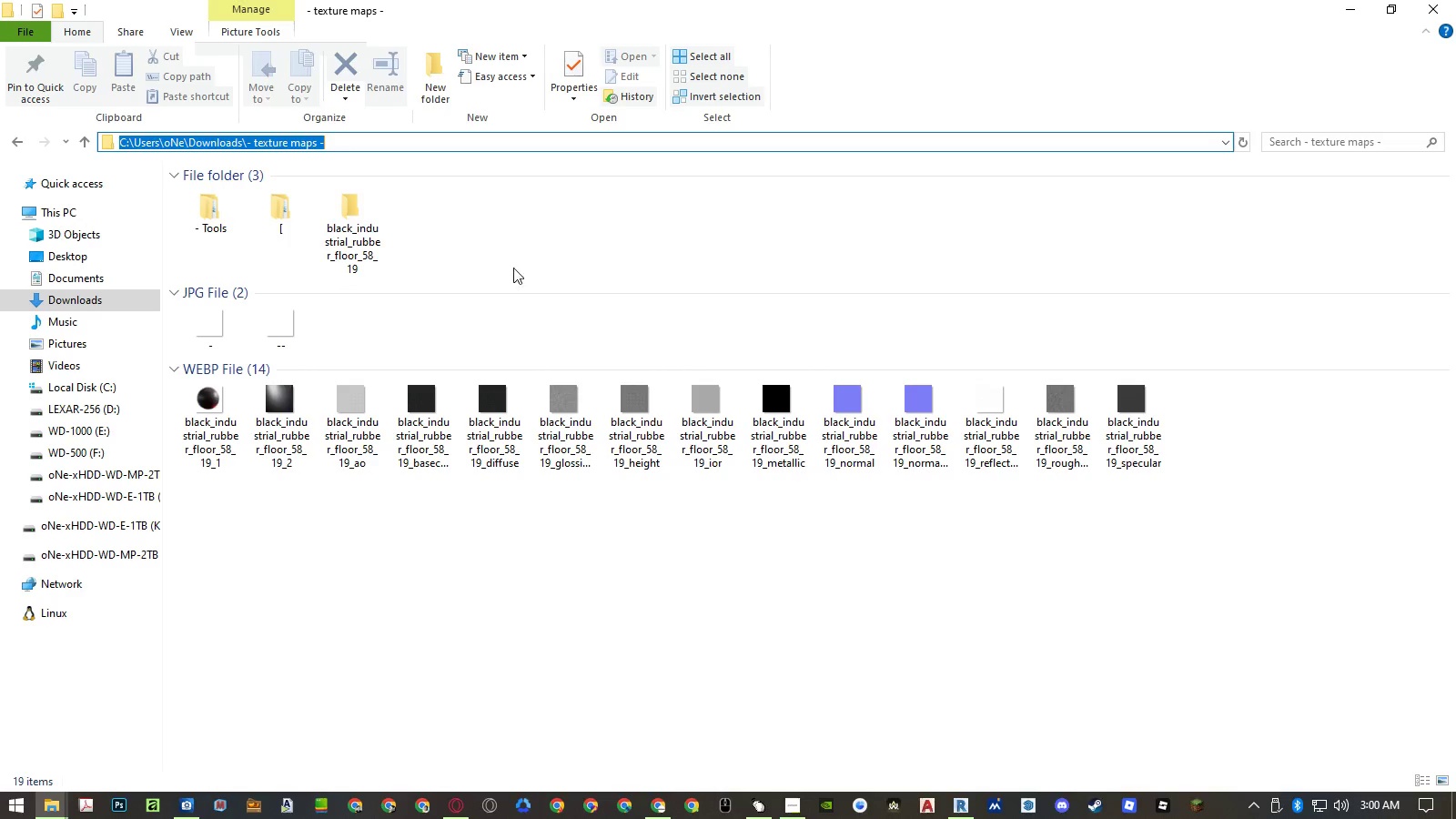 
left_click([541, 235])
 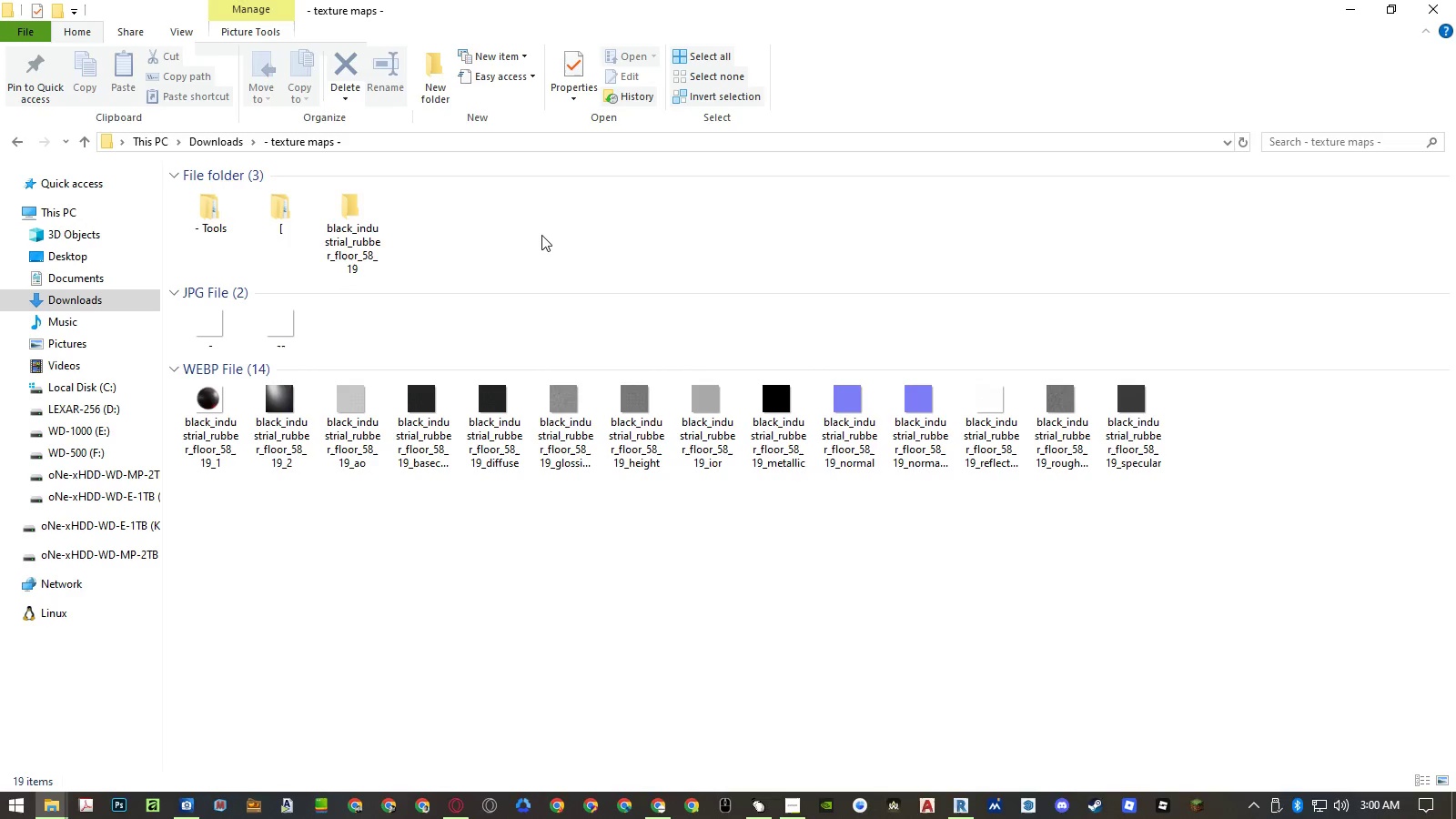 
left_click([529, 95])
 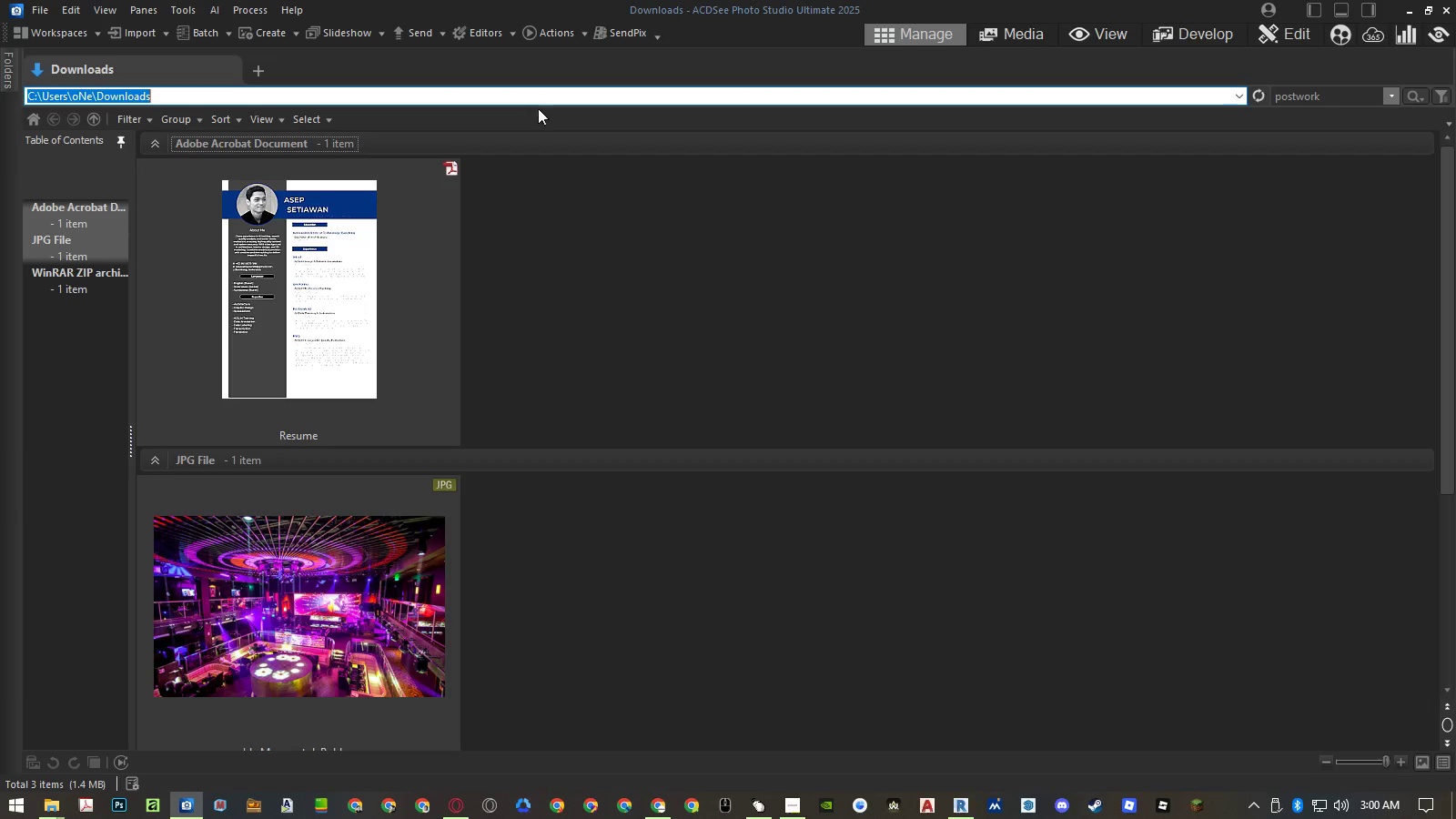 
key(Control+ControlLeft)
 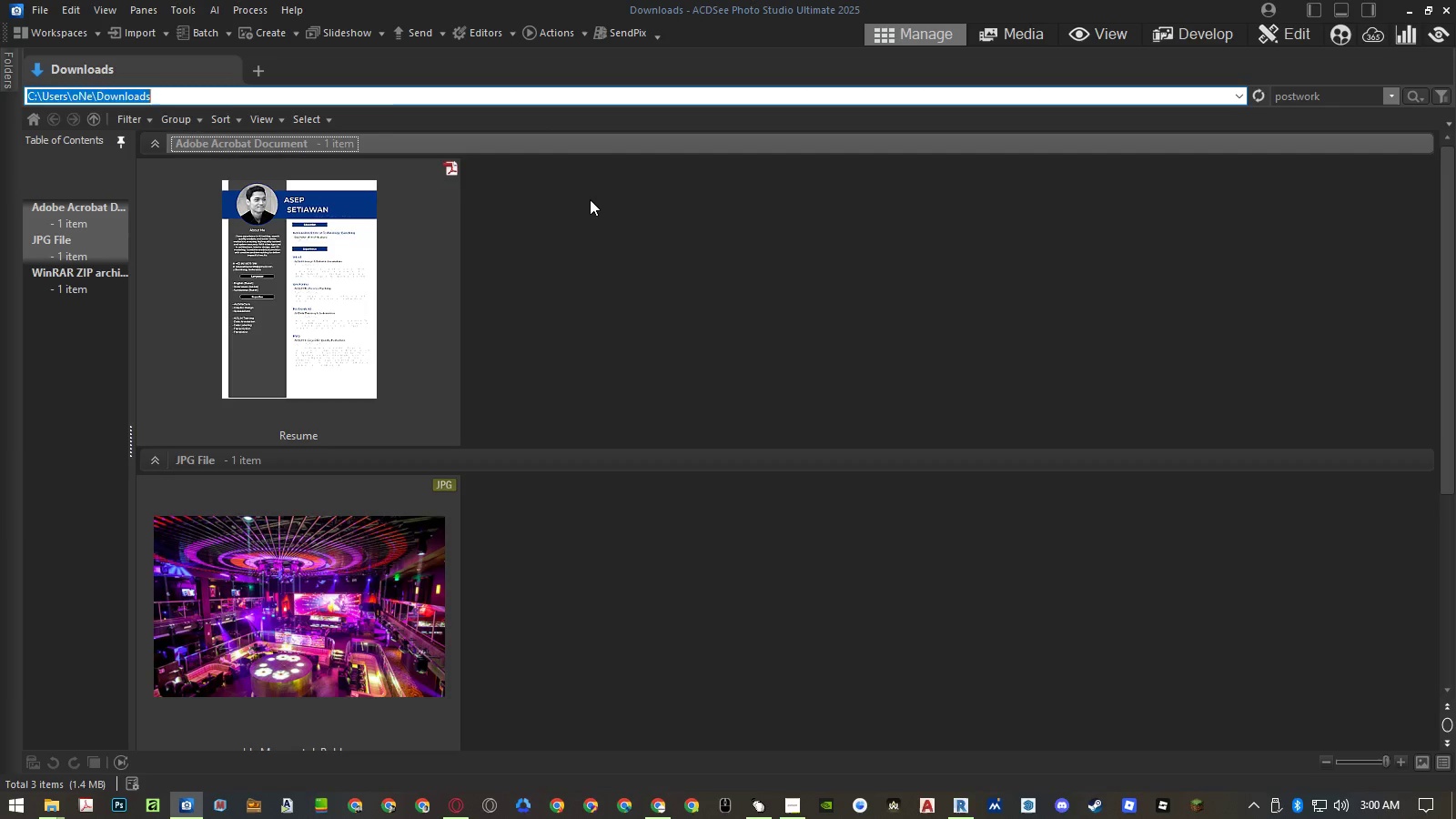 
key(Control+V)
 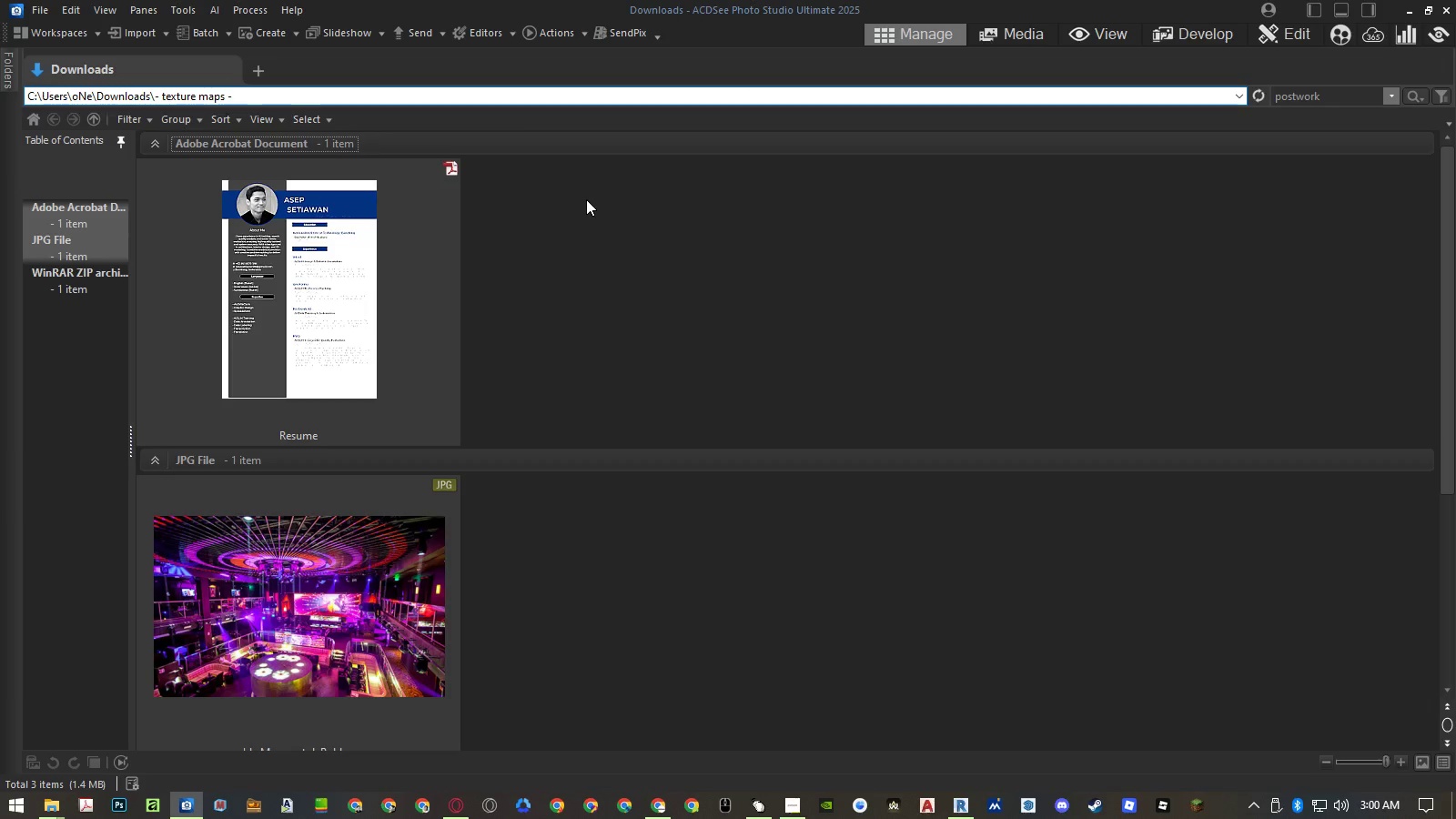 
key(Enter)
 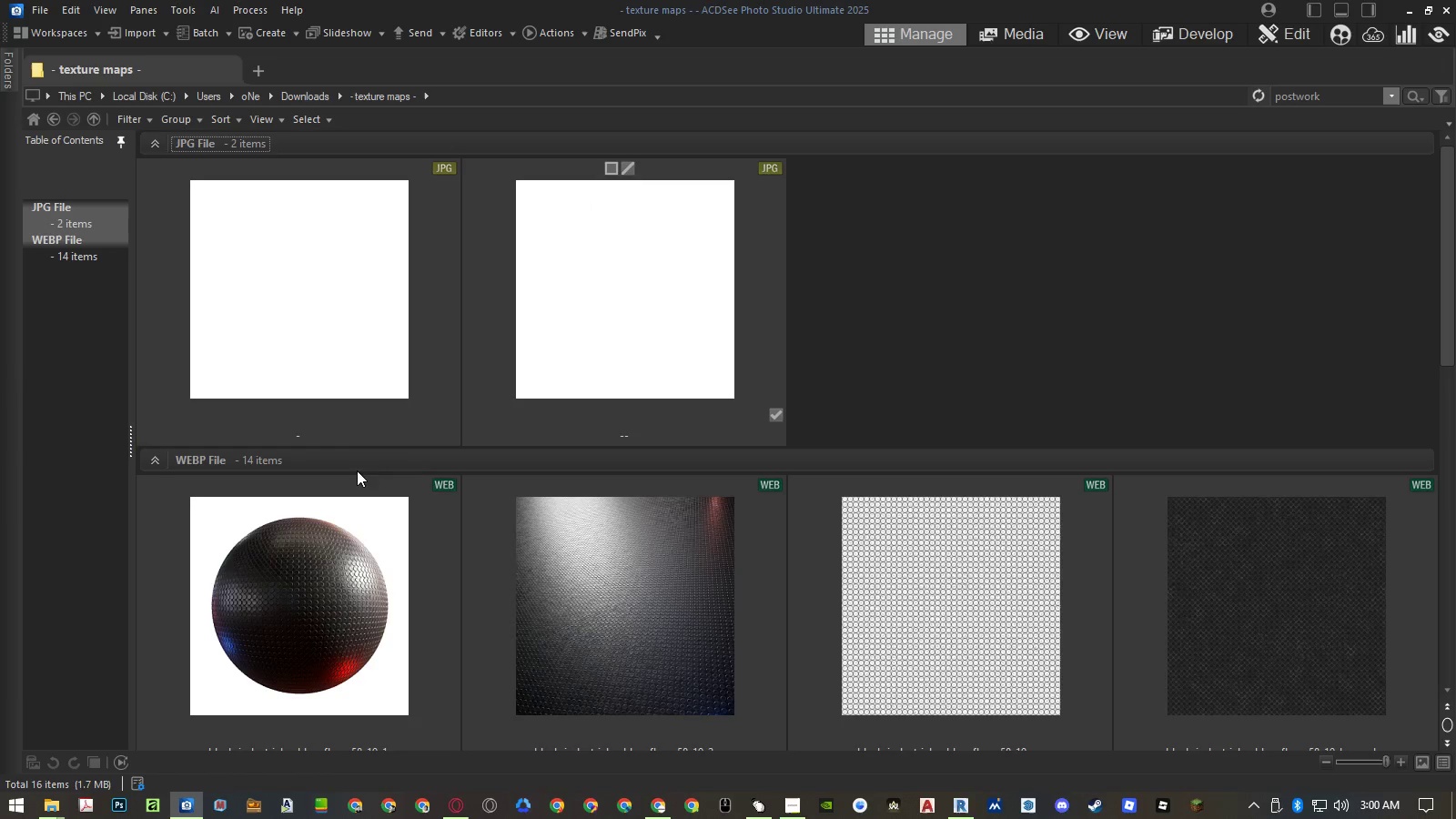 
left_click([260, 537])
 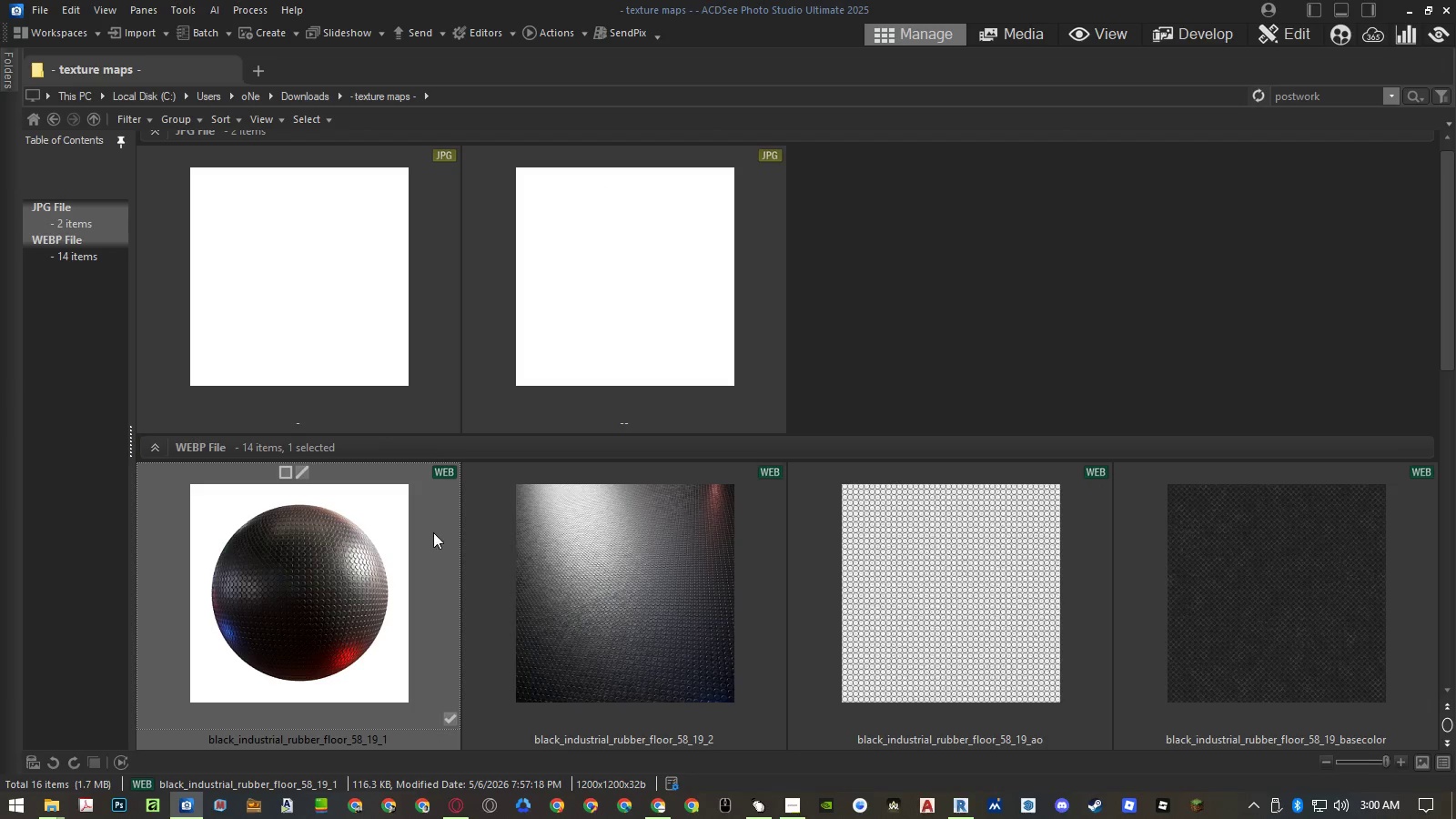 
scroll: coordinate [610, 555], scroll_direction: down, amount: 7.0
 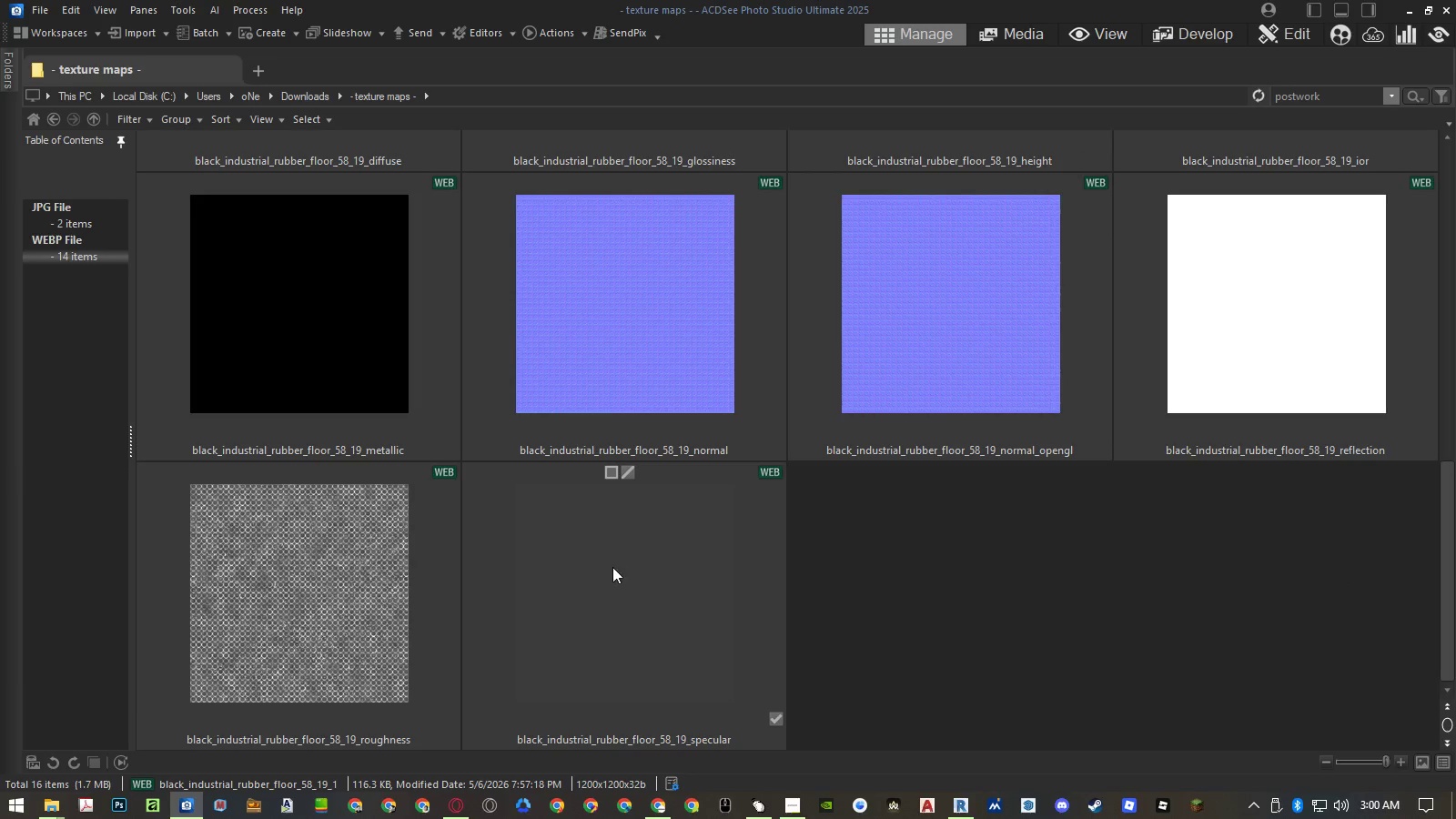 
hold_key(key=ShiftLeft, duration=0.59)
left_click([617, 578])
 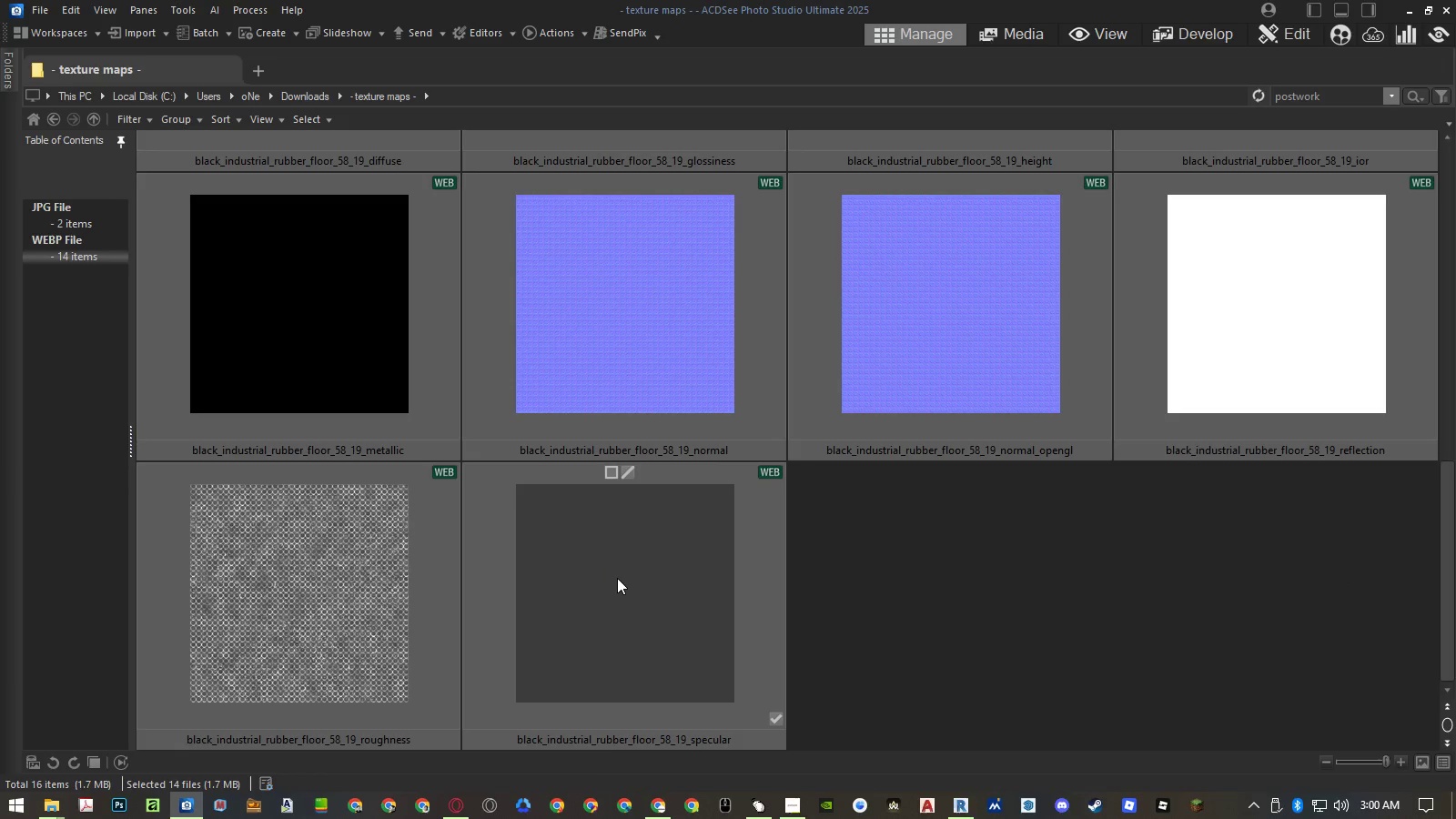 
right_click([617, 578])
 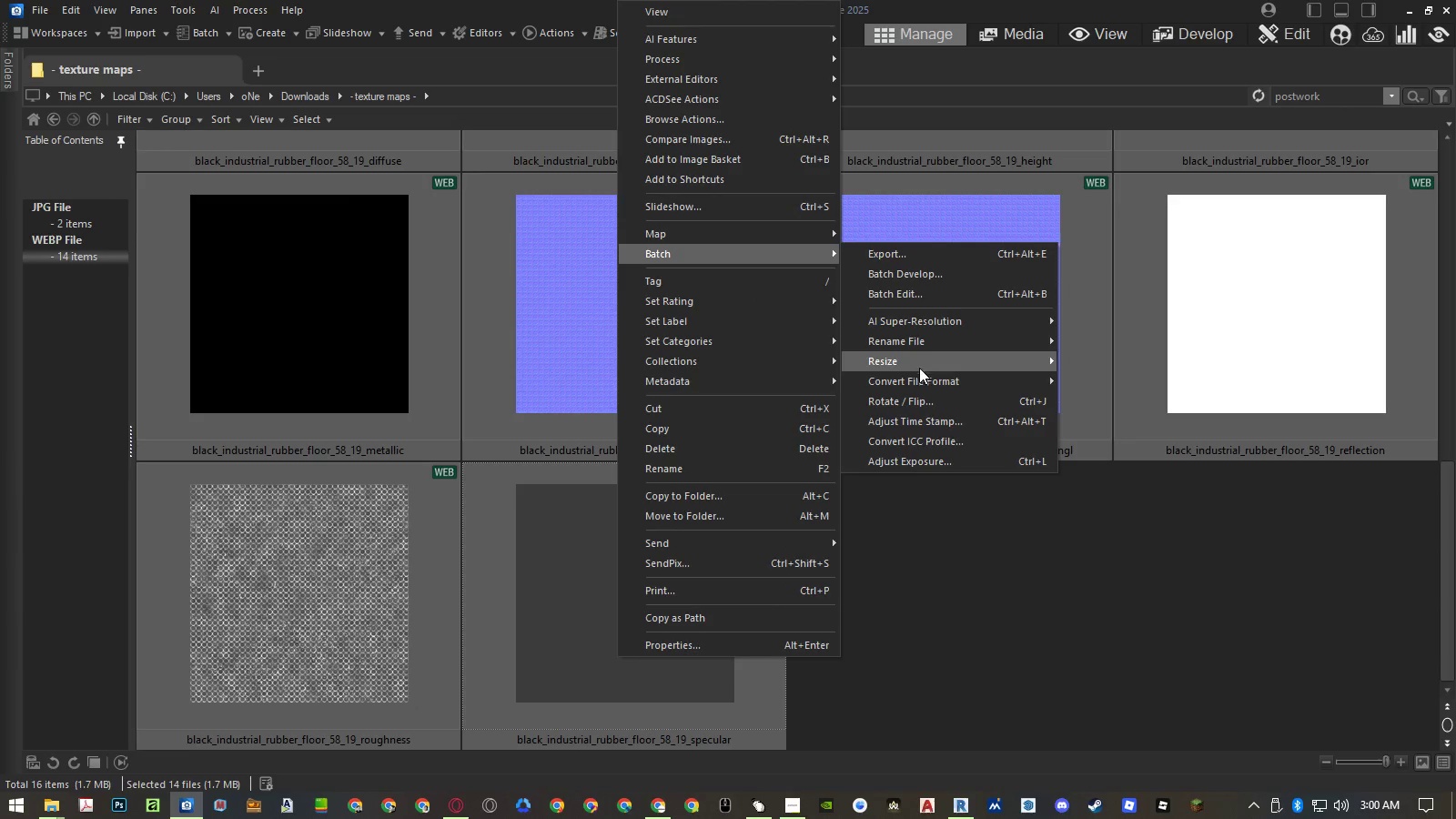 
wait(6.56)
 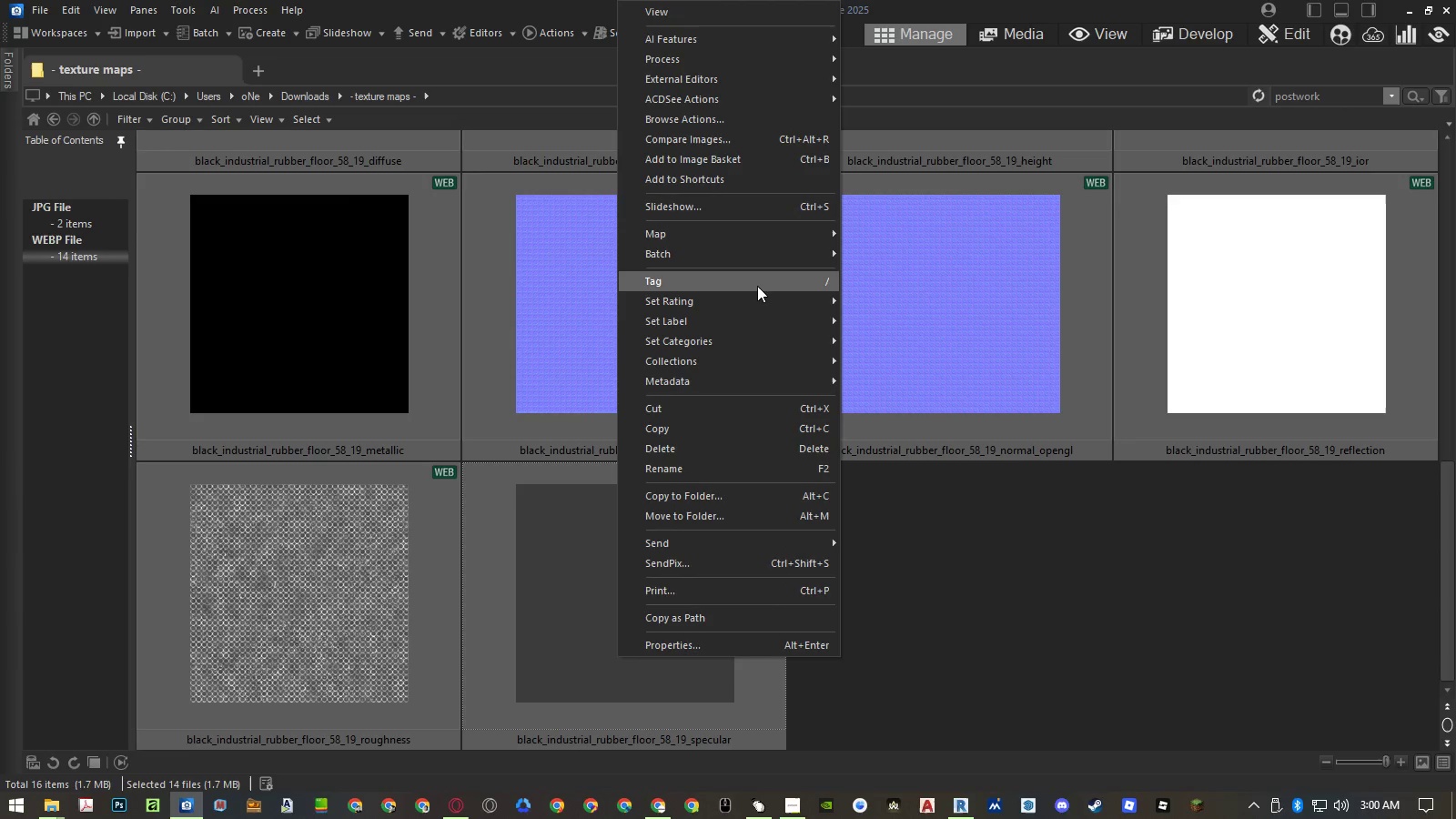 
left_click([1103, 411])
 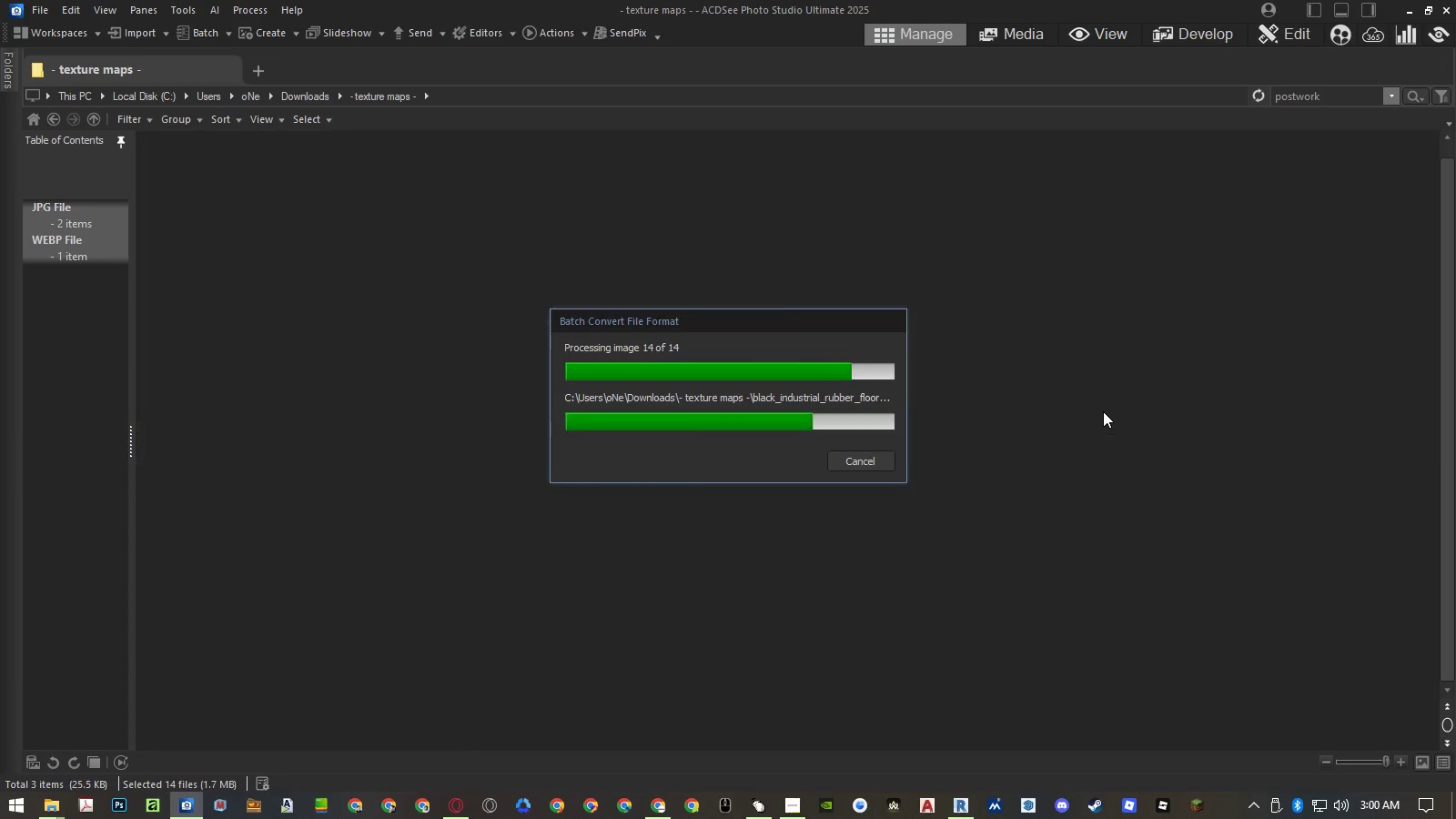 
wait(7.47)
 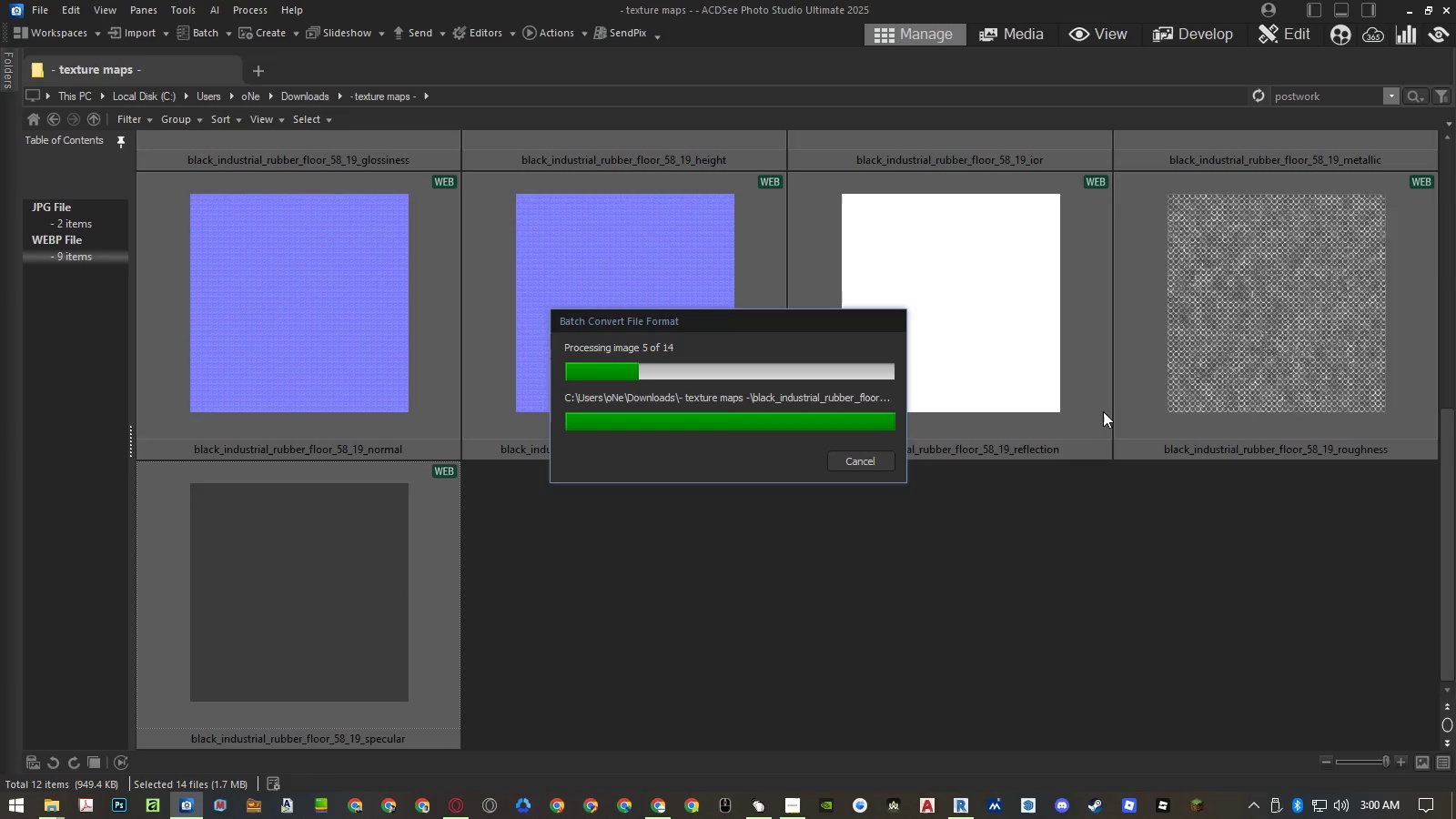 
left_click([958, 307])
 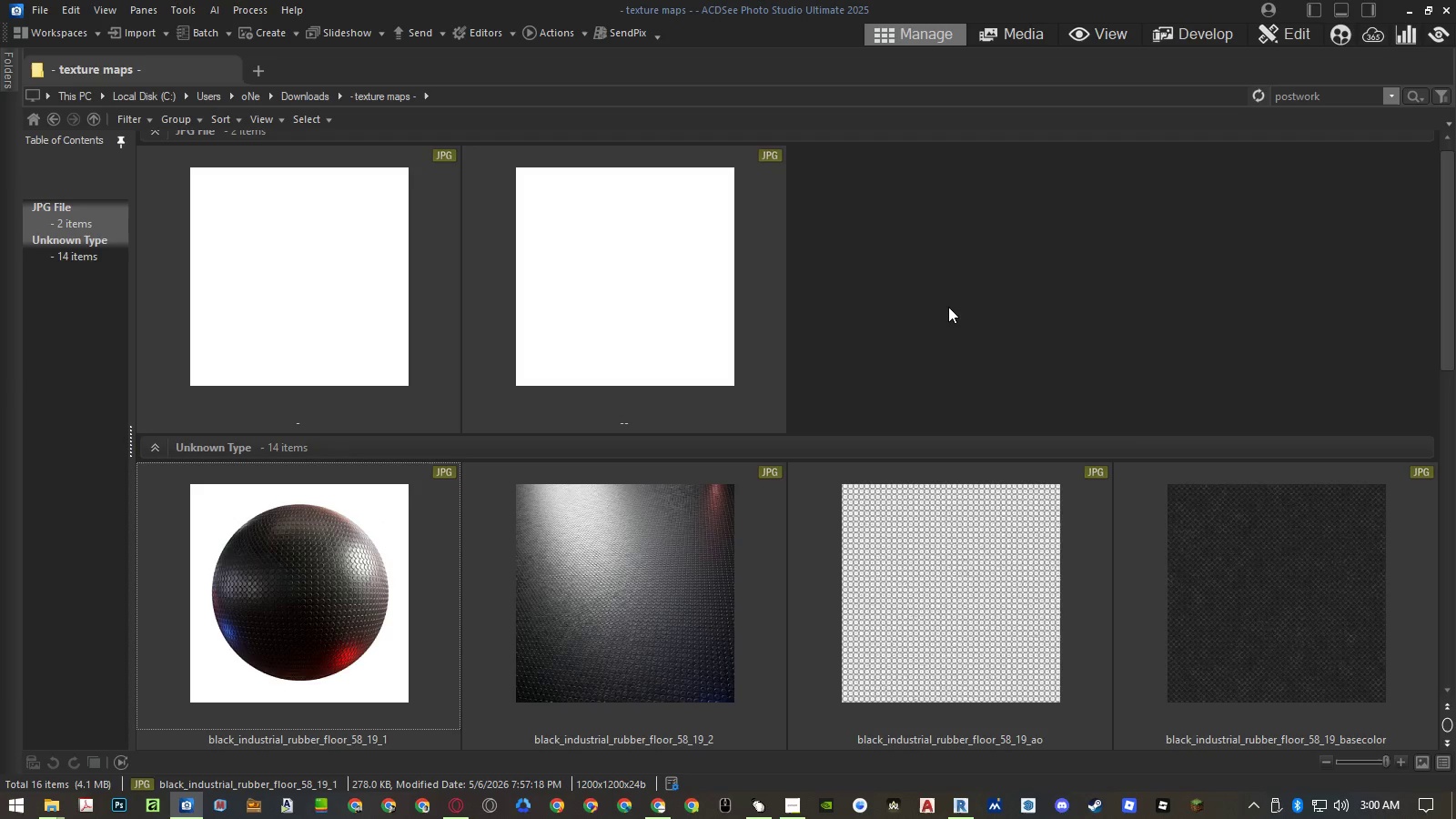 
scroll: coordinate [948, 307], scroll_direction: up, amount: 4.0
 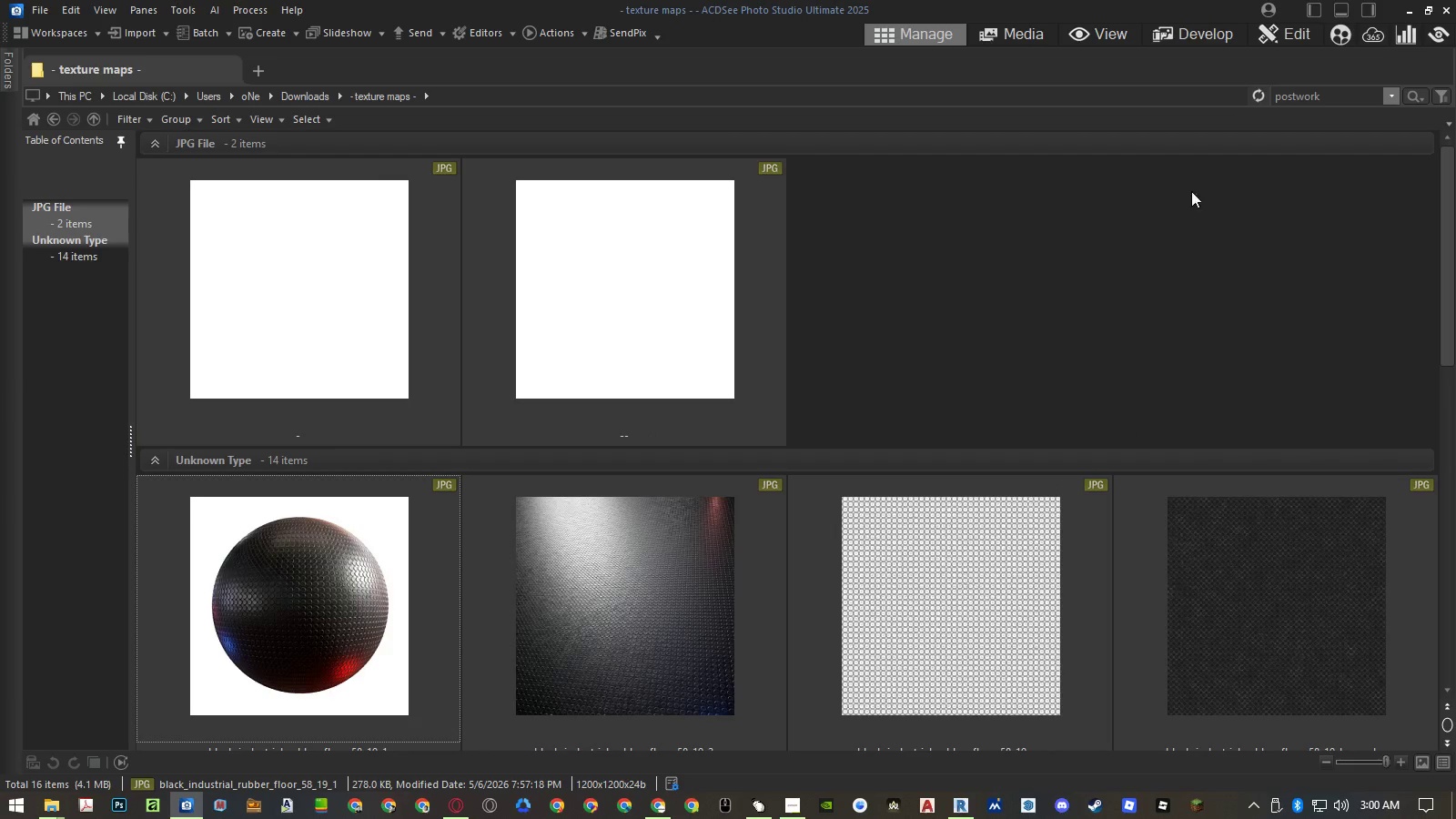 
left_click([1169, 235])
 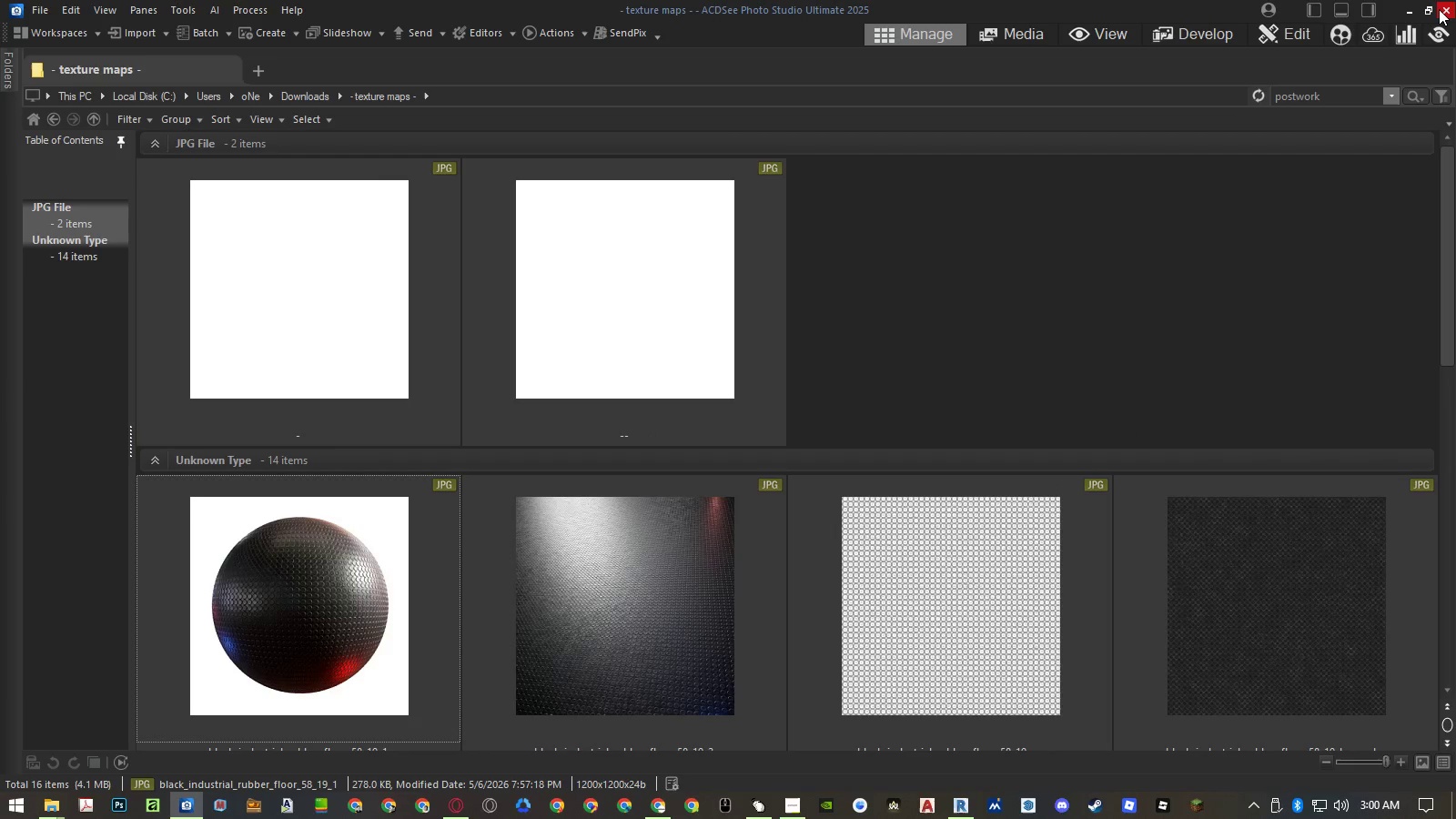 
left_click([1410, 13])
 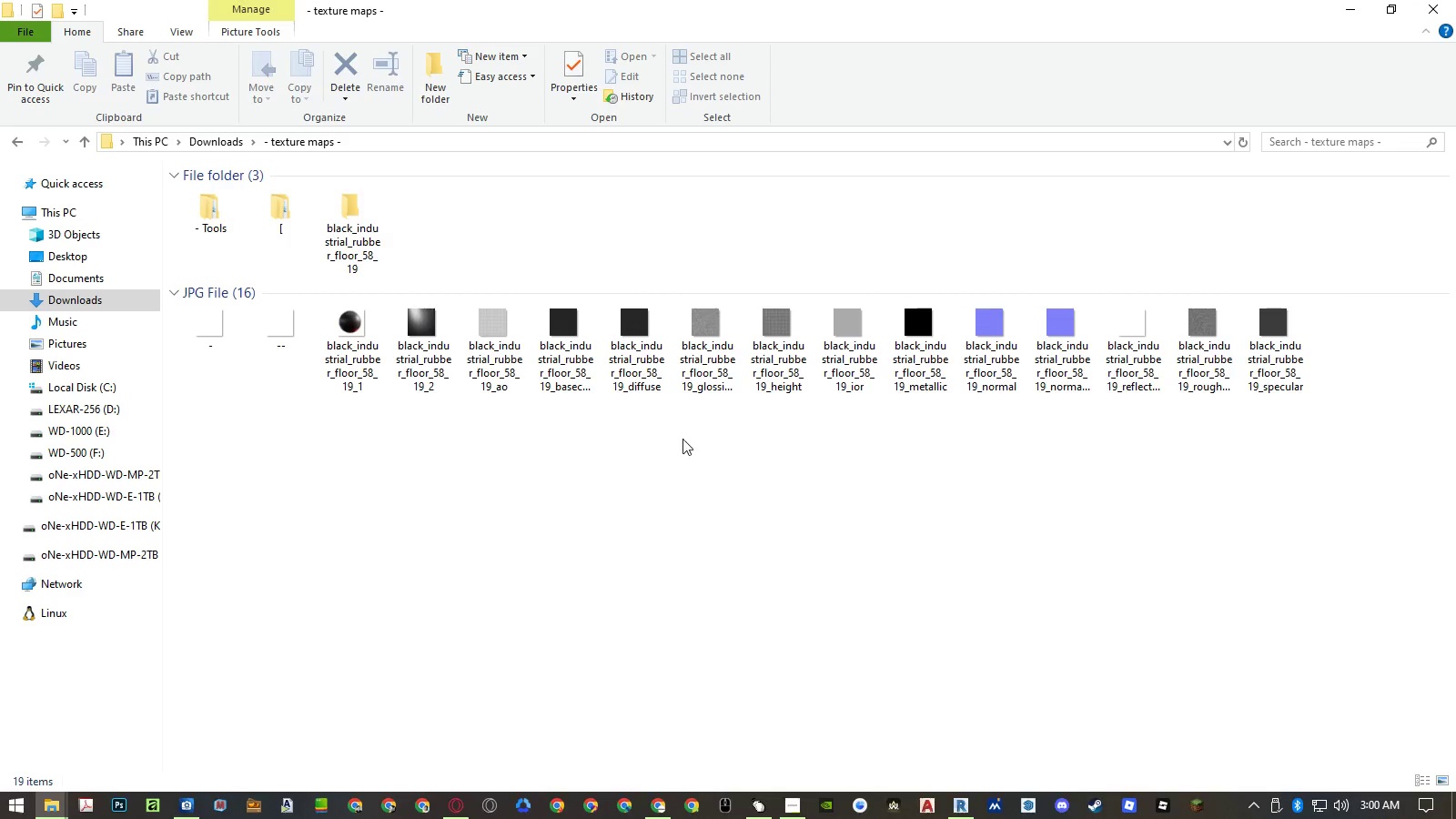 
left_click([643, 479])
 